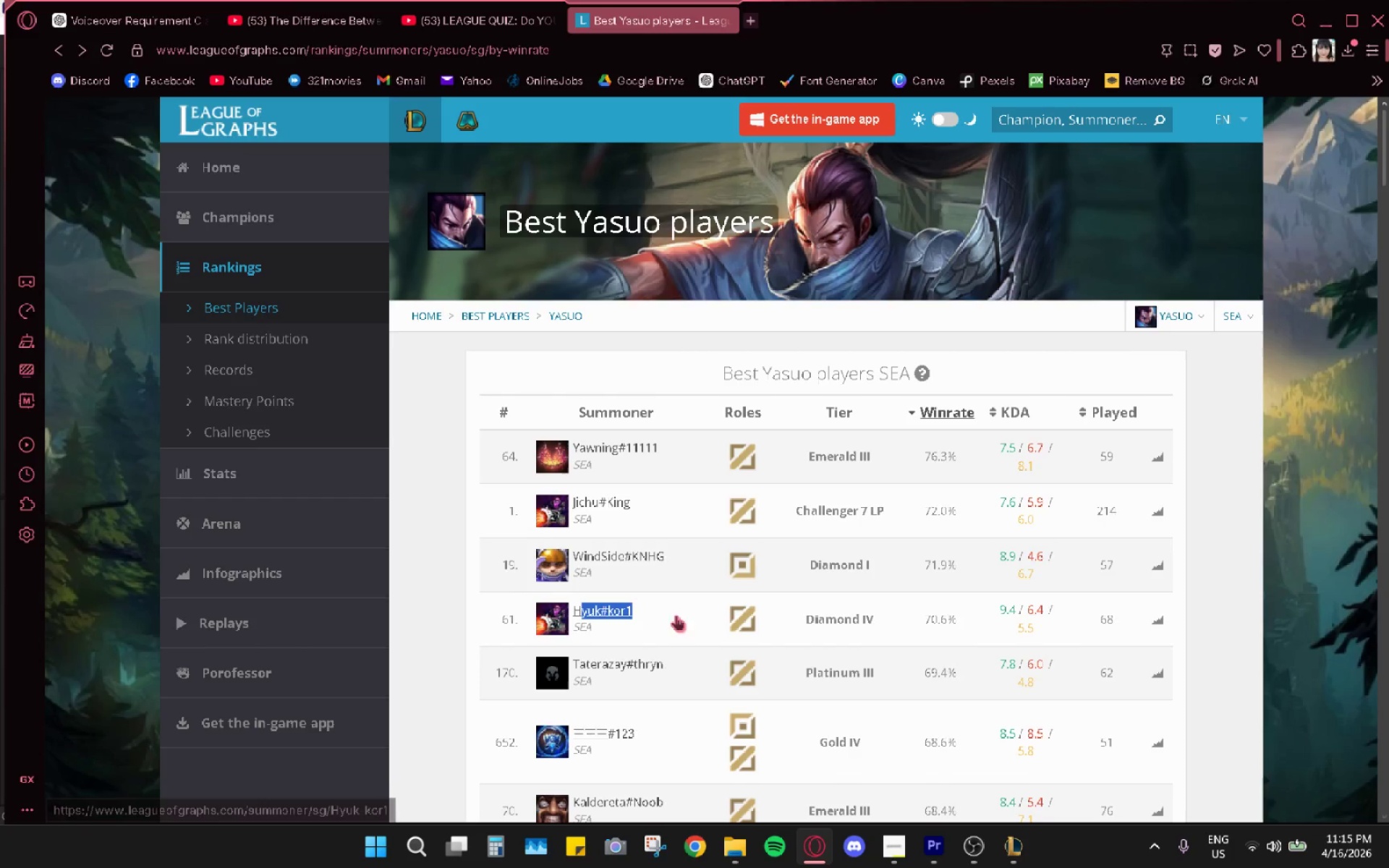 
left_click([669, 617])
 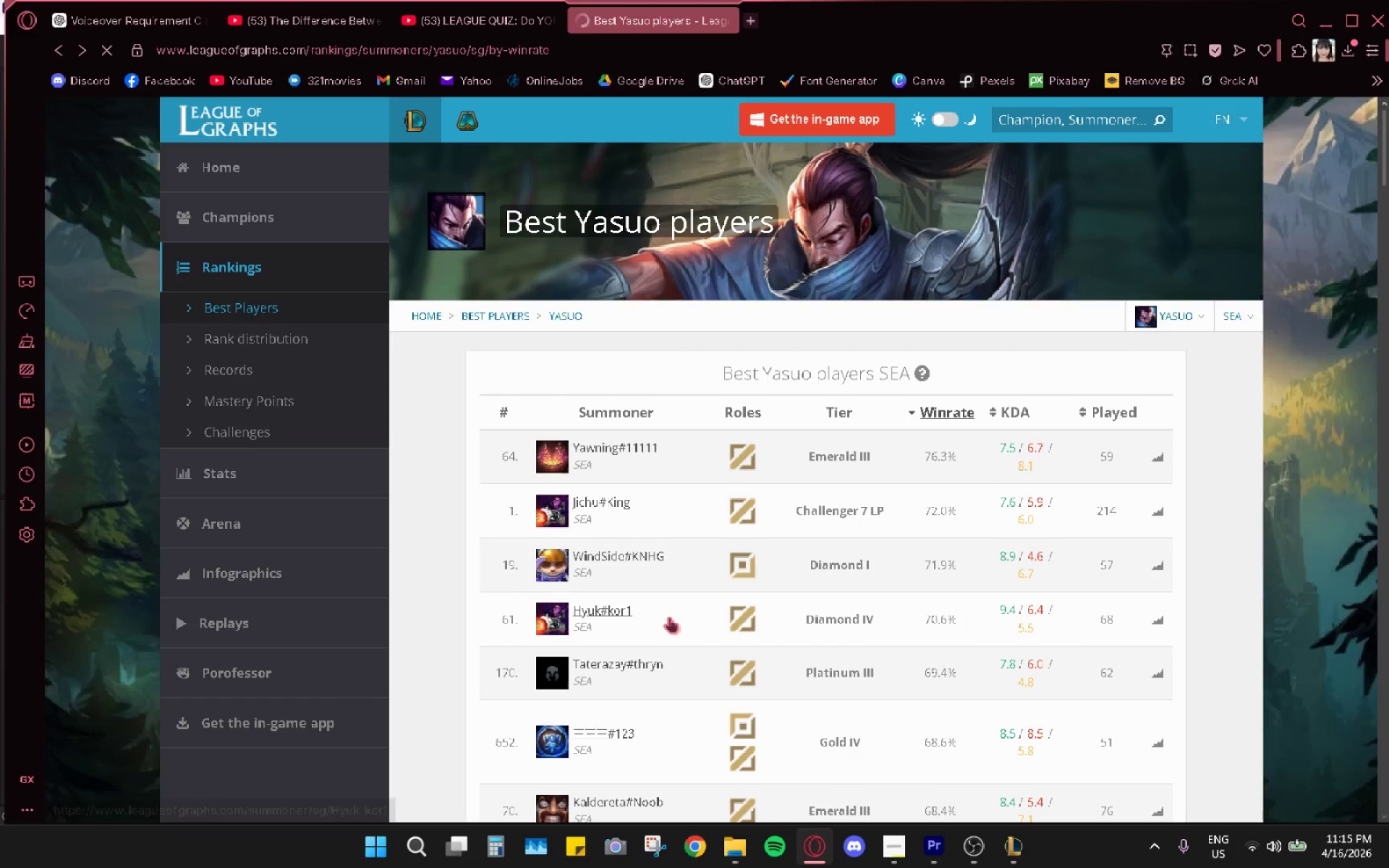 
left_click_drag(start_coordinate=[669, 617], to_coordinate=[621, 595])
 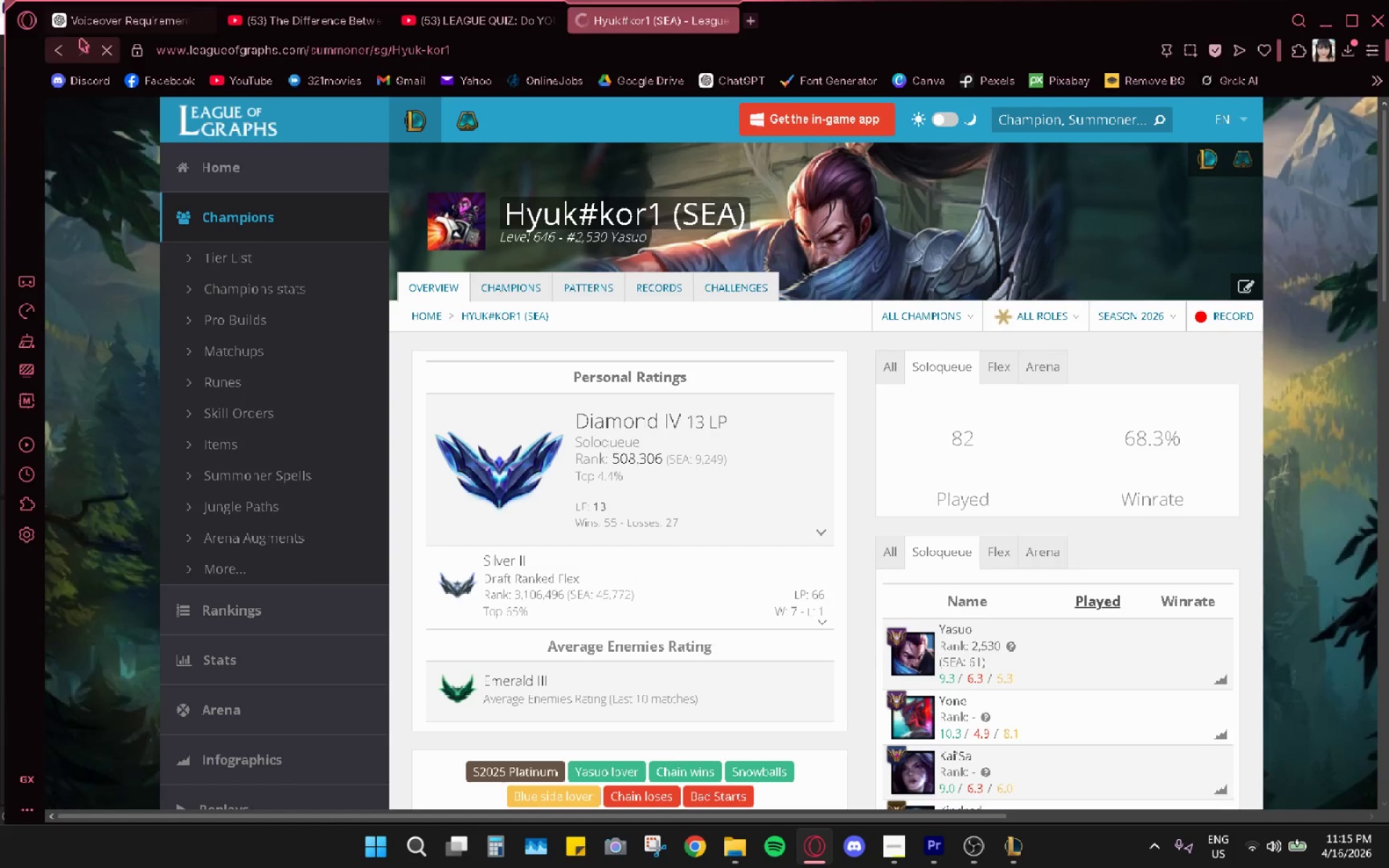 
left_click([61, 51])
 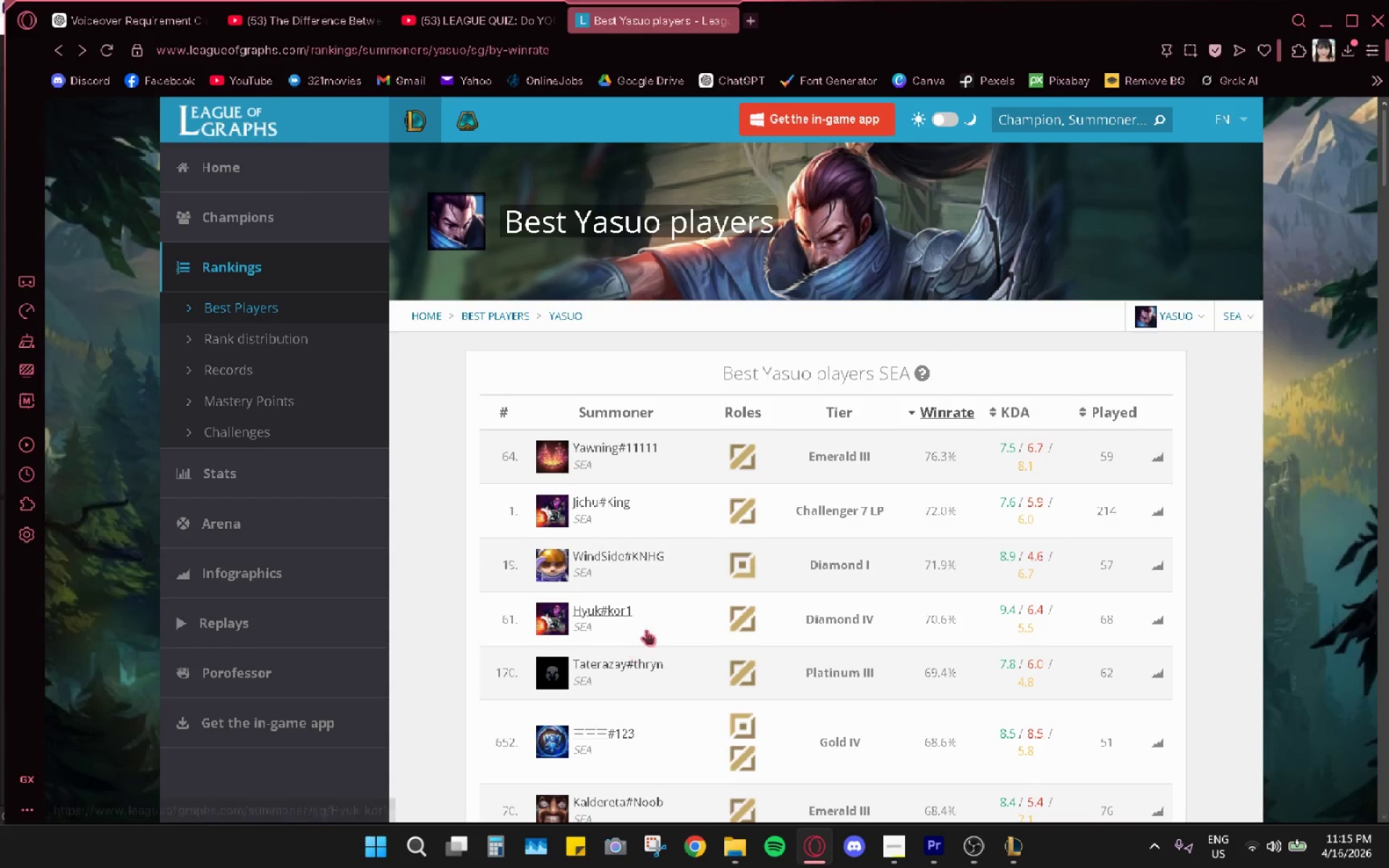 
left_click_drag(start_coordinate=[658, 602], to_coordinate=[574, 597])
 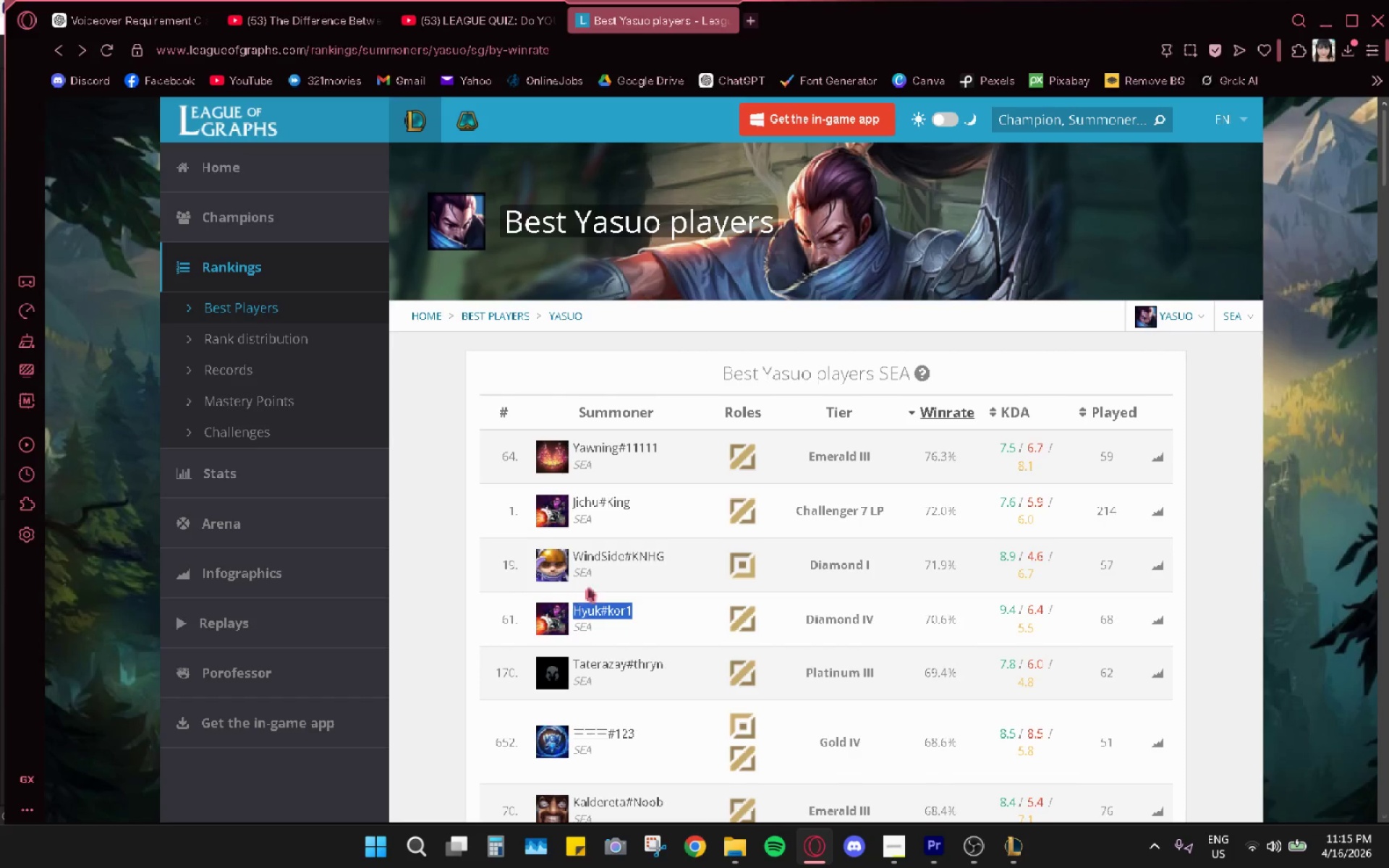 
key(Control+C)
 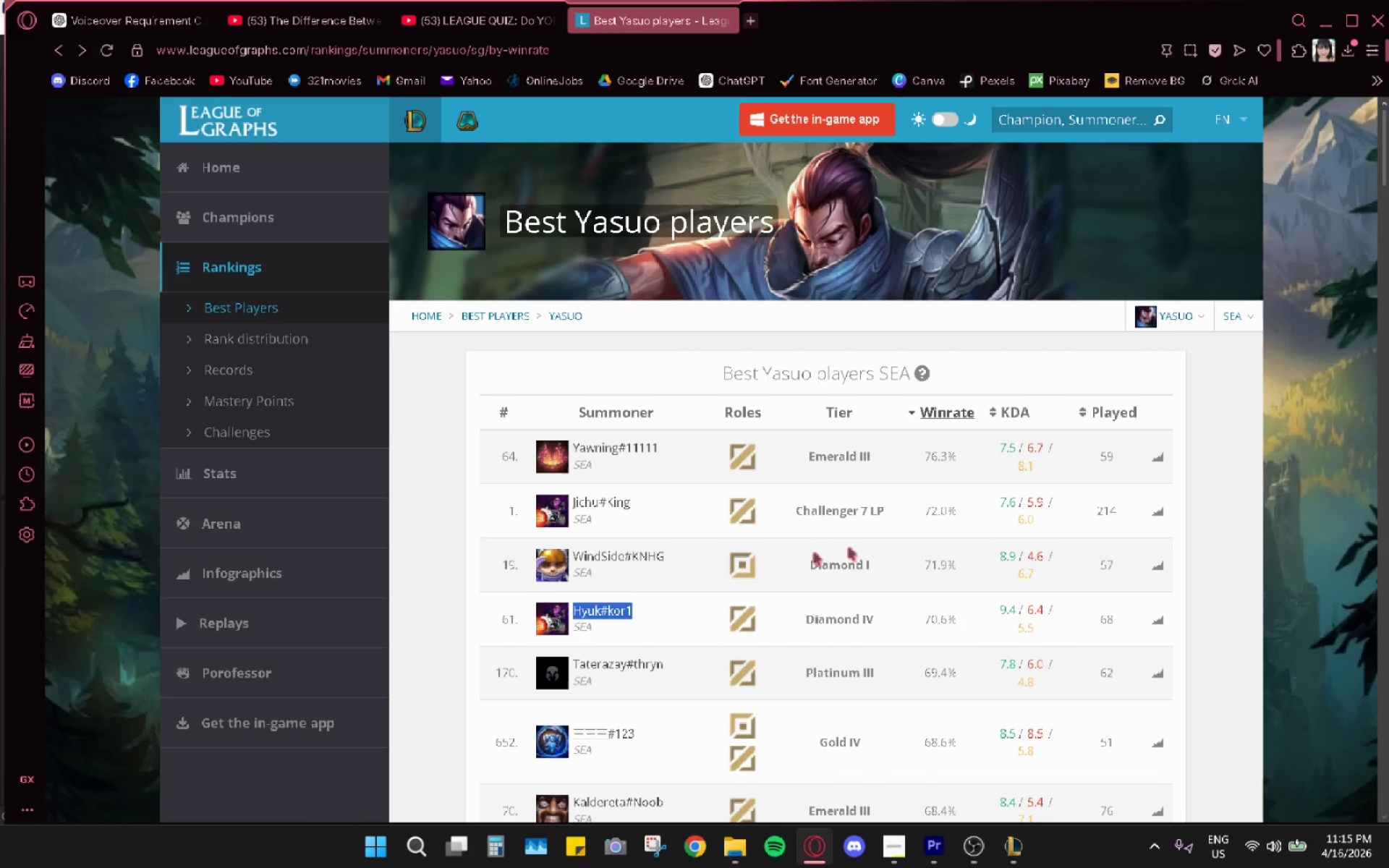 
key(Alt+AltLeft)
 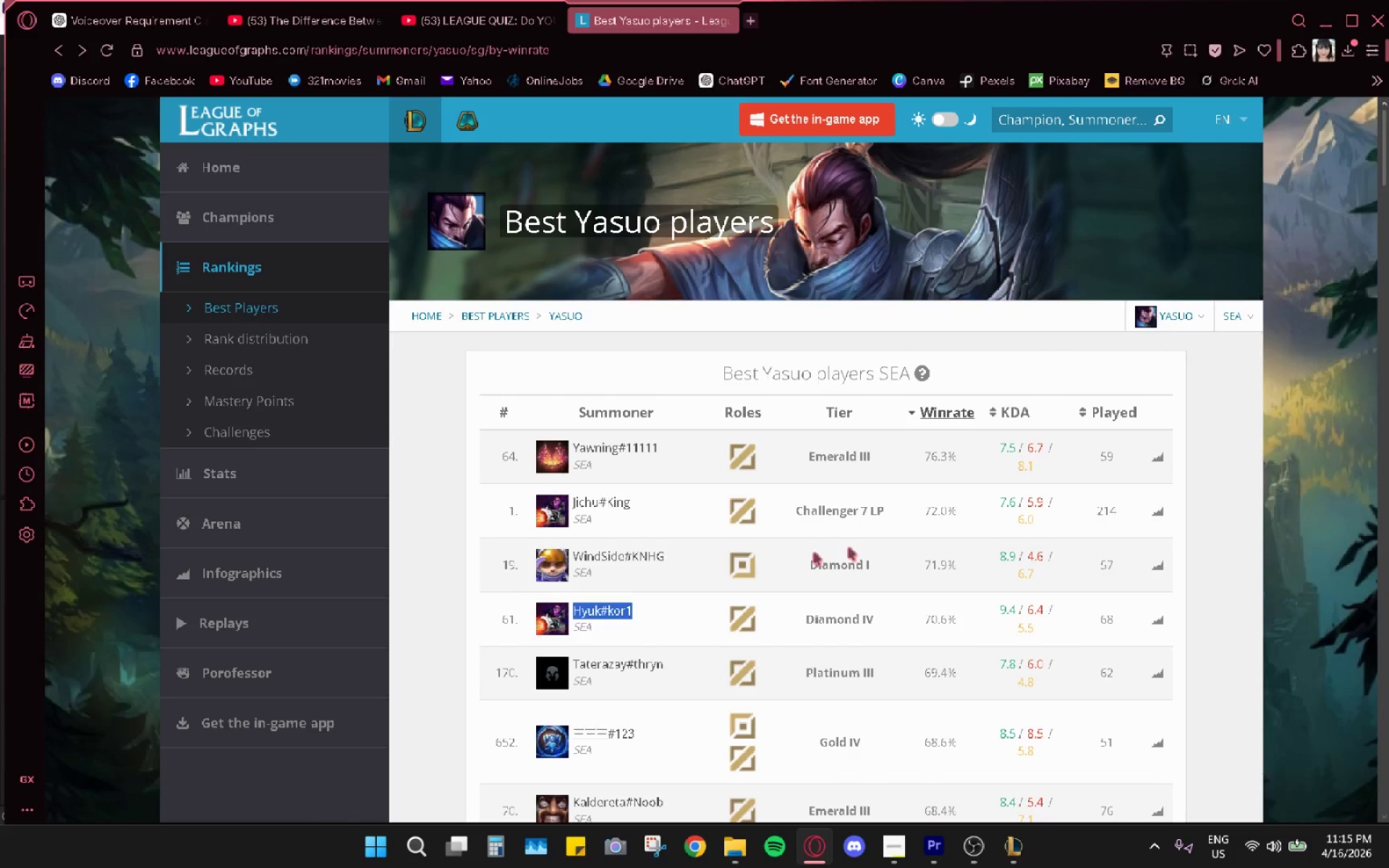 
key(Alt+Tab)
 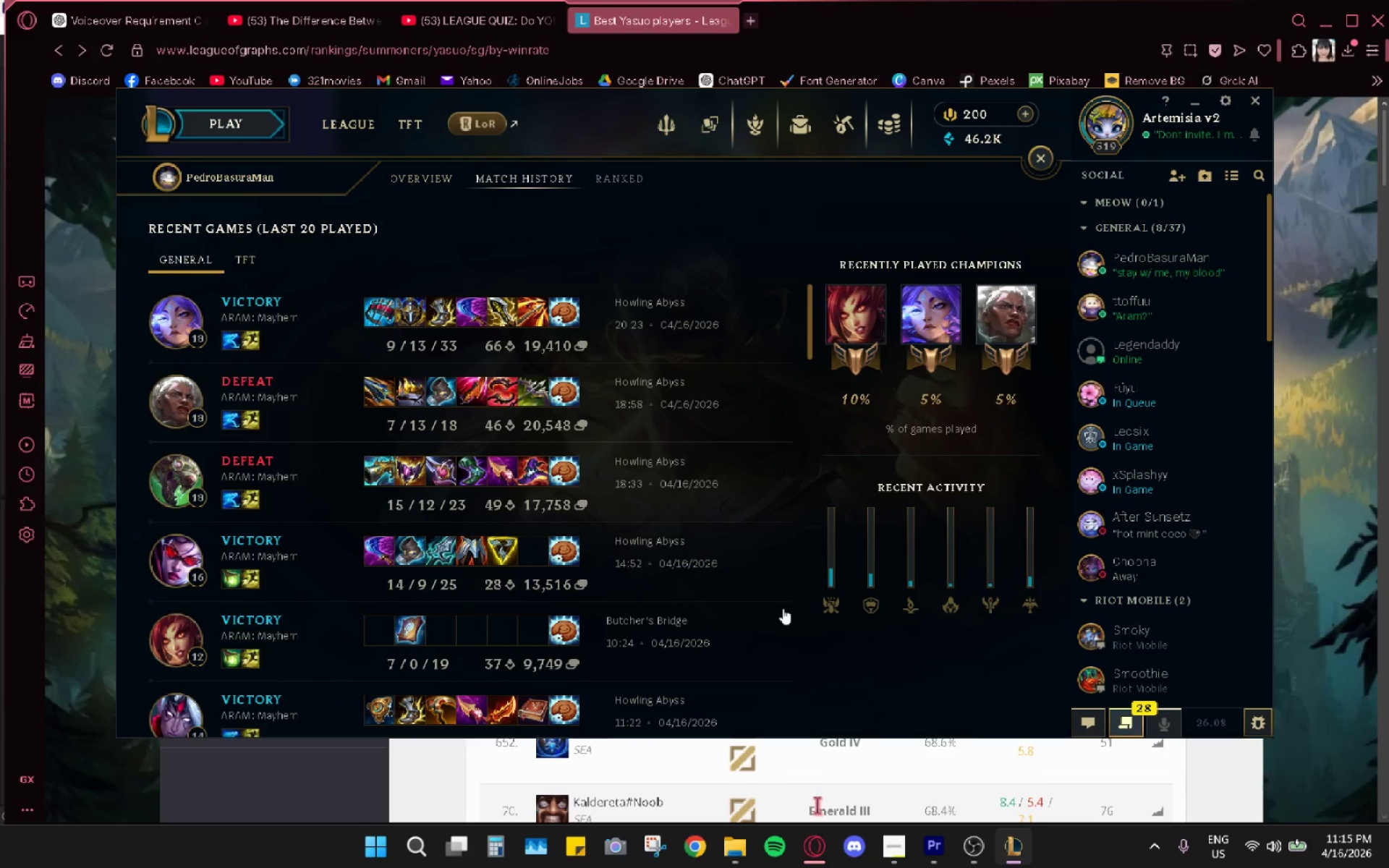 
wait(6.02)
 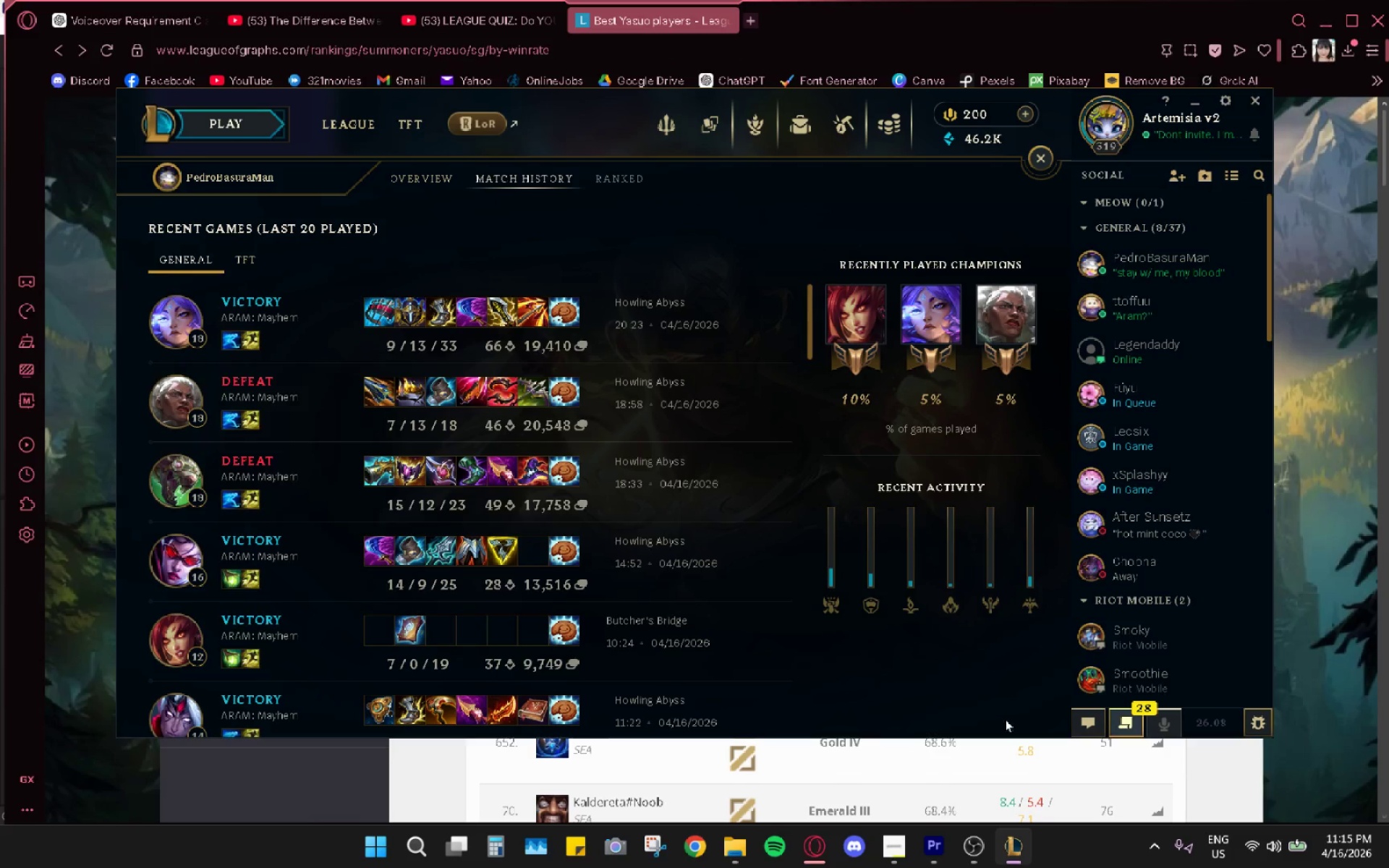 
left_click([1045, 165])
 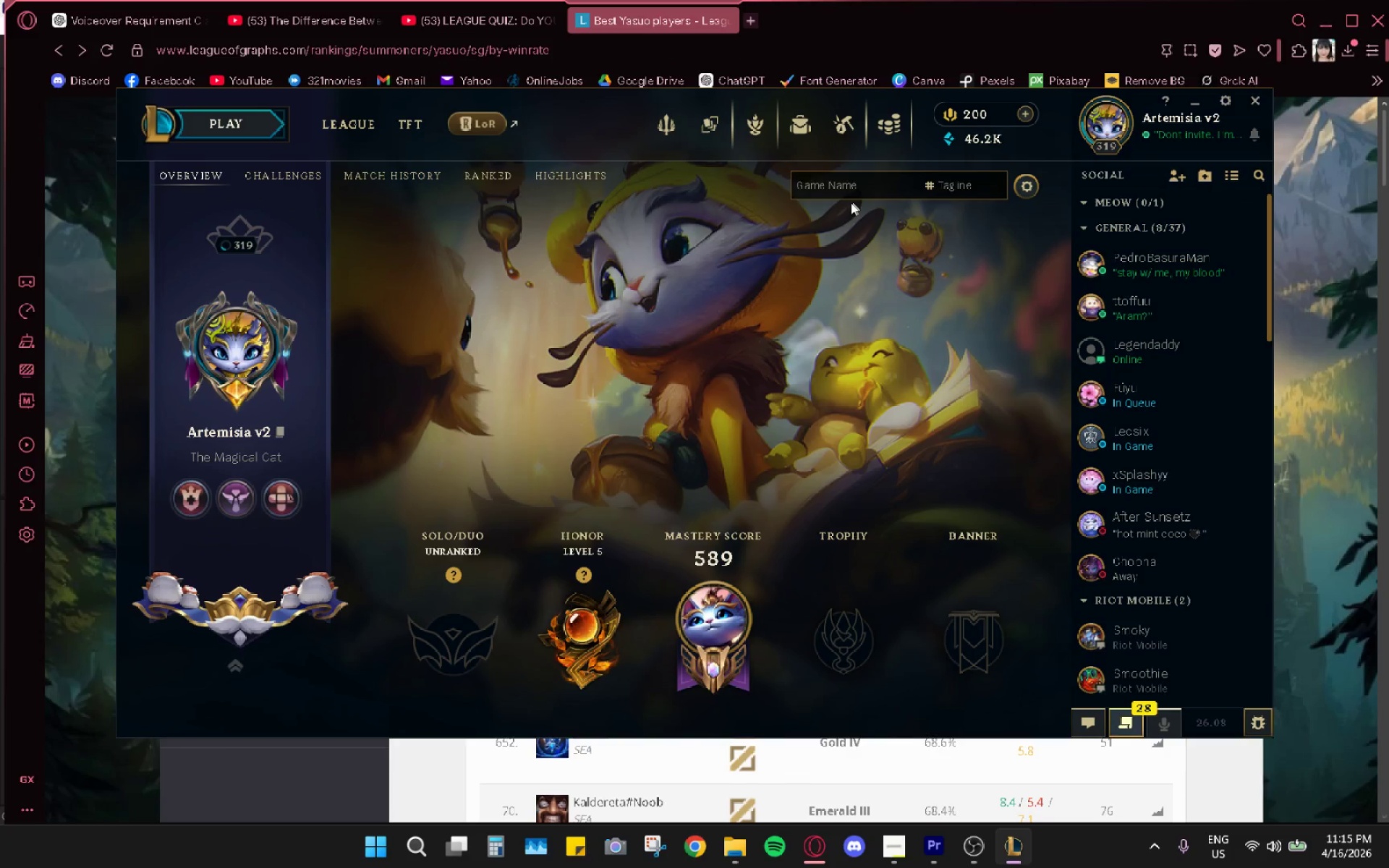 
left_click([820, 179])
 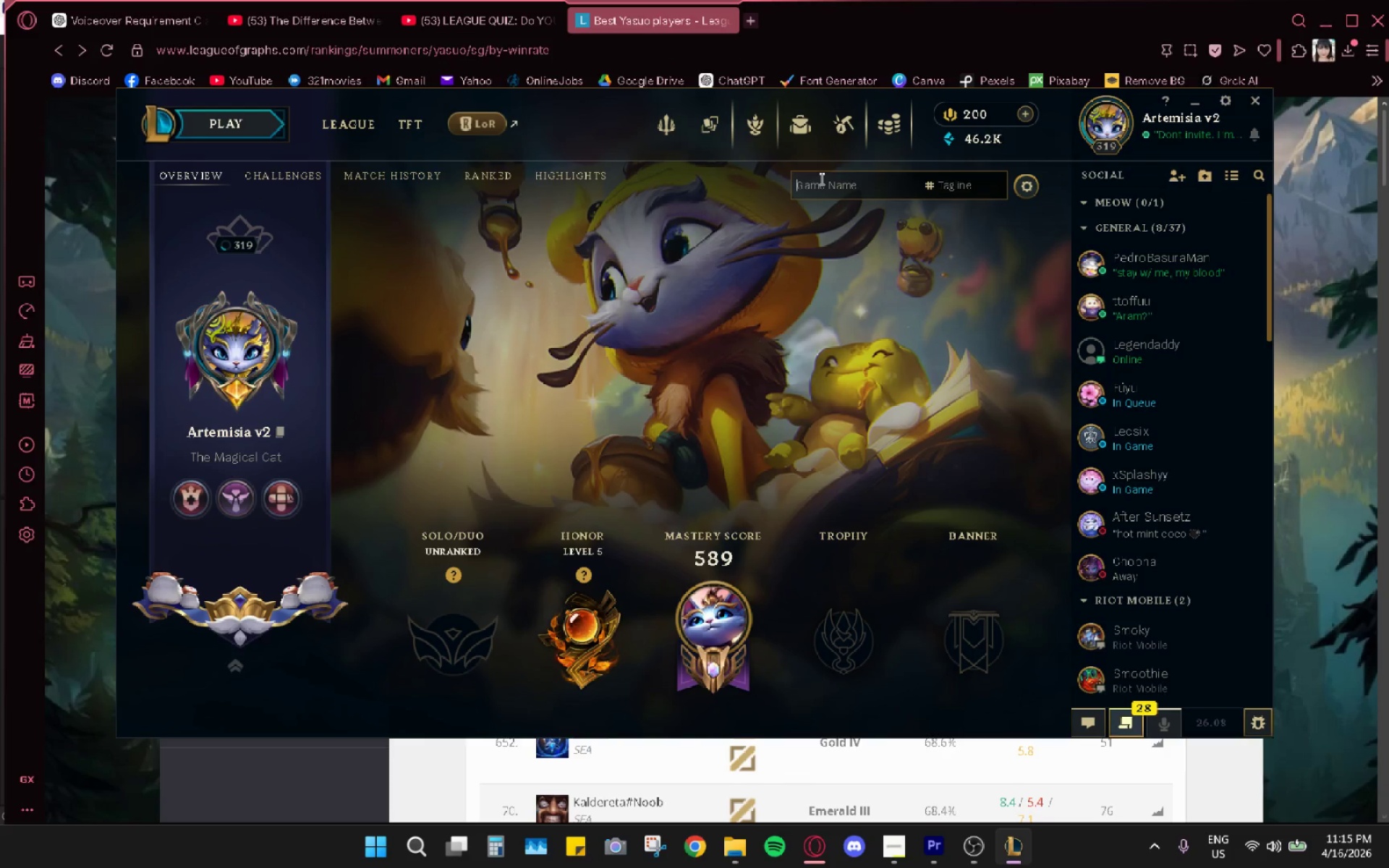 
key(Control+ControlLeft)
 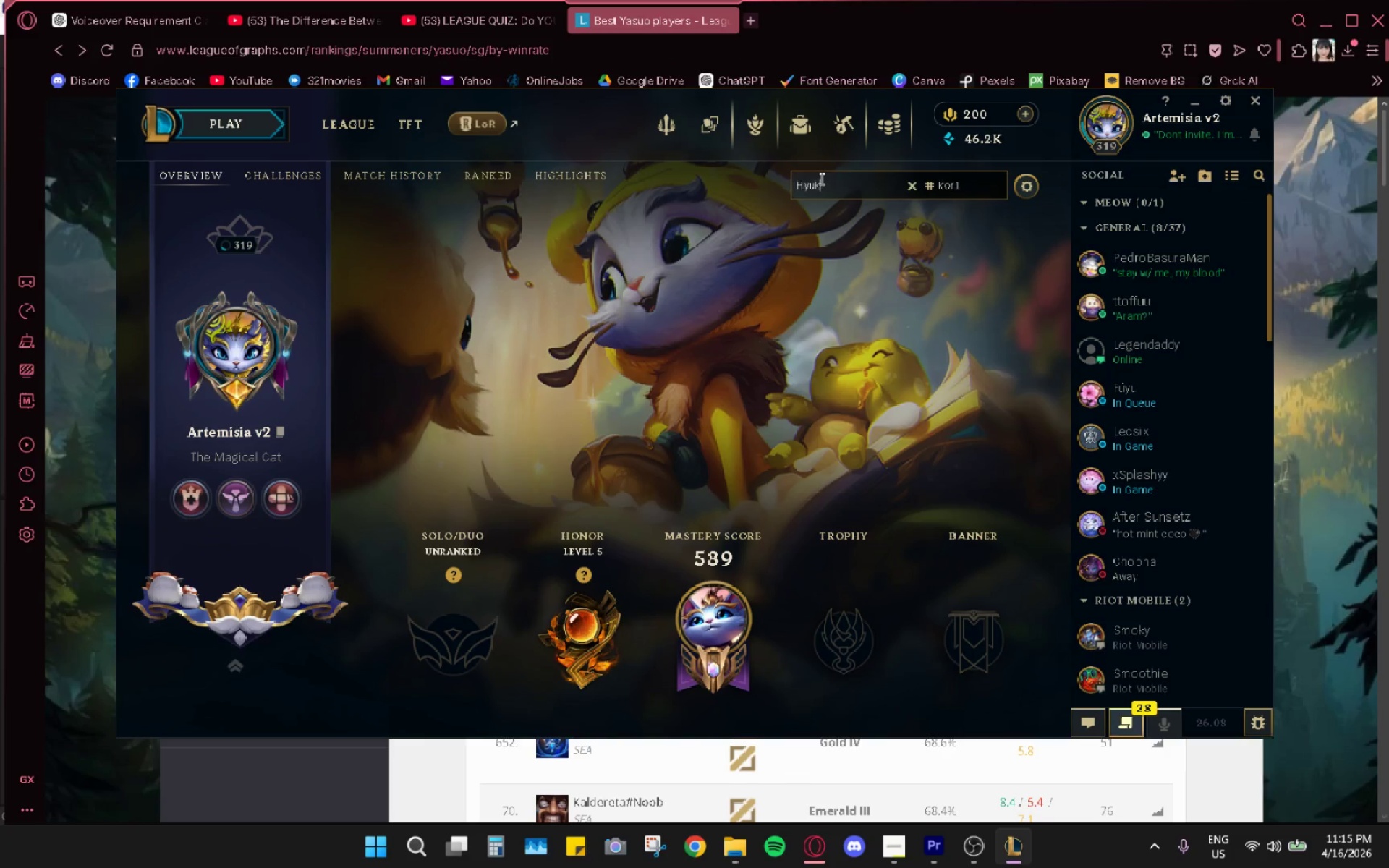 
key(Control+V)
 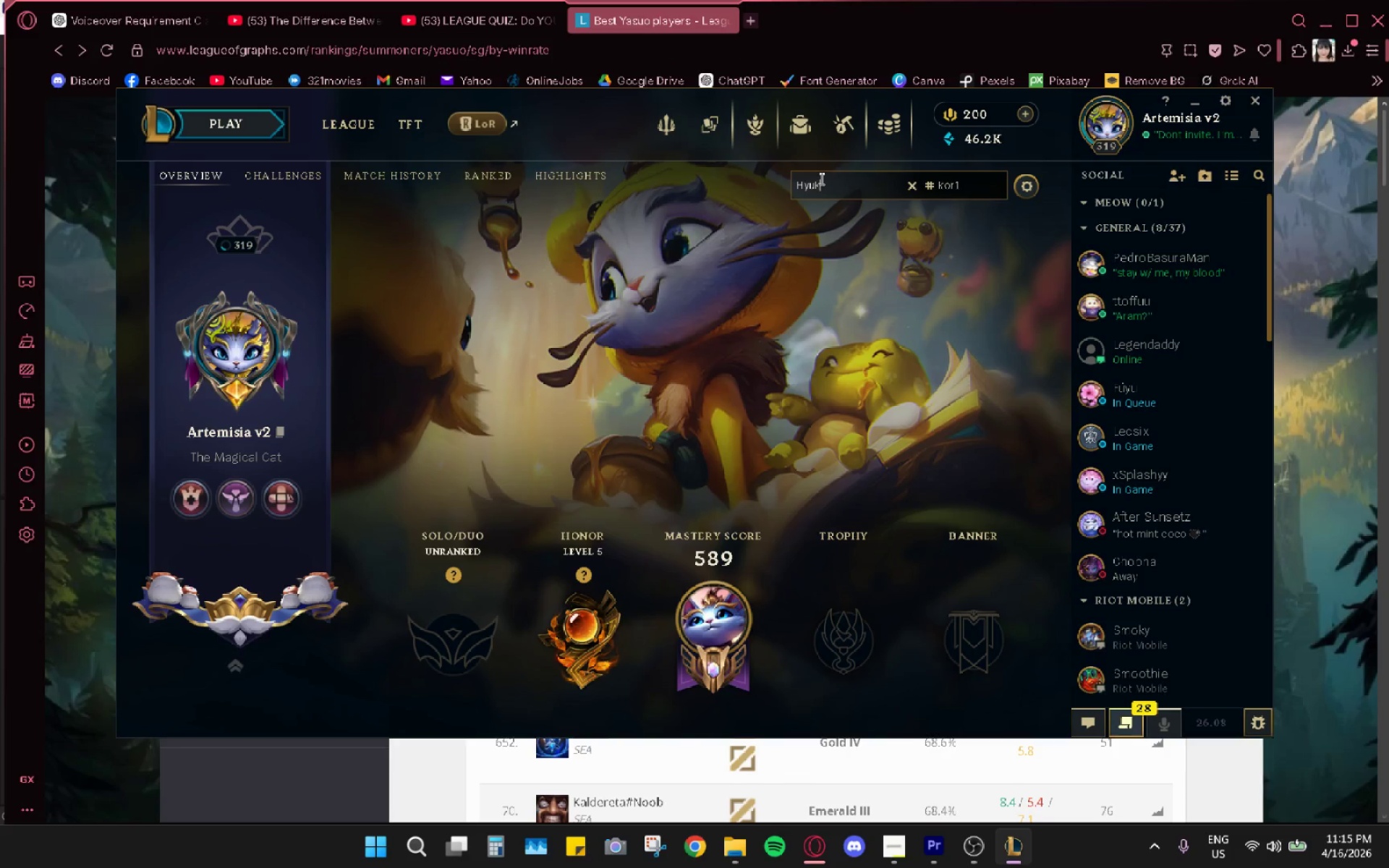 
key(Enter)
 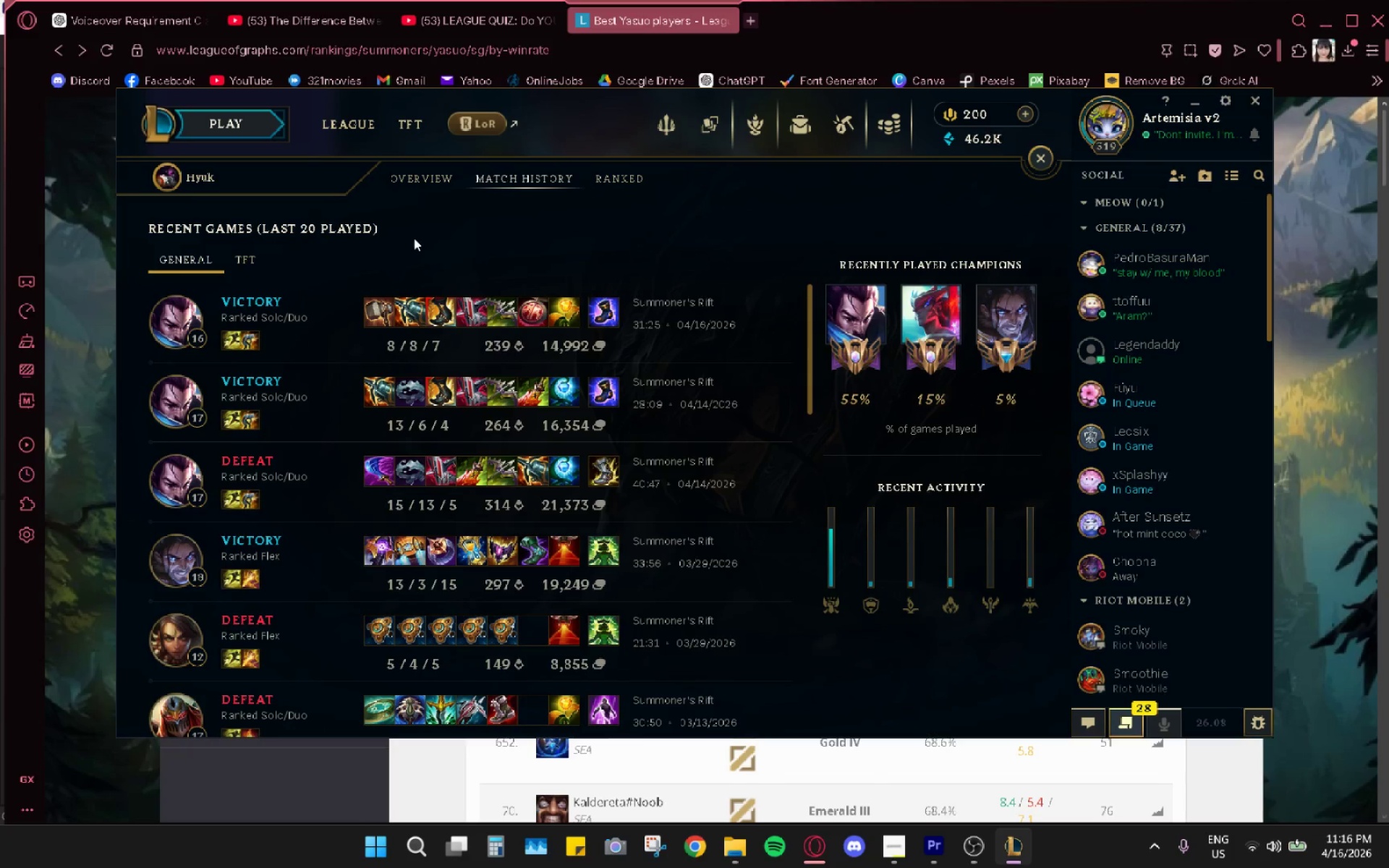 
wait(15.95)
 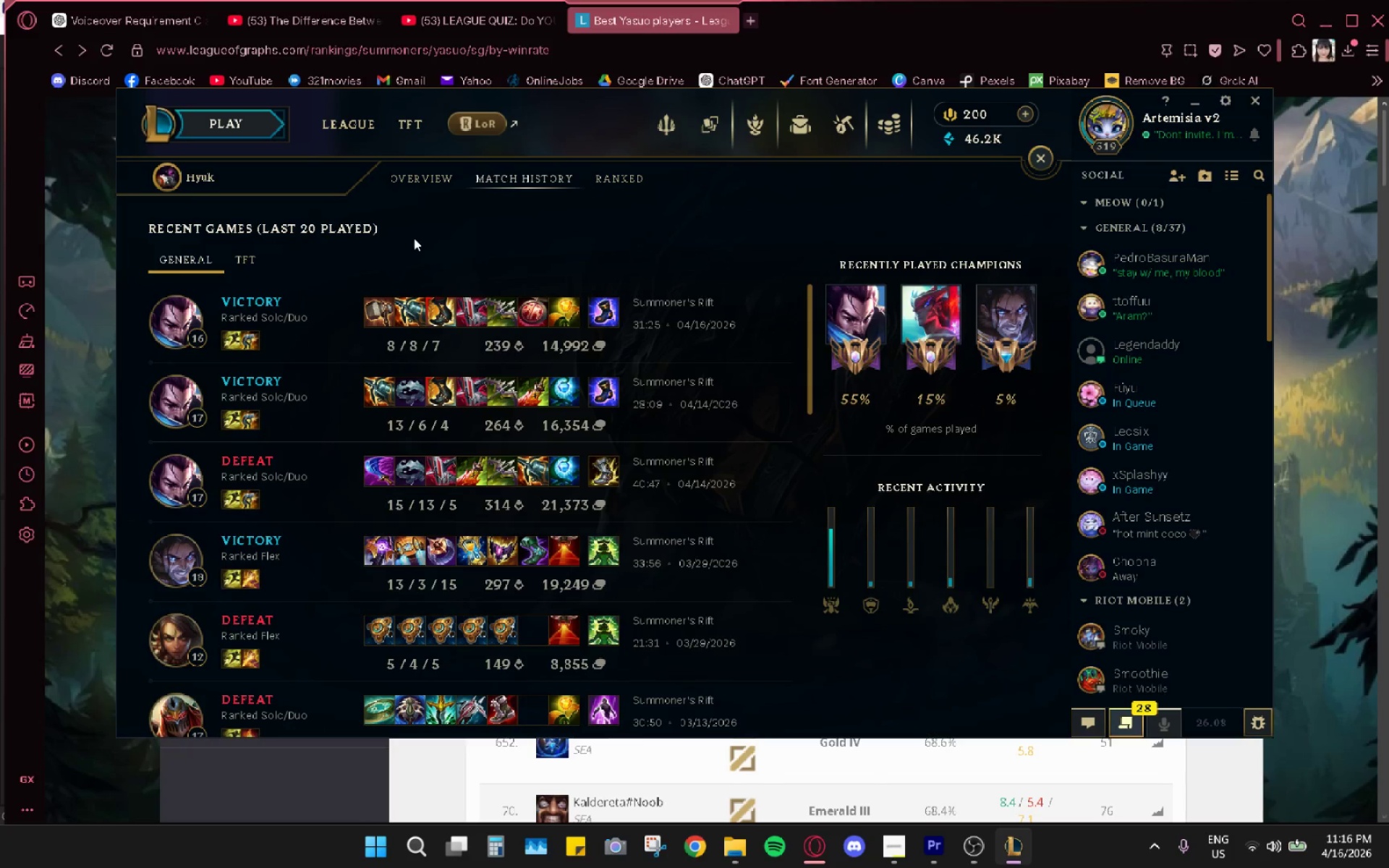 
left_click([672, 392])
 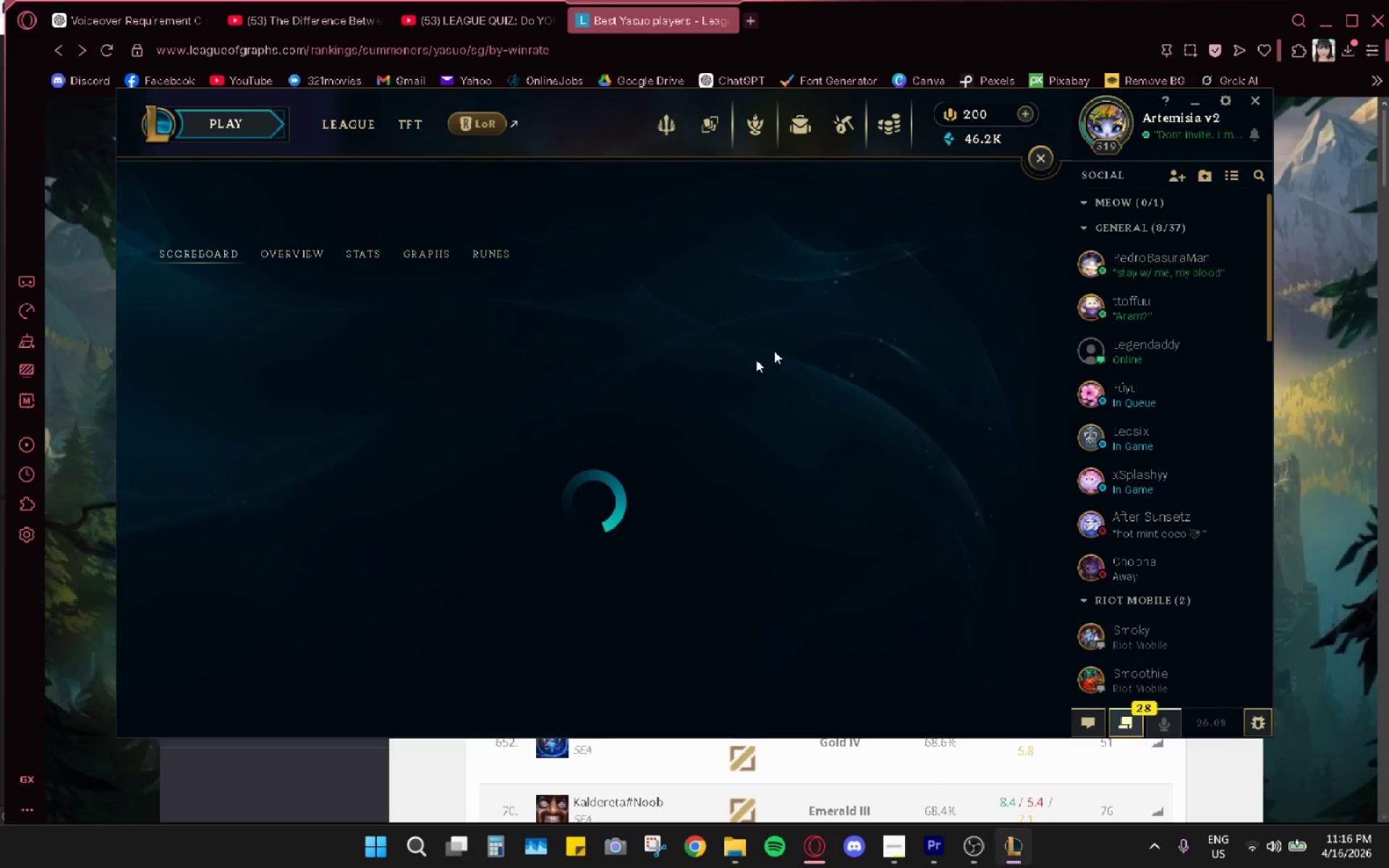 
mouse_move([985, 200])
 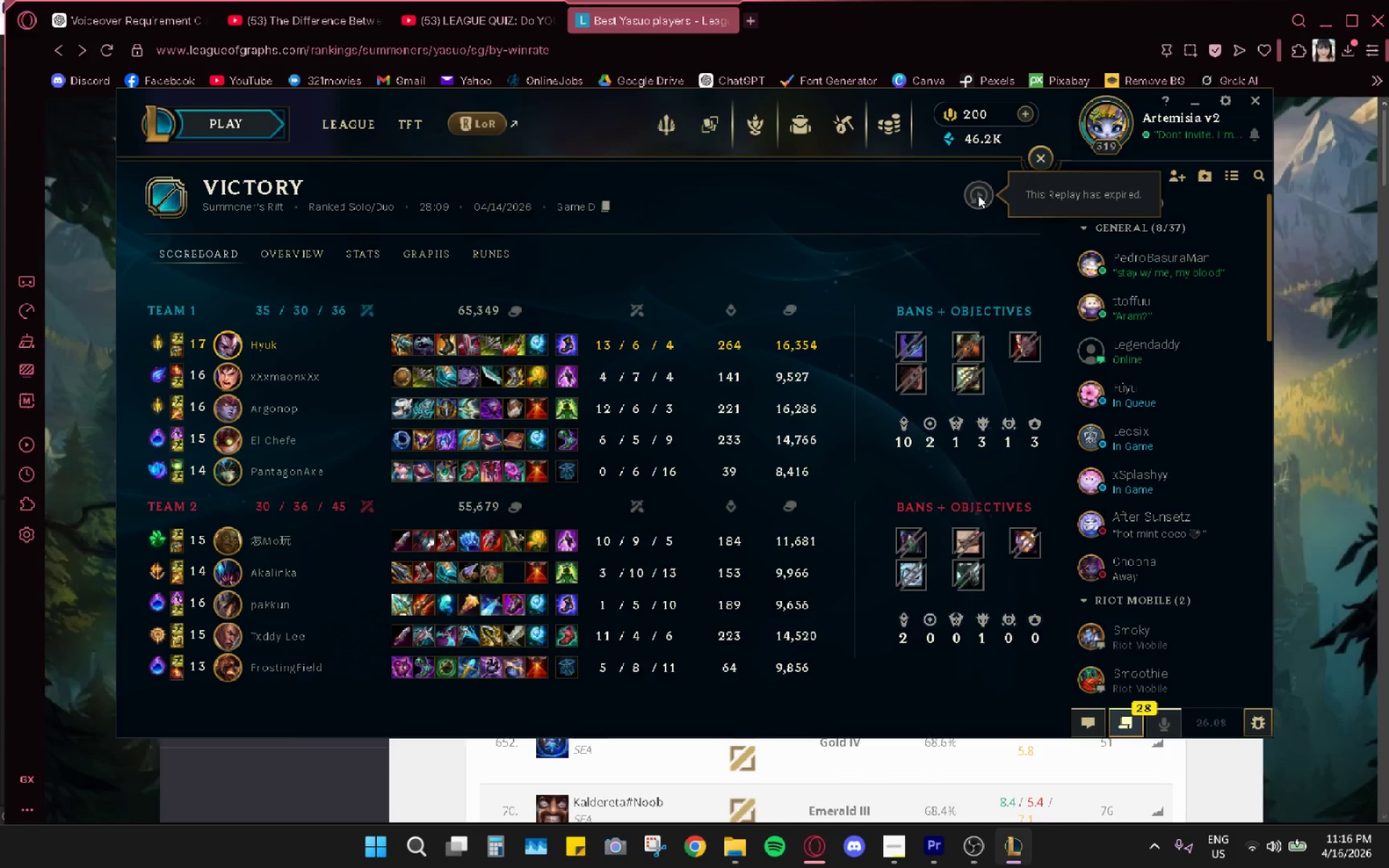 
left_click([1046, 159])
 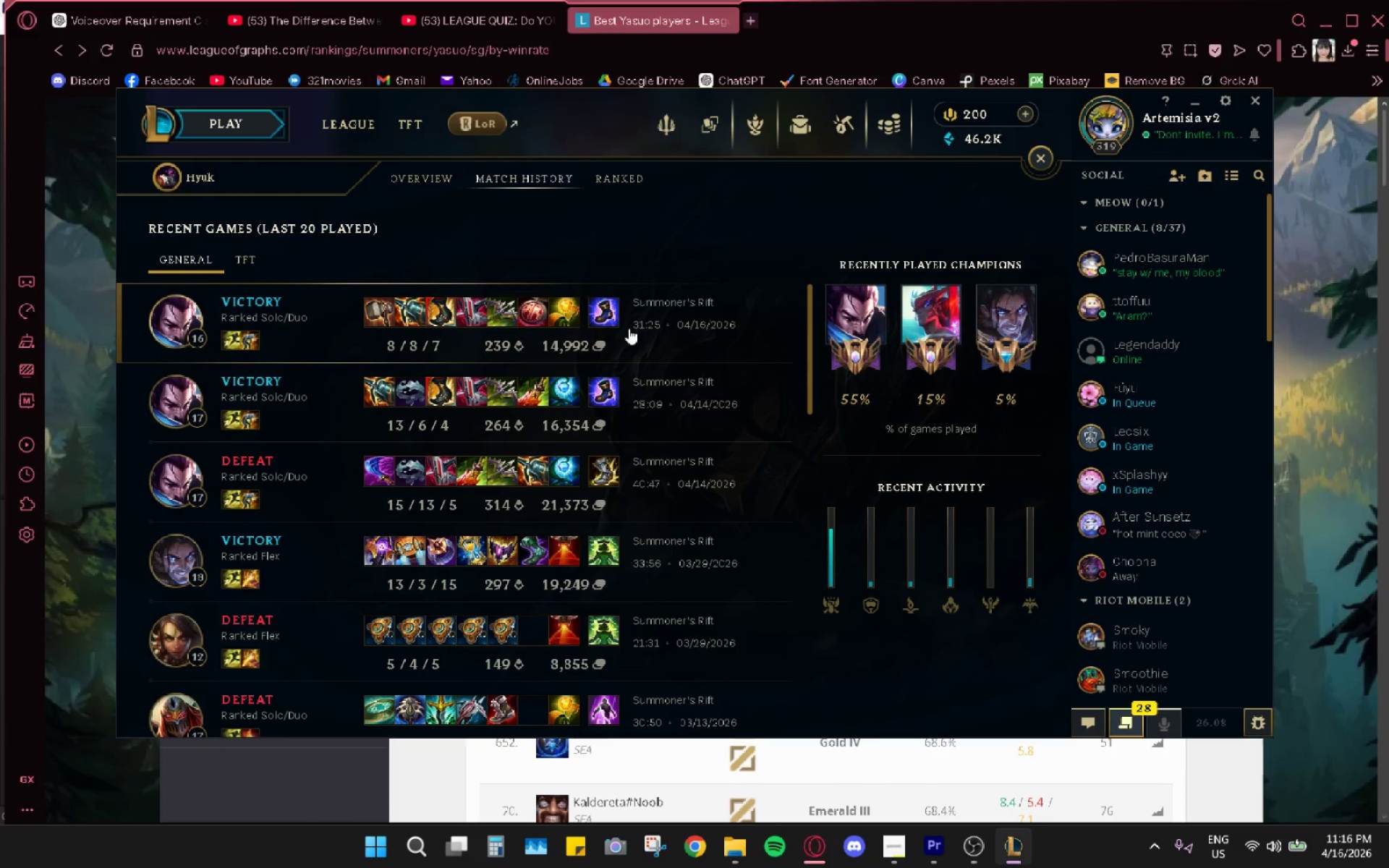 
left_click([629, 328])
 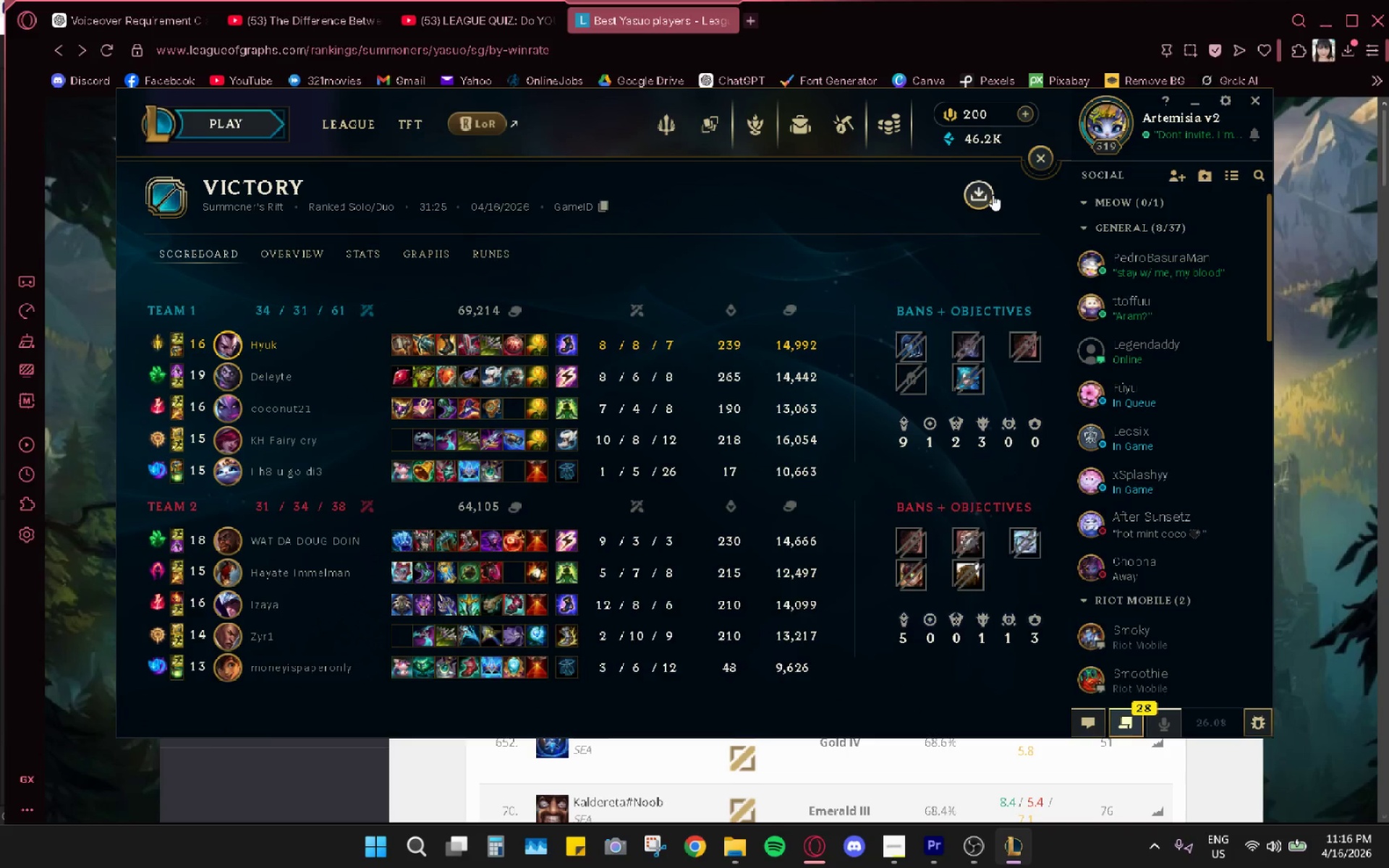 
left_click([993, 195])
 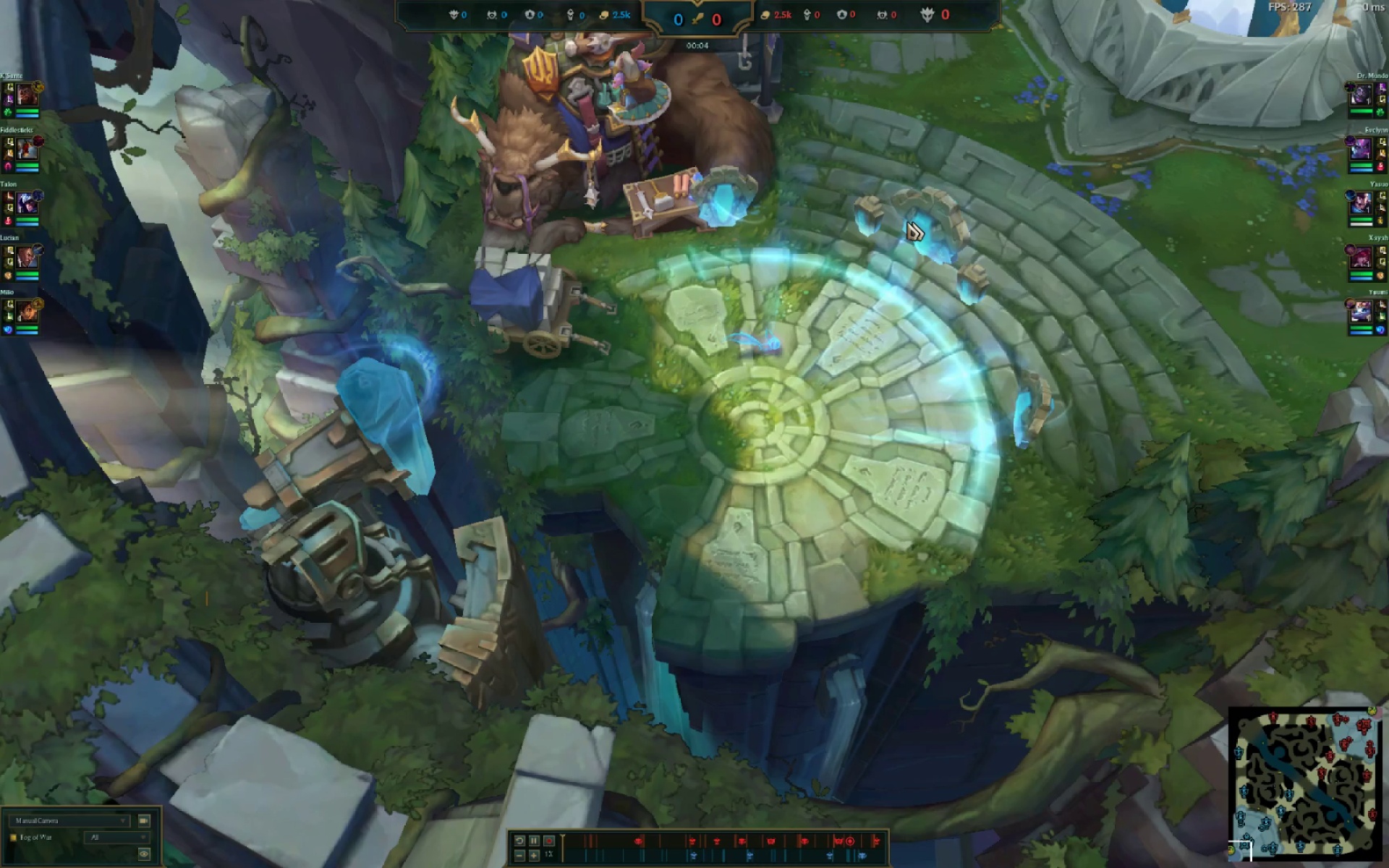 
wait(42.48)
 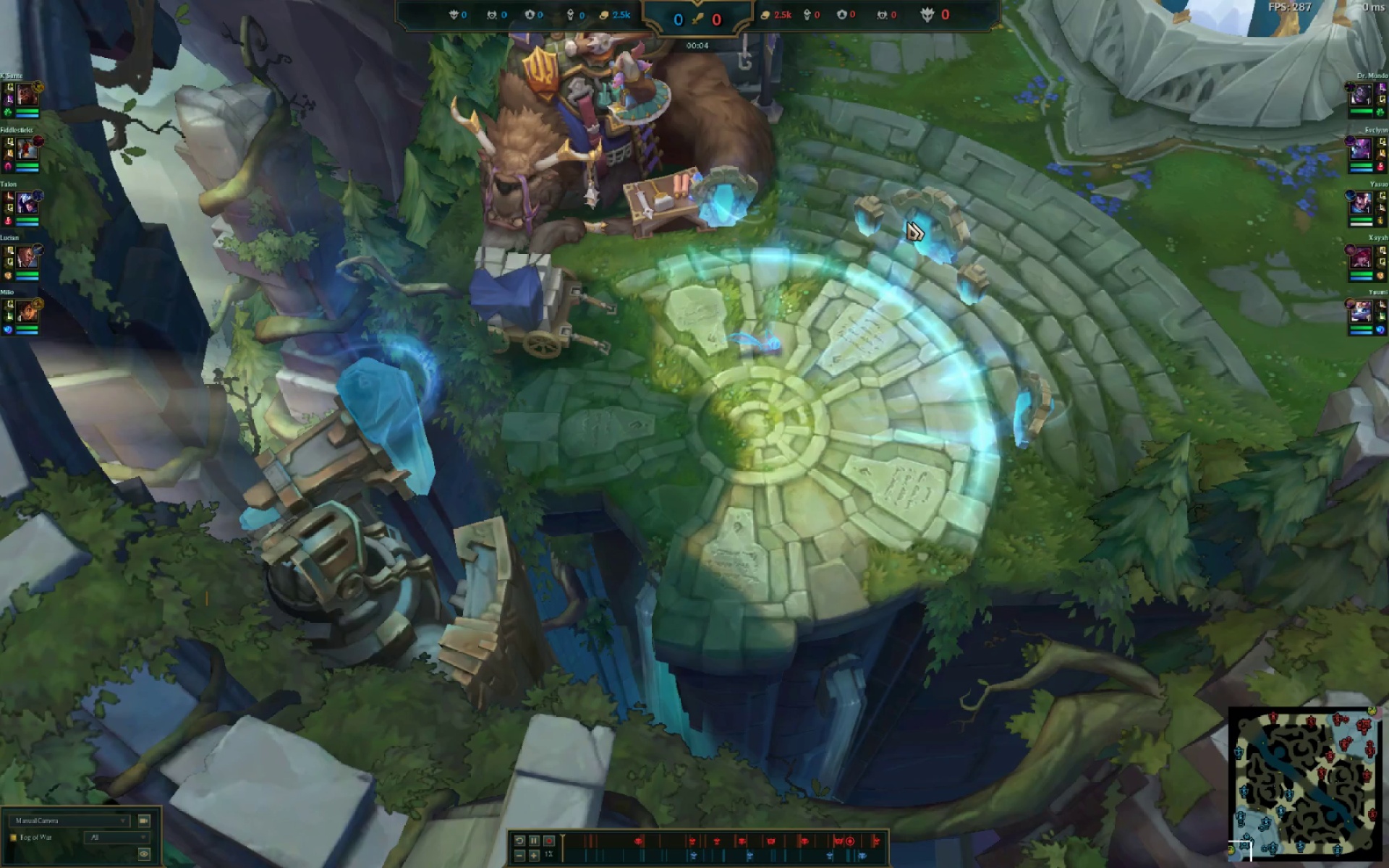 
left_click([1366, 830])
 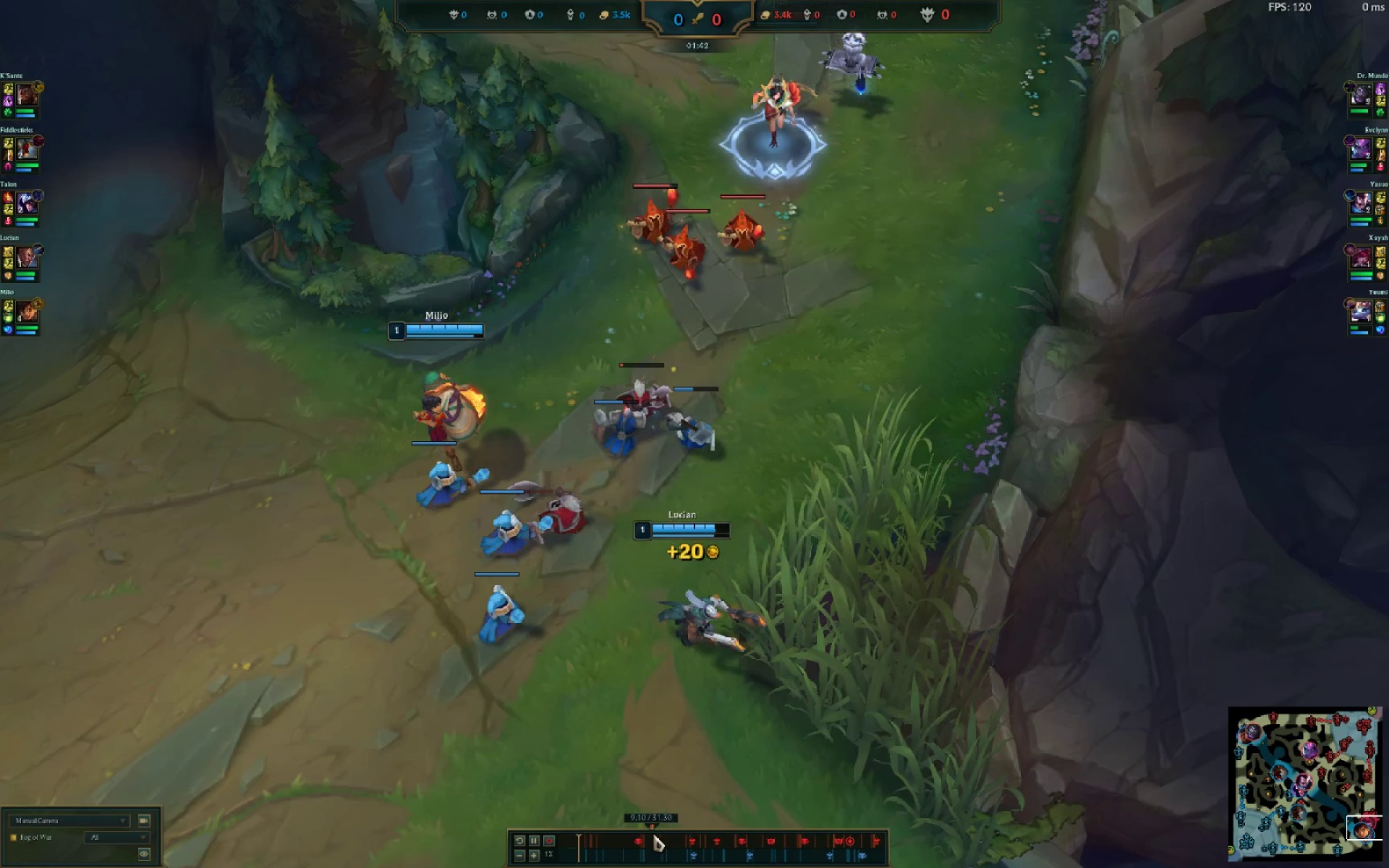 
left_click_drag(start_coordinate=[578, 851], to_coordinate=[573, 849])
 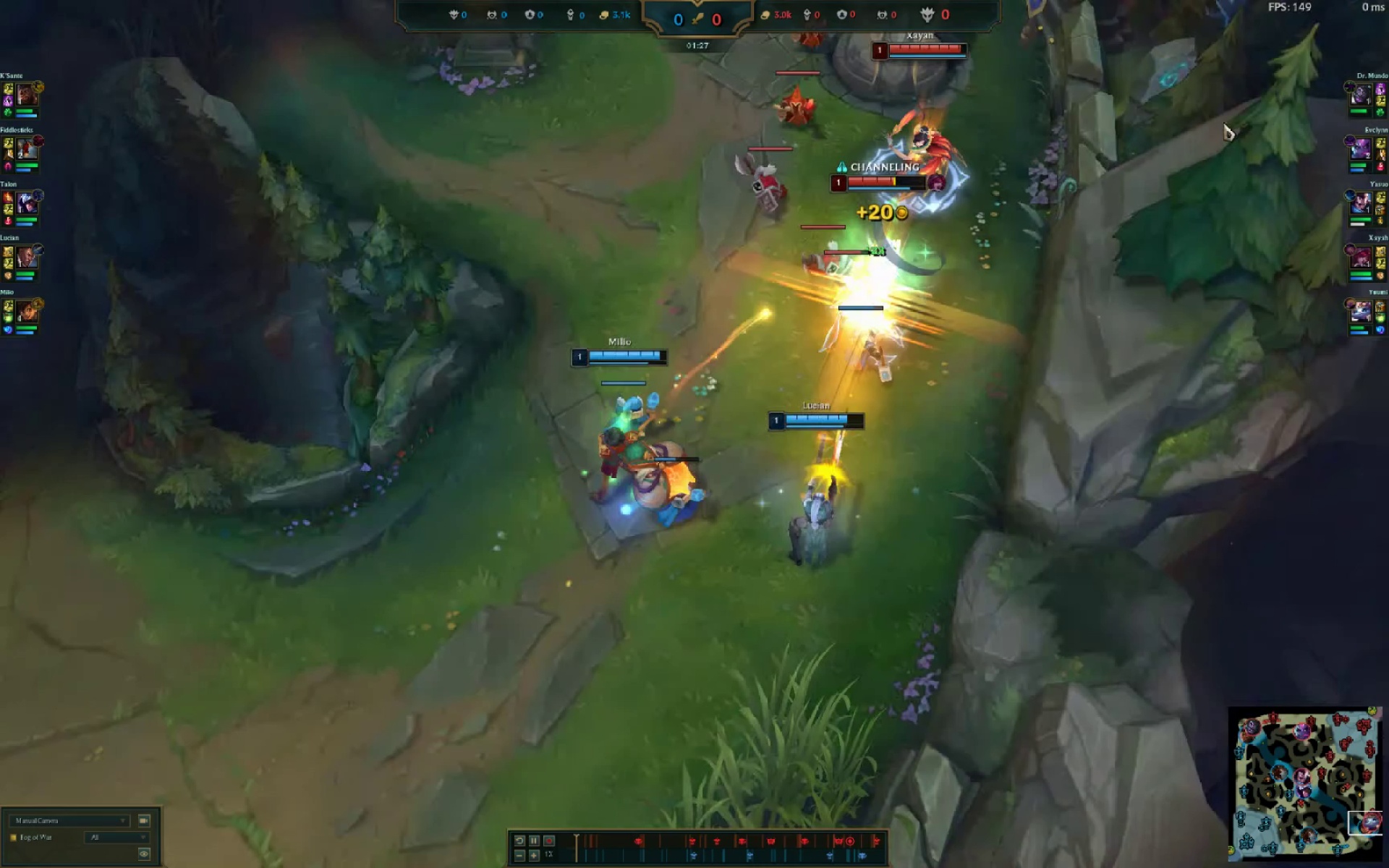 
wait(22.58)
 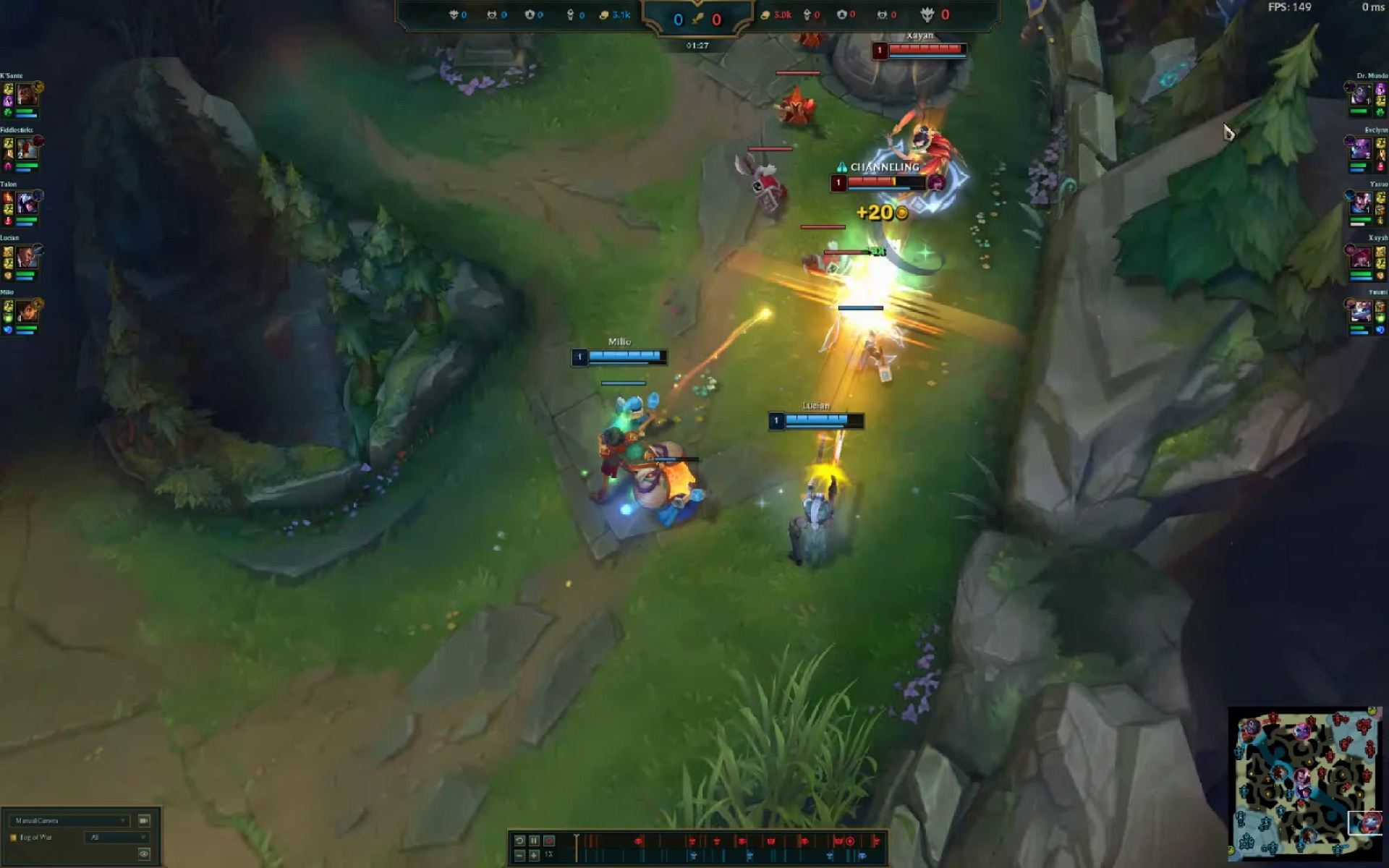 
mouse_move([776, 854])
 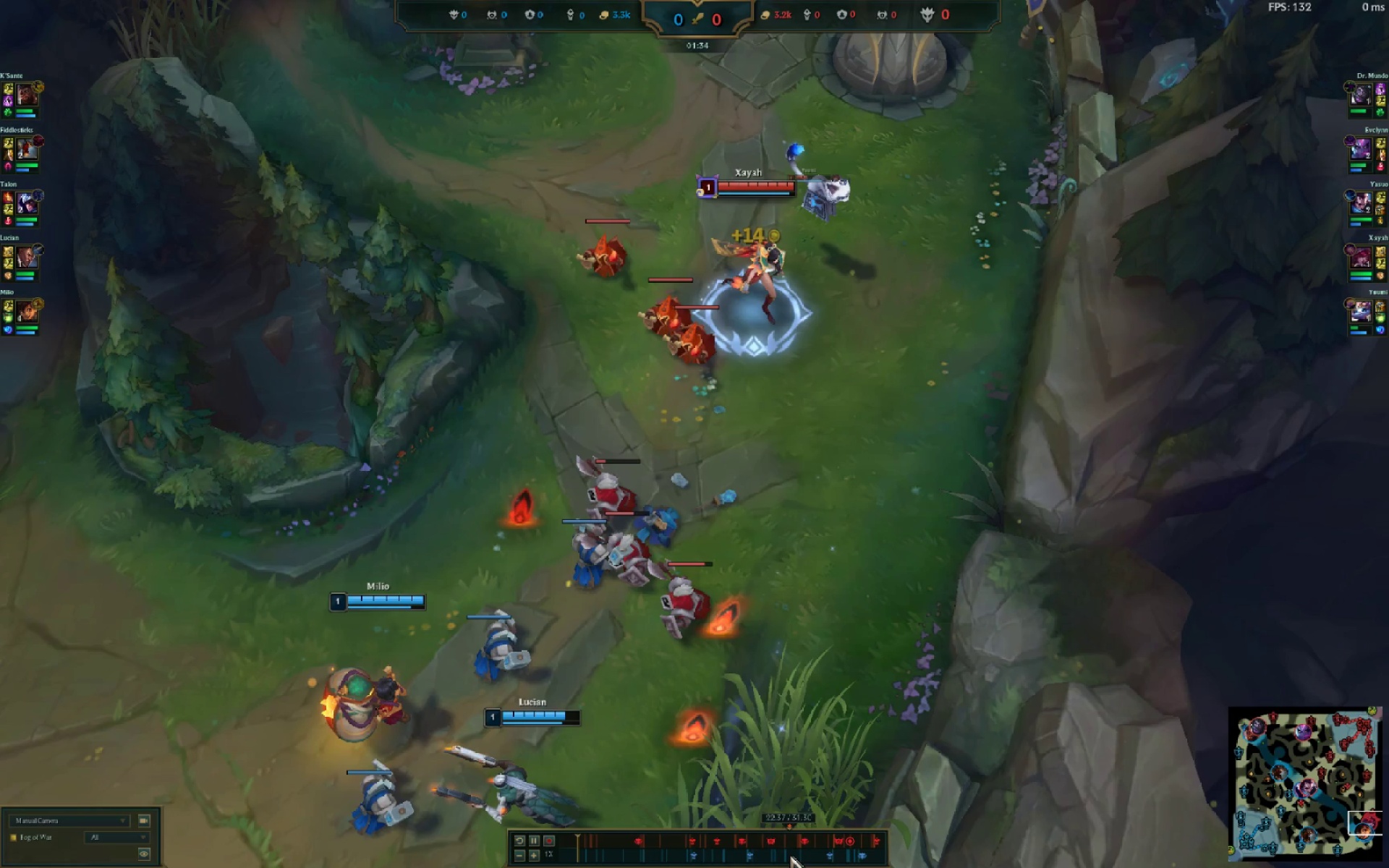 
mouse_move([821, 856])
 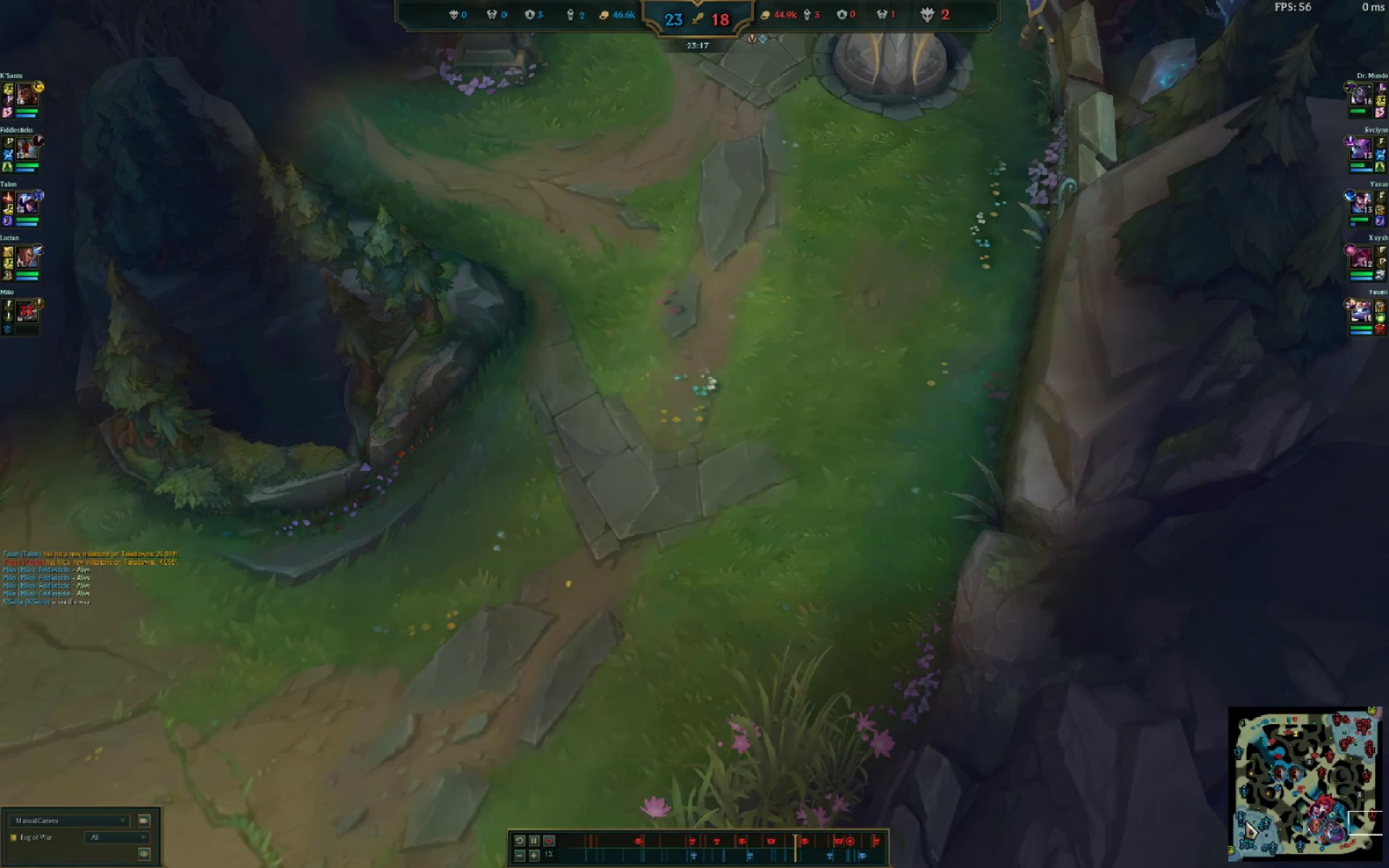 
left_click_drag(start_coordinate=[1328, 817], to_coordinate=[1323, 817])
 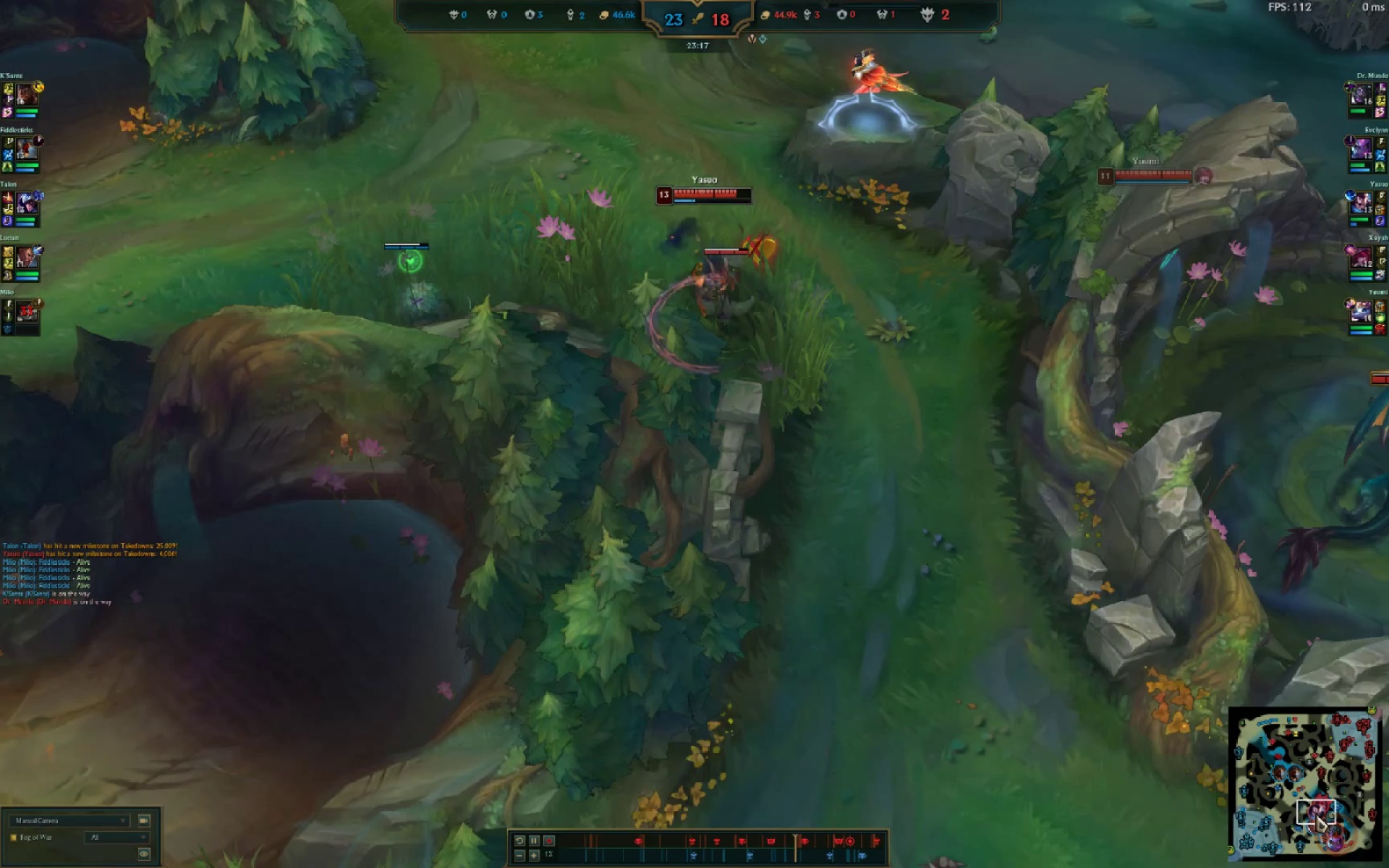 
triple_click([1316, 814])
 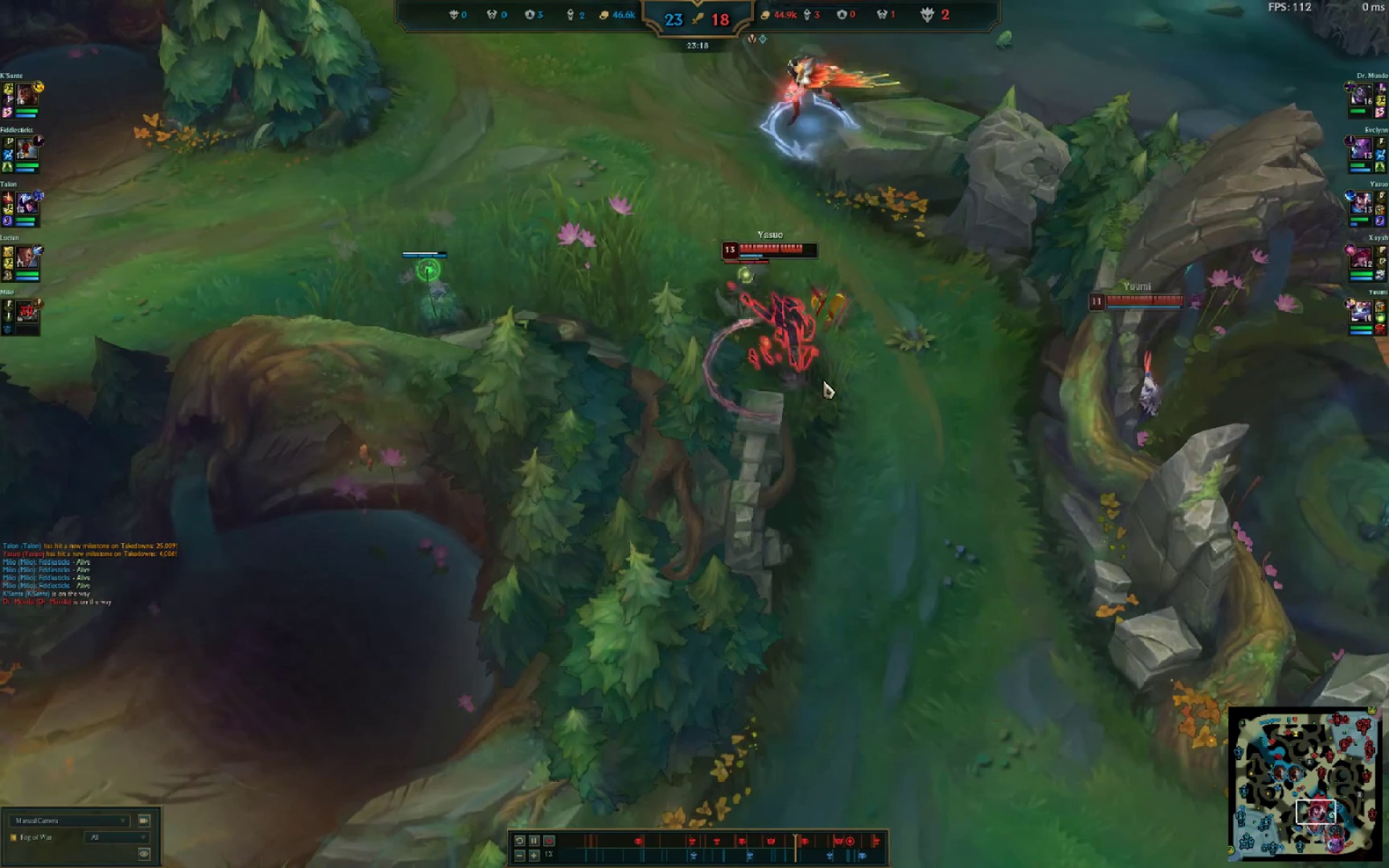 
left_click([823, 380])
 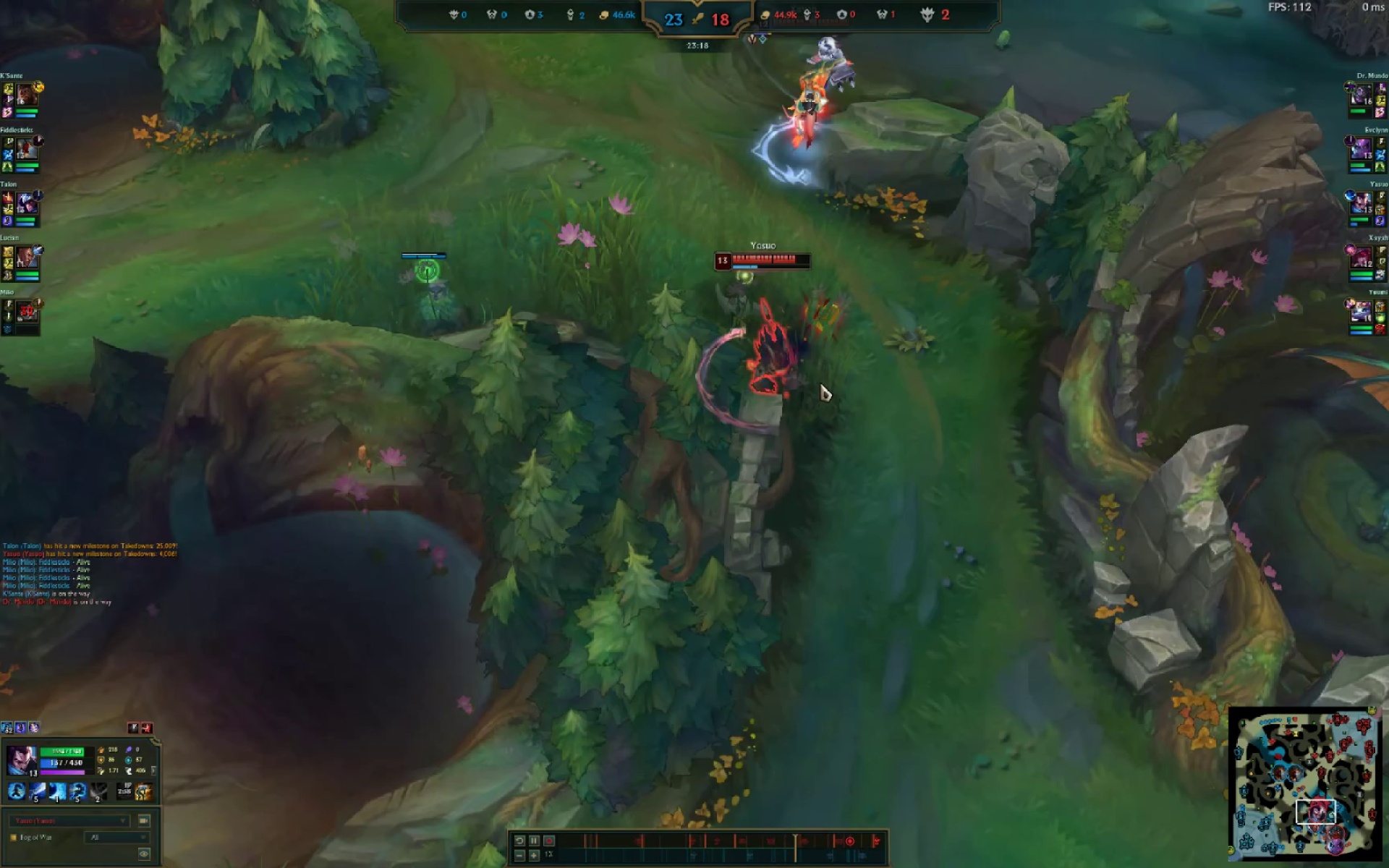 
triple_click([820, 383])
 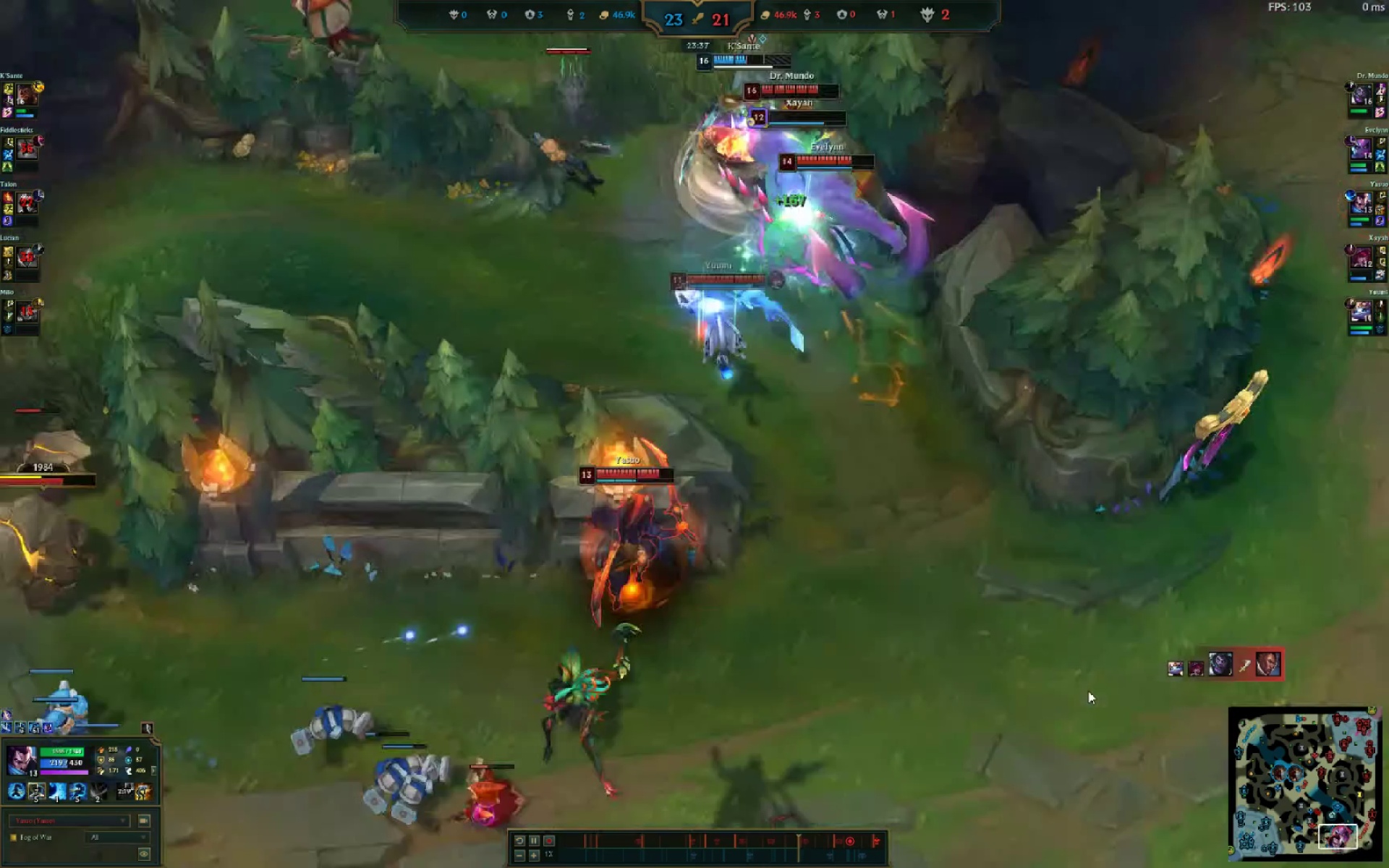 
wait(24.24)
 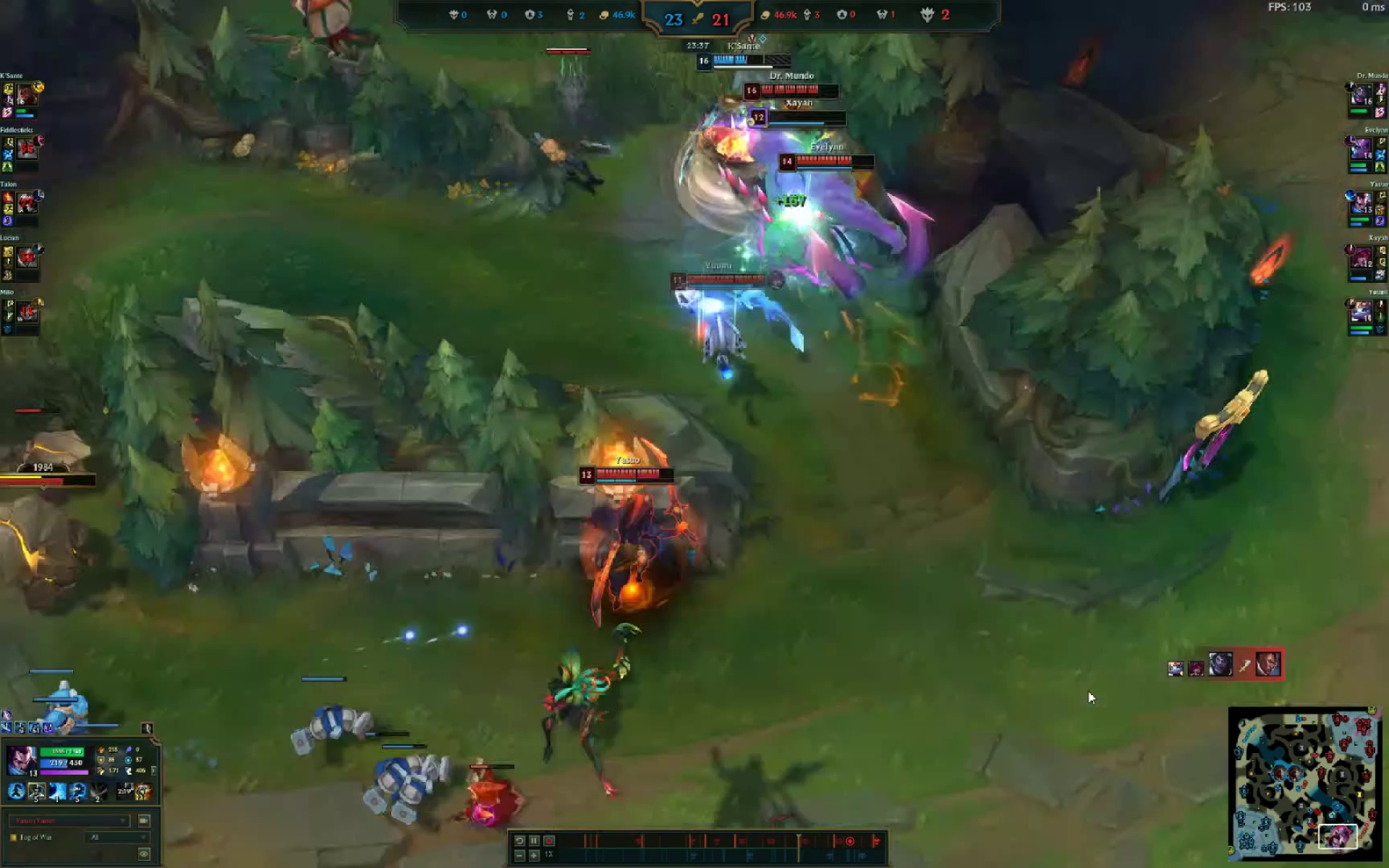 
mouse_move([840, 841])
 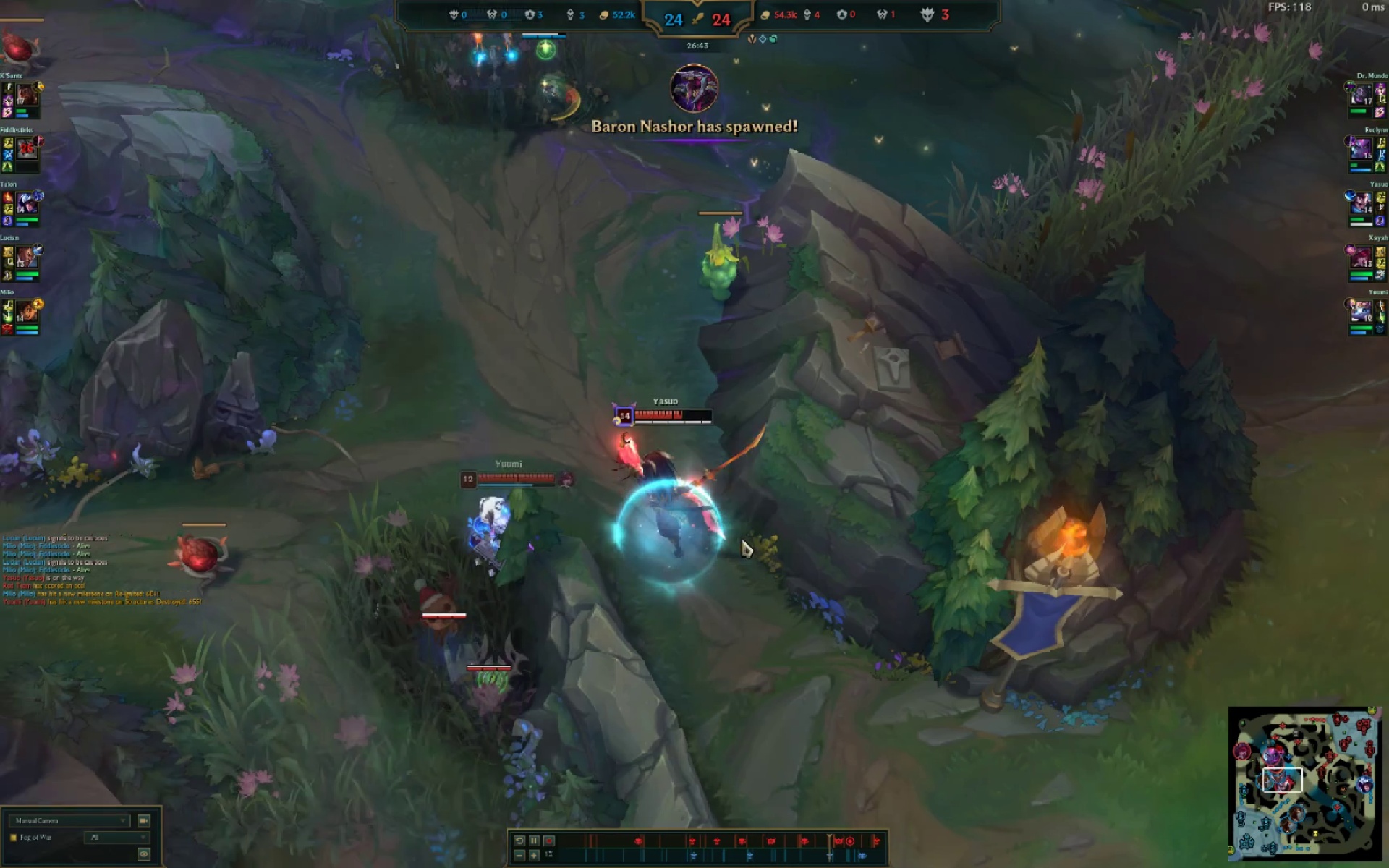 
left_click([615, 457])
 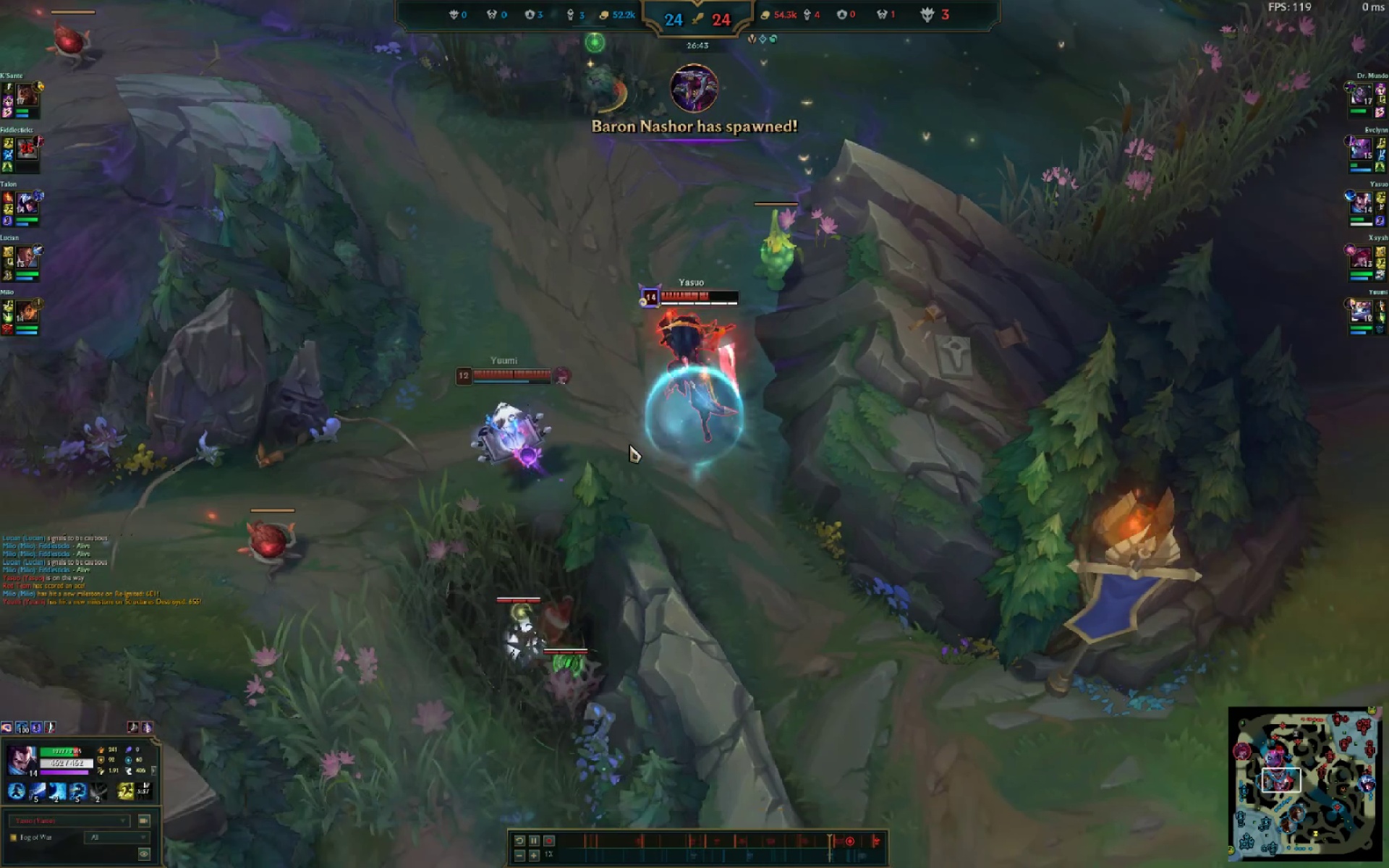 
left_click_drag(start_coordinate=[629, 445], to_coordinate=[632, 441])
 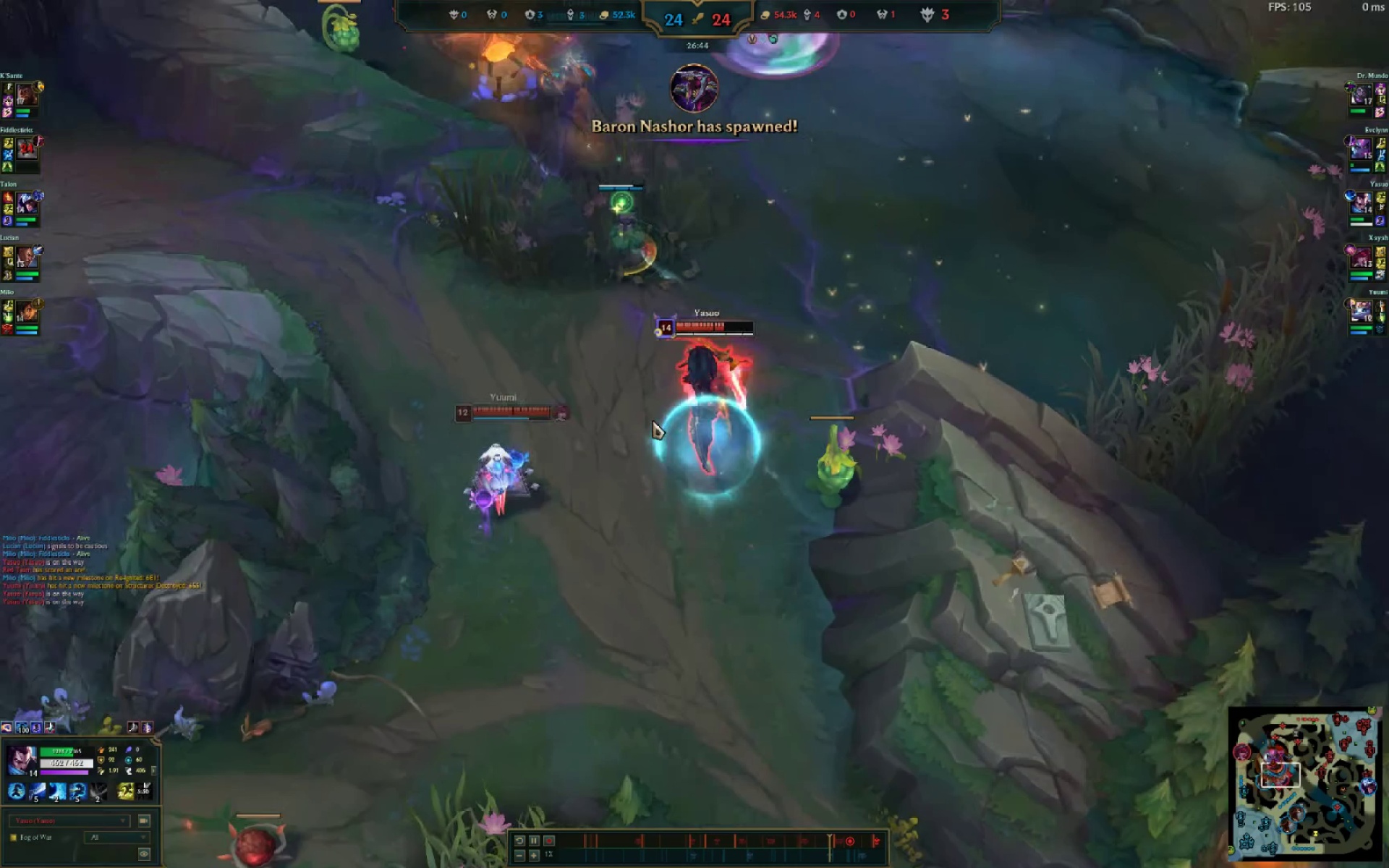 
key(Insert)
 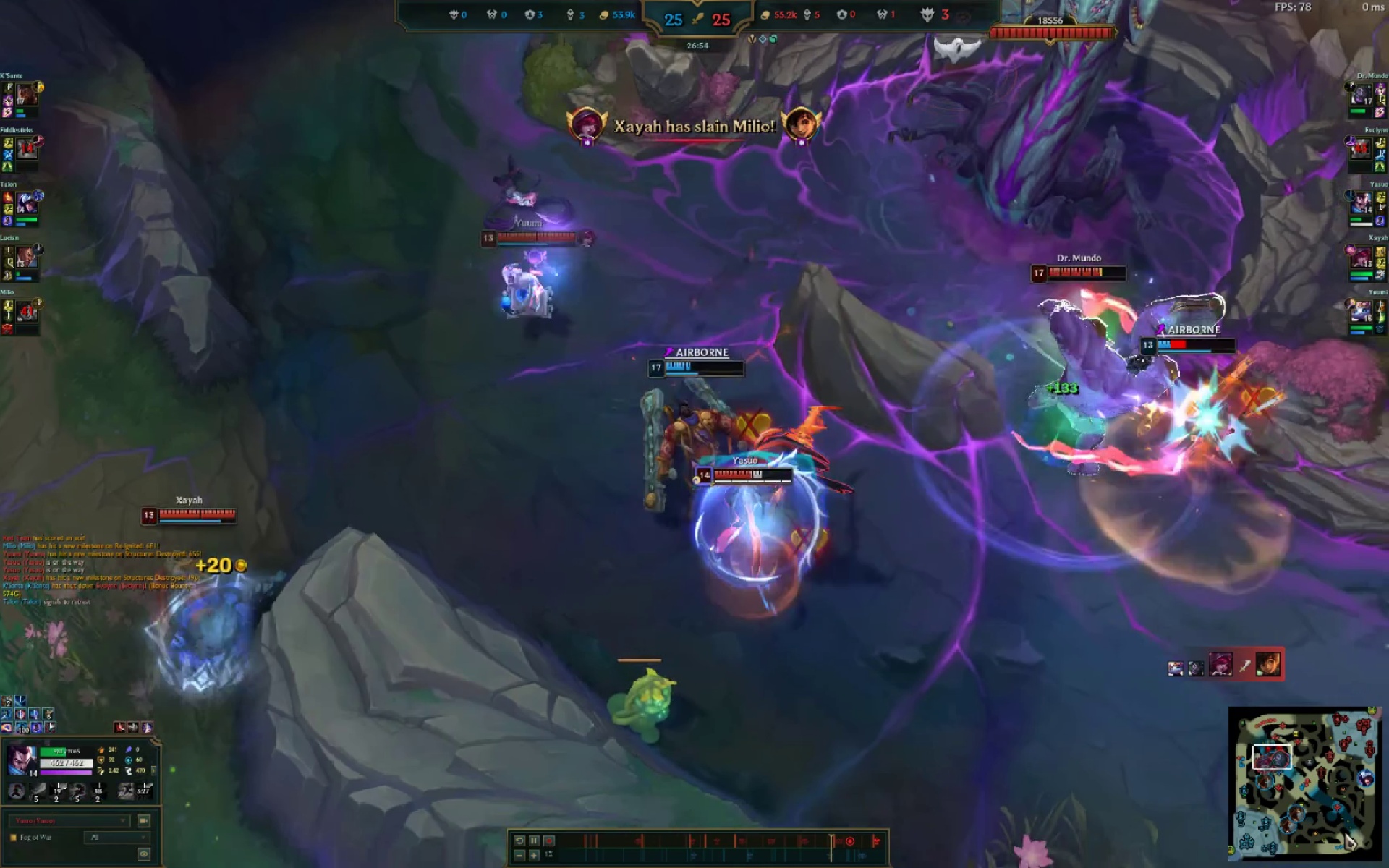 
wait(13.91)
 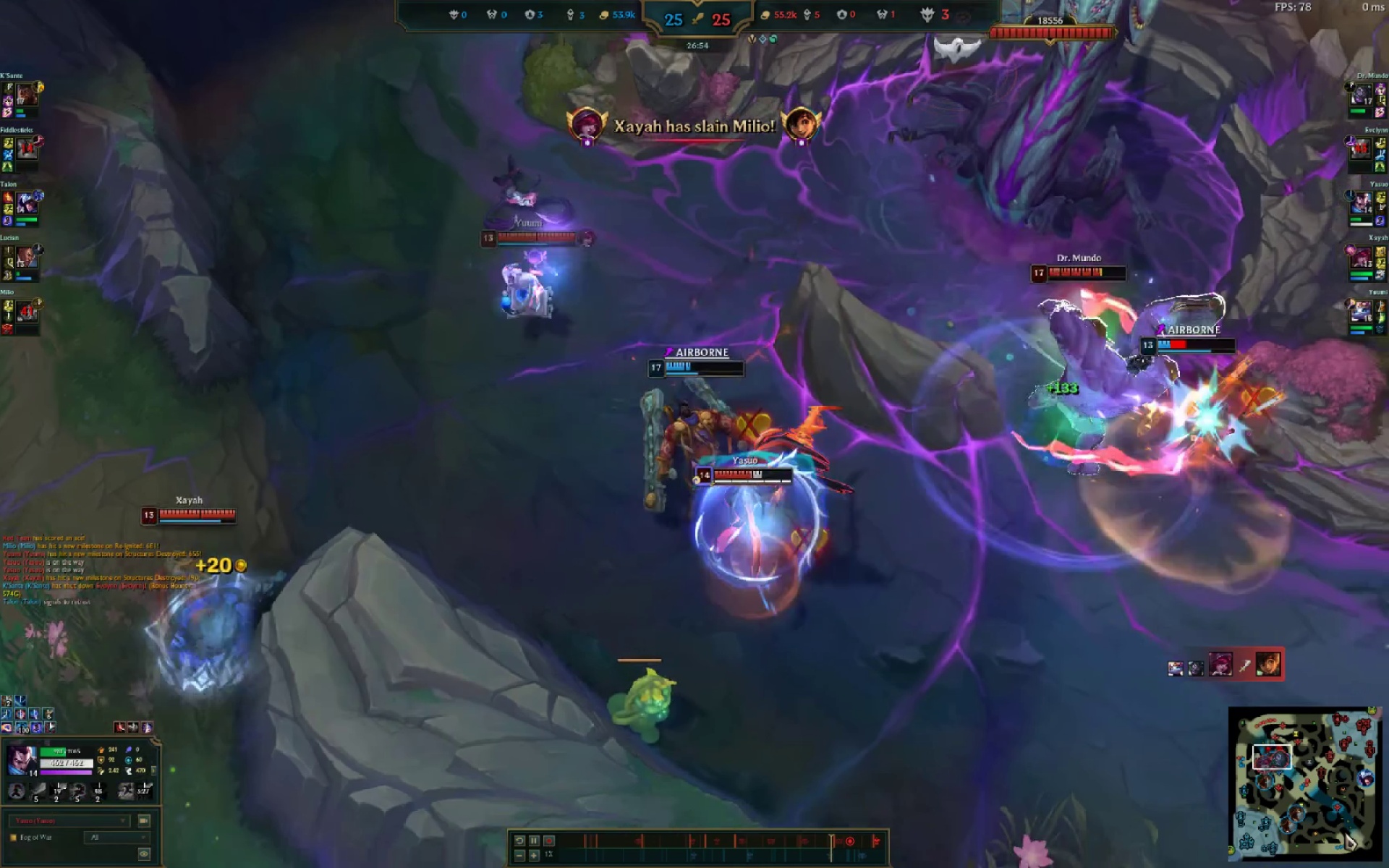 
key(Delete)
 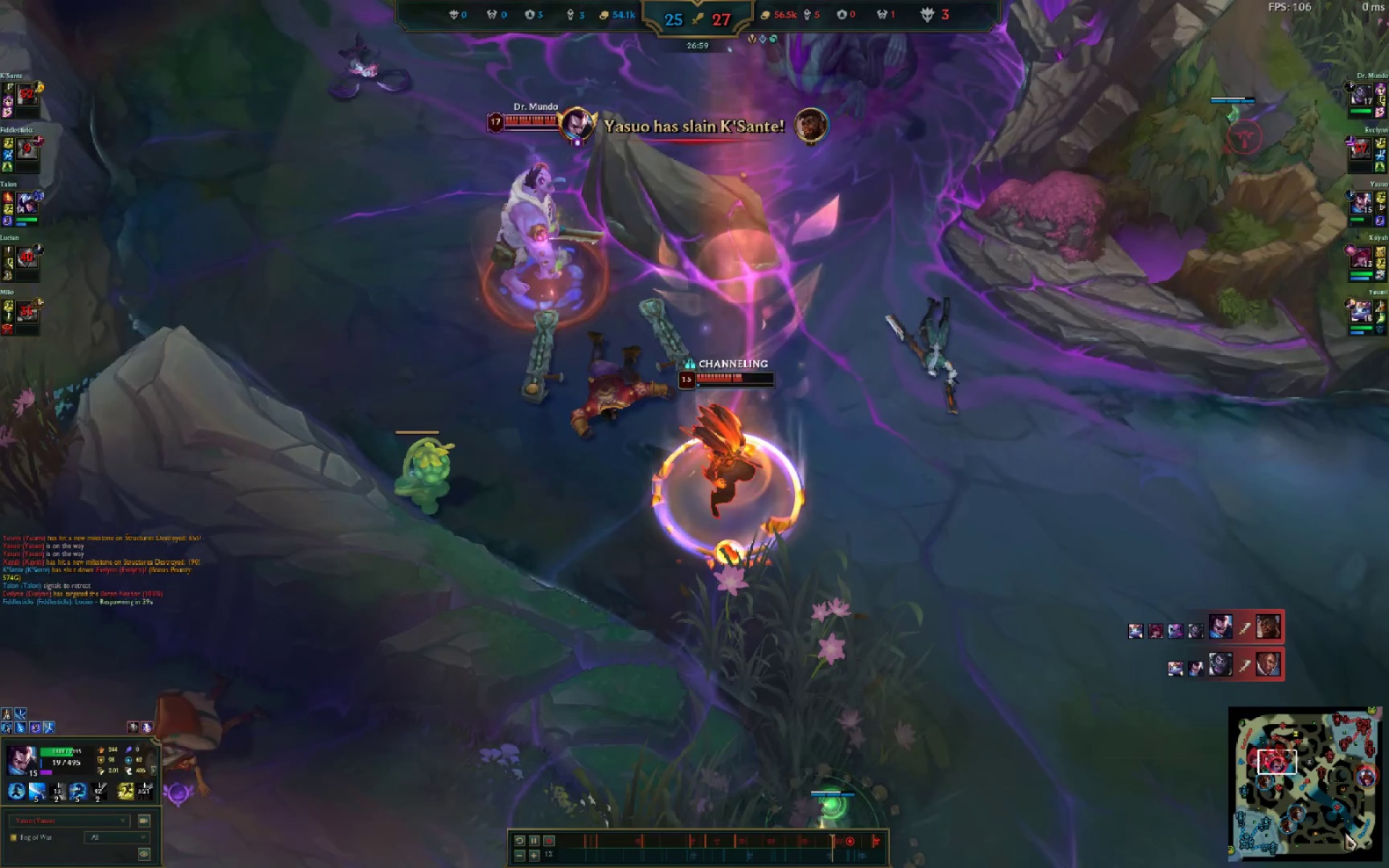 
key(Alt+AltLeft)
 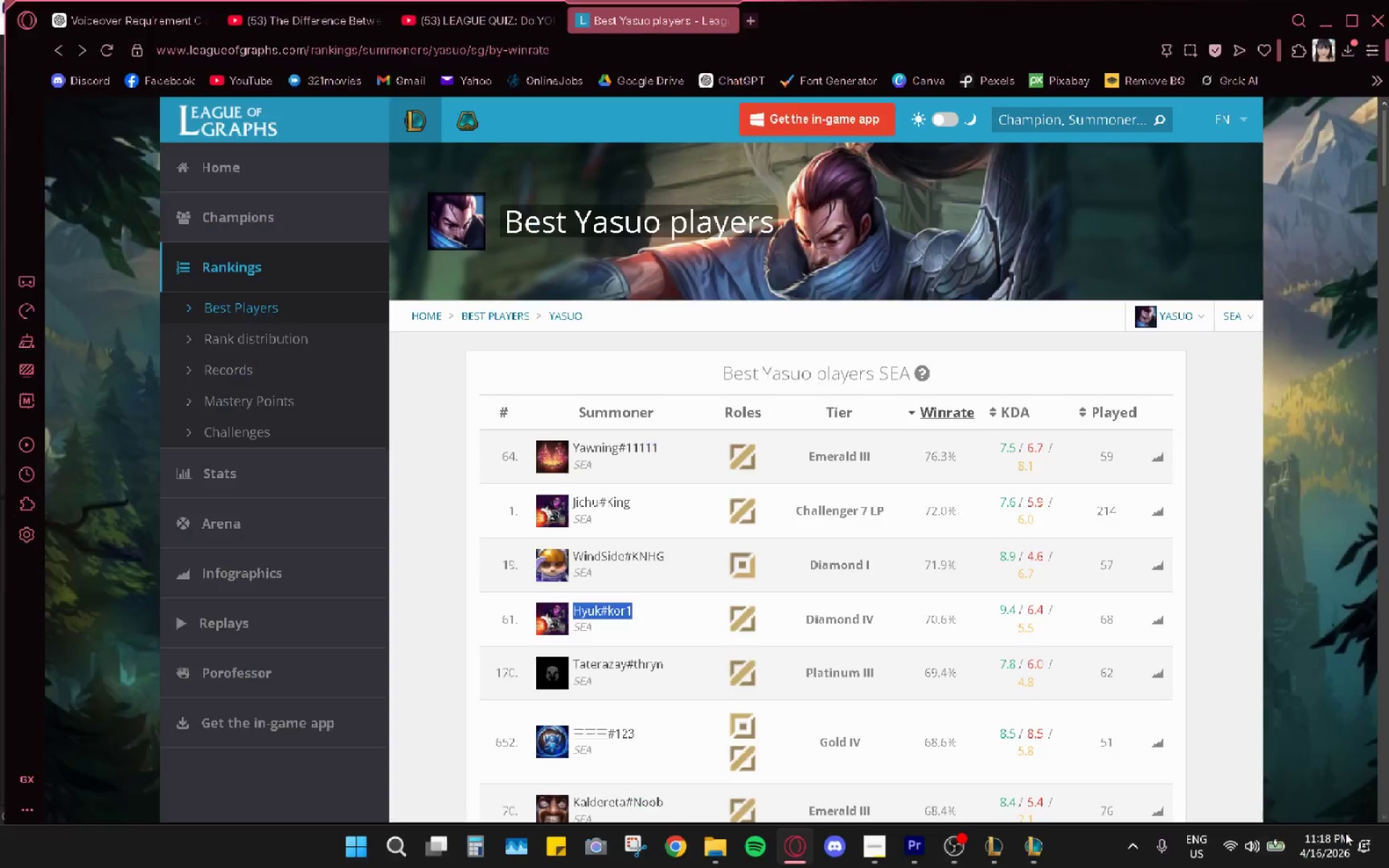 
key(Alt+Tab)
 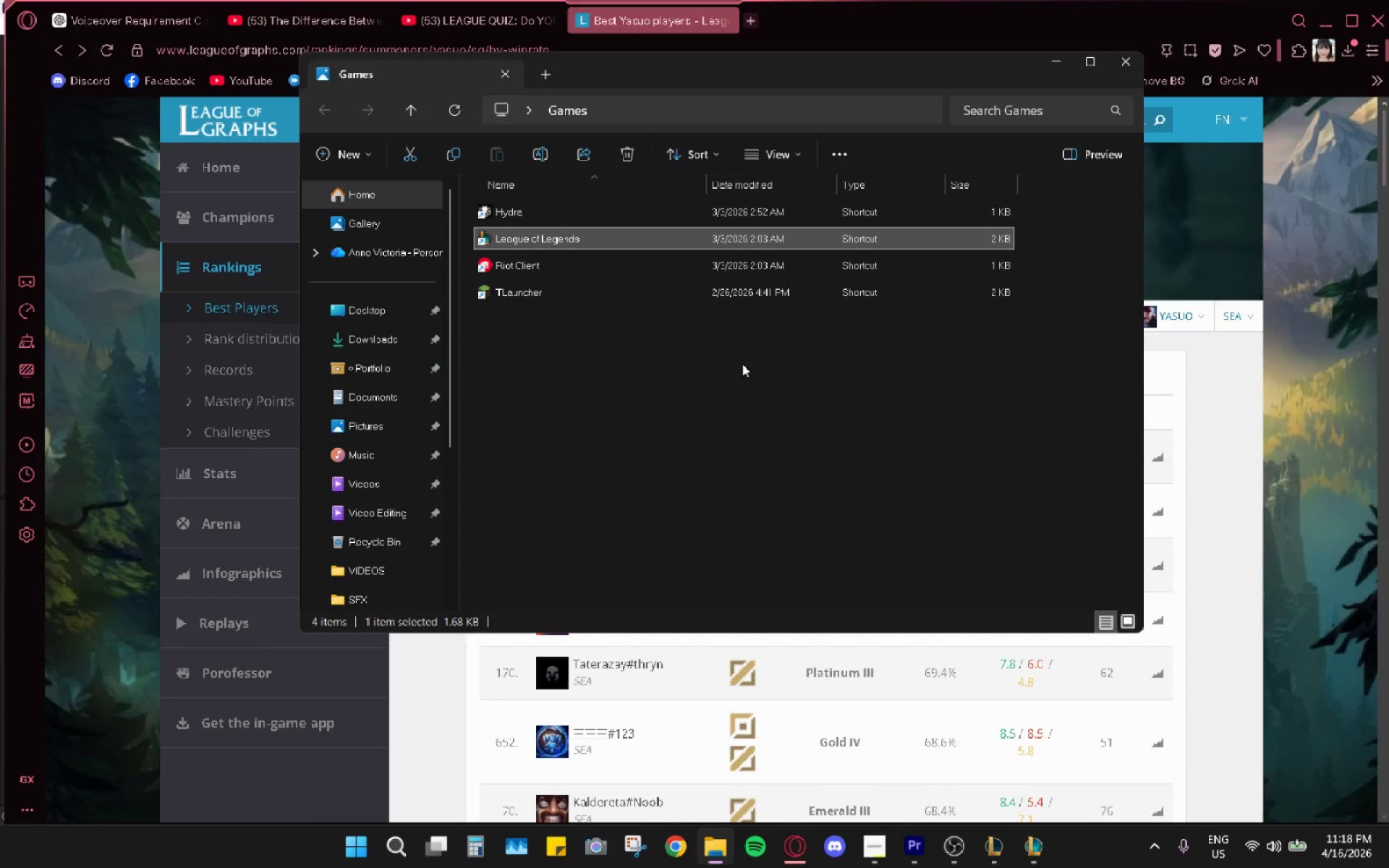 
left_click([396, 333])
 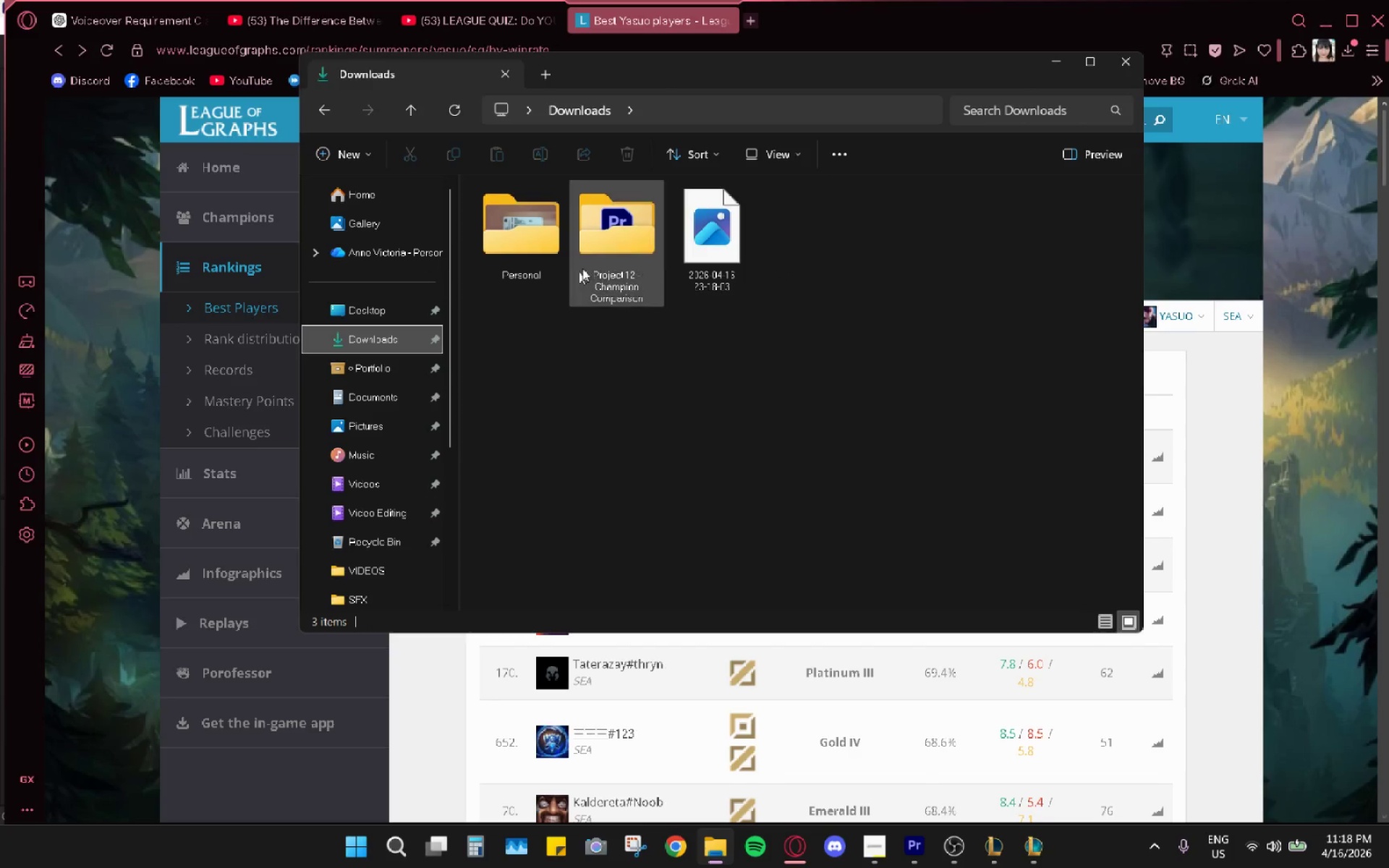 
left_click([679, 235])
 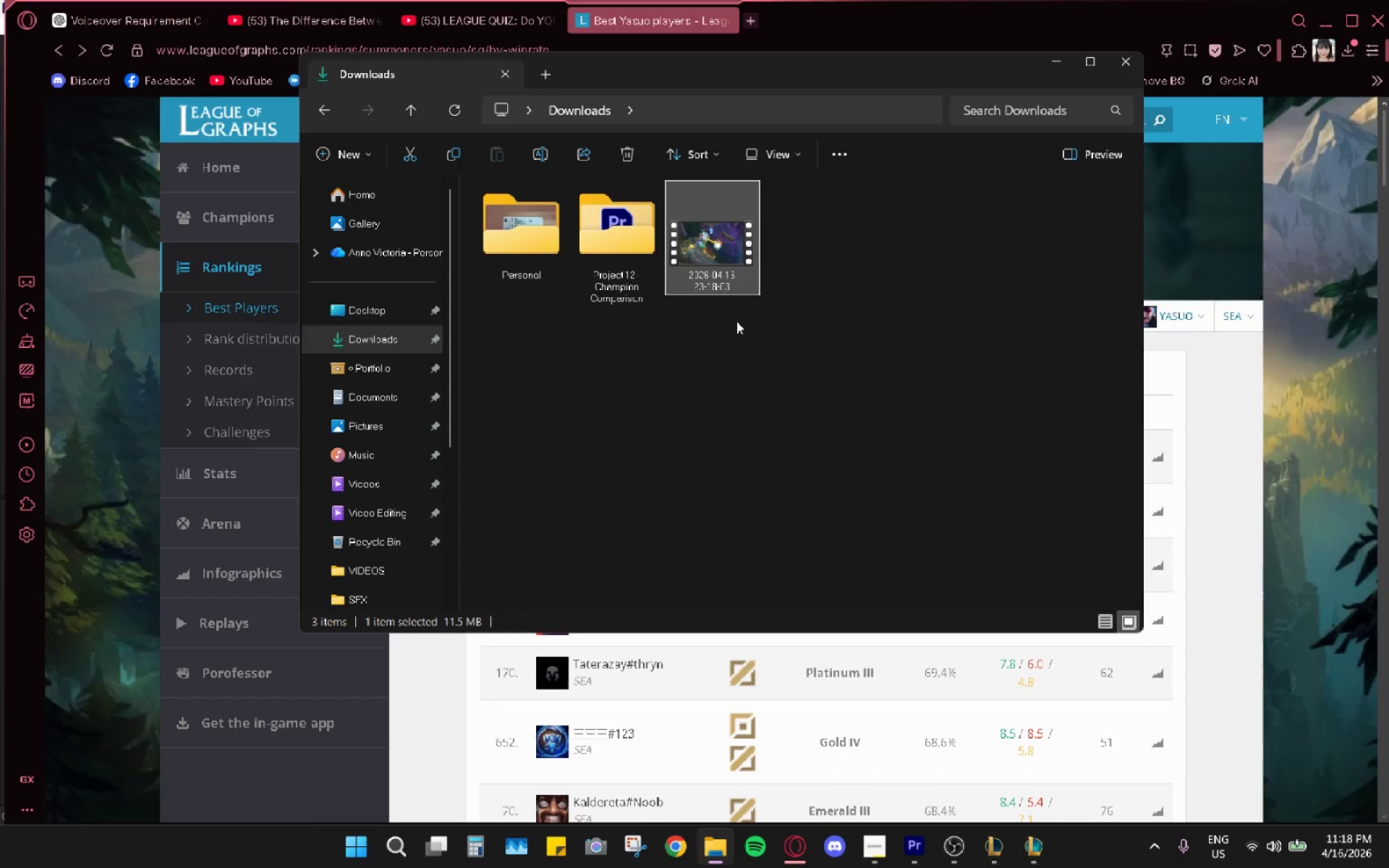 
right_click([724, 252])
 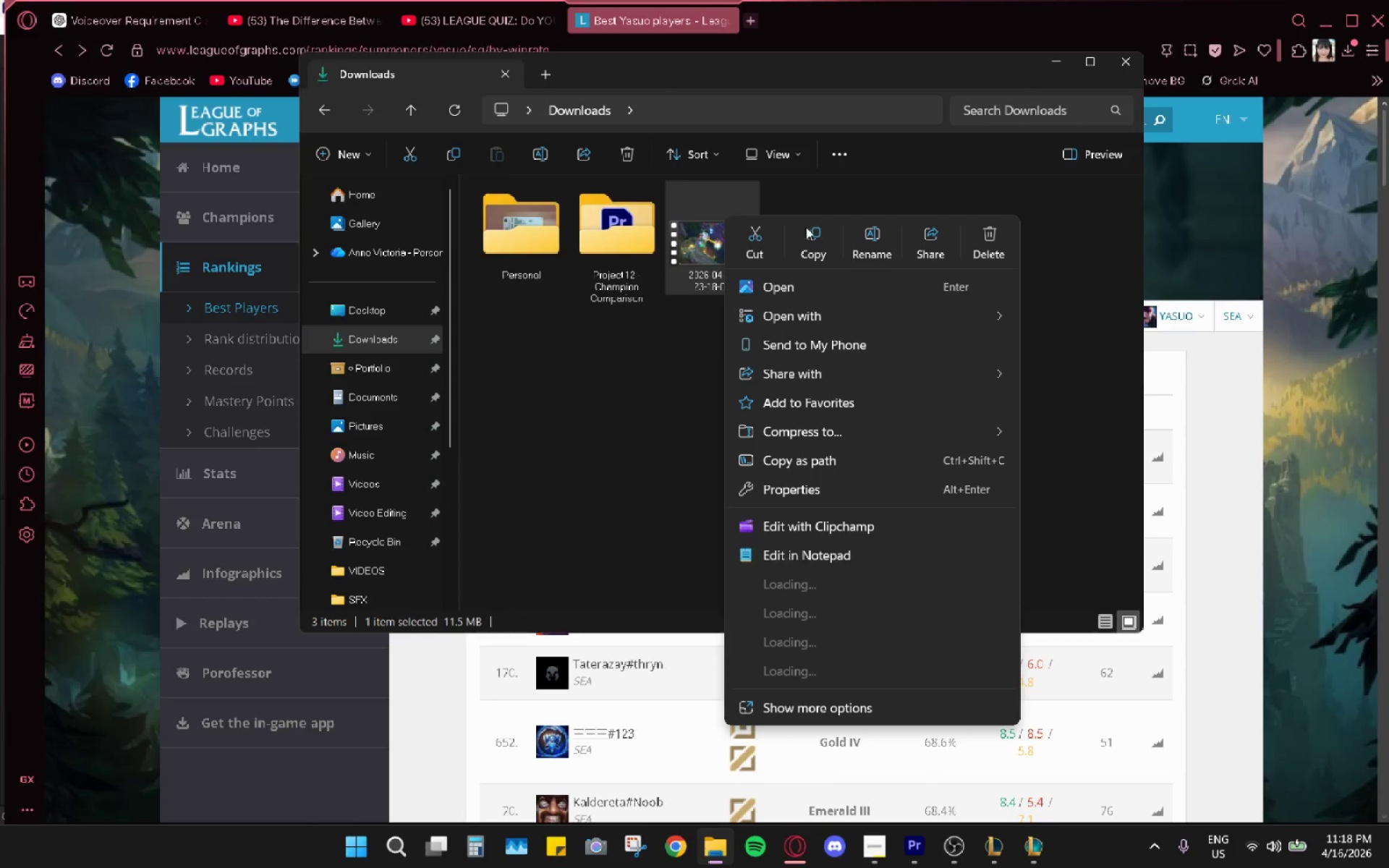 
left_click([858, 244])
 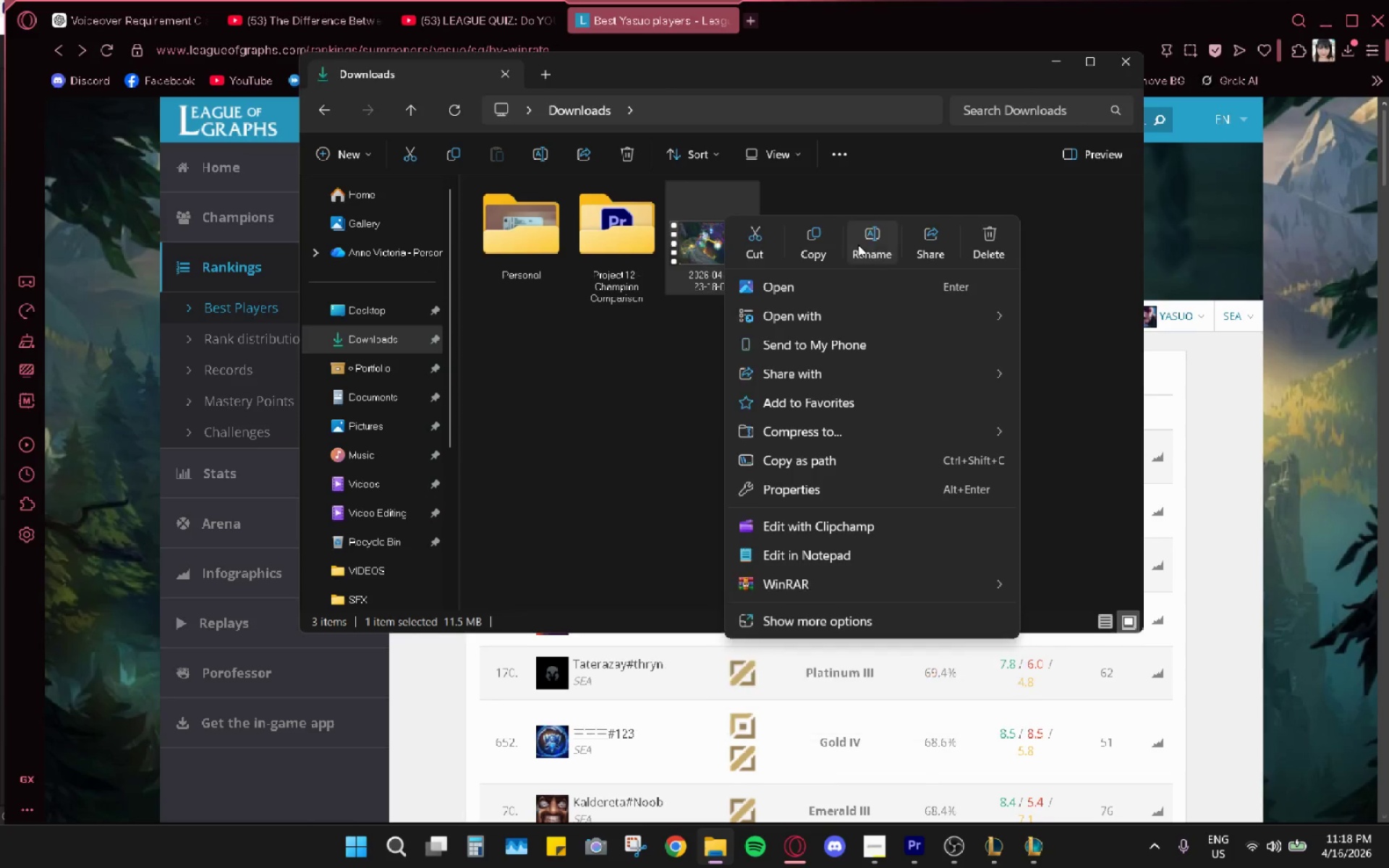 
type(yasuo cl)
 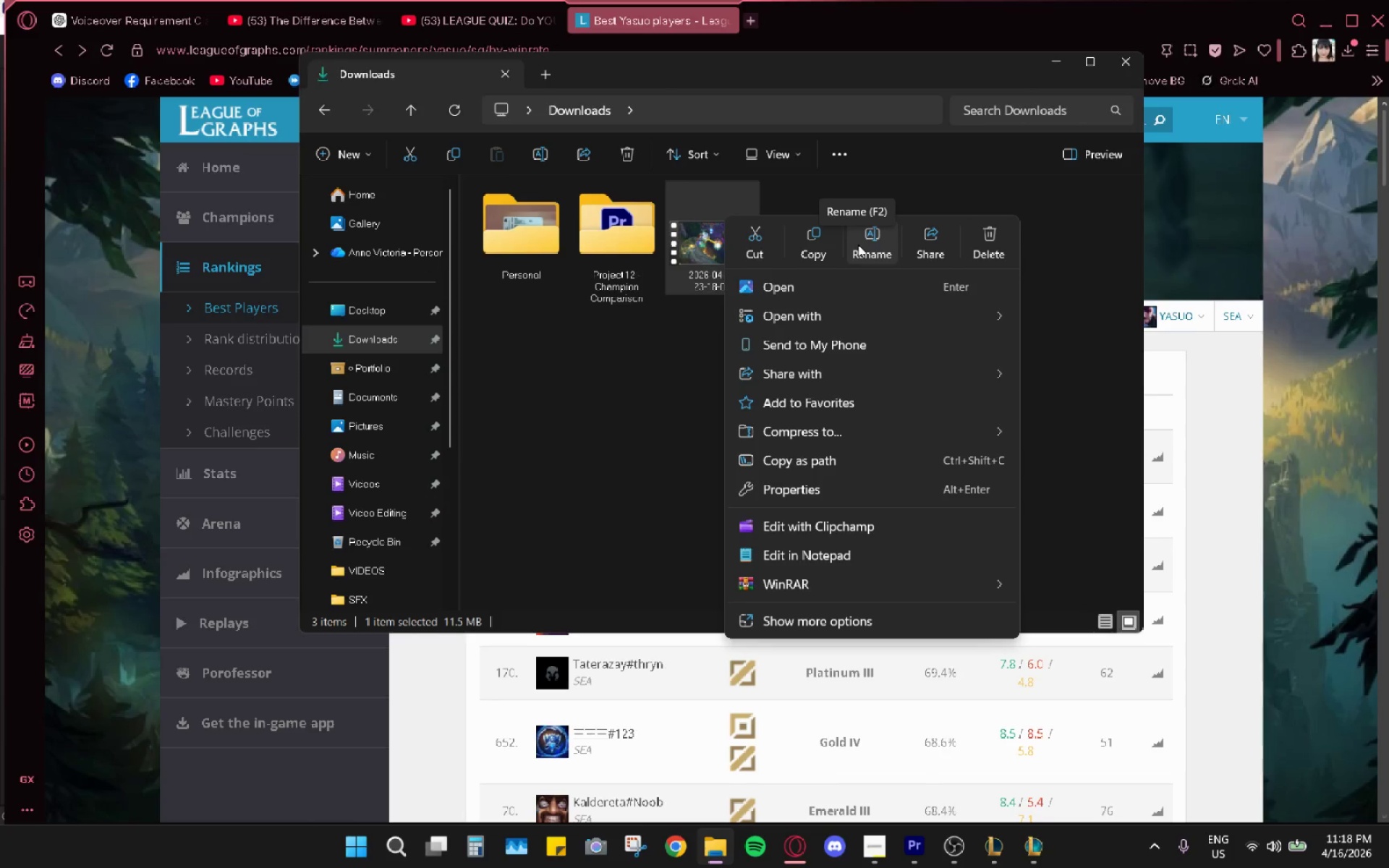 
left_click_drag(start_coordinate=[858, 244], to_coordinate=[868, 247])
 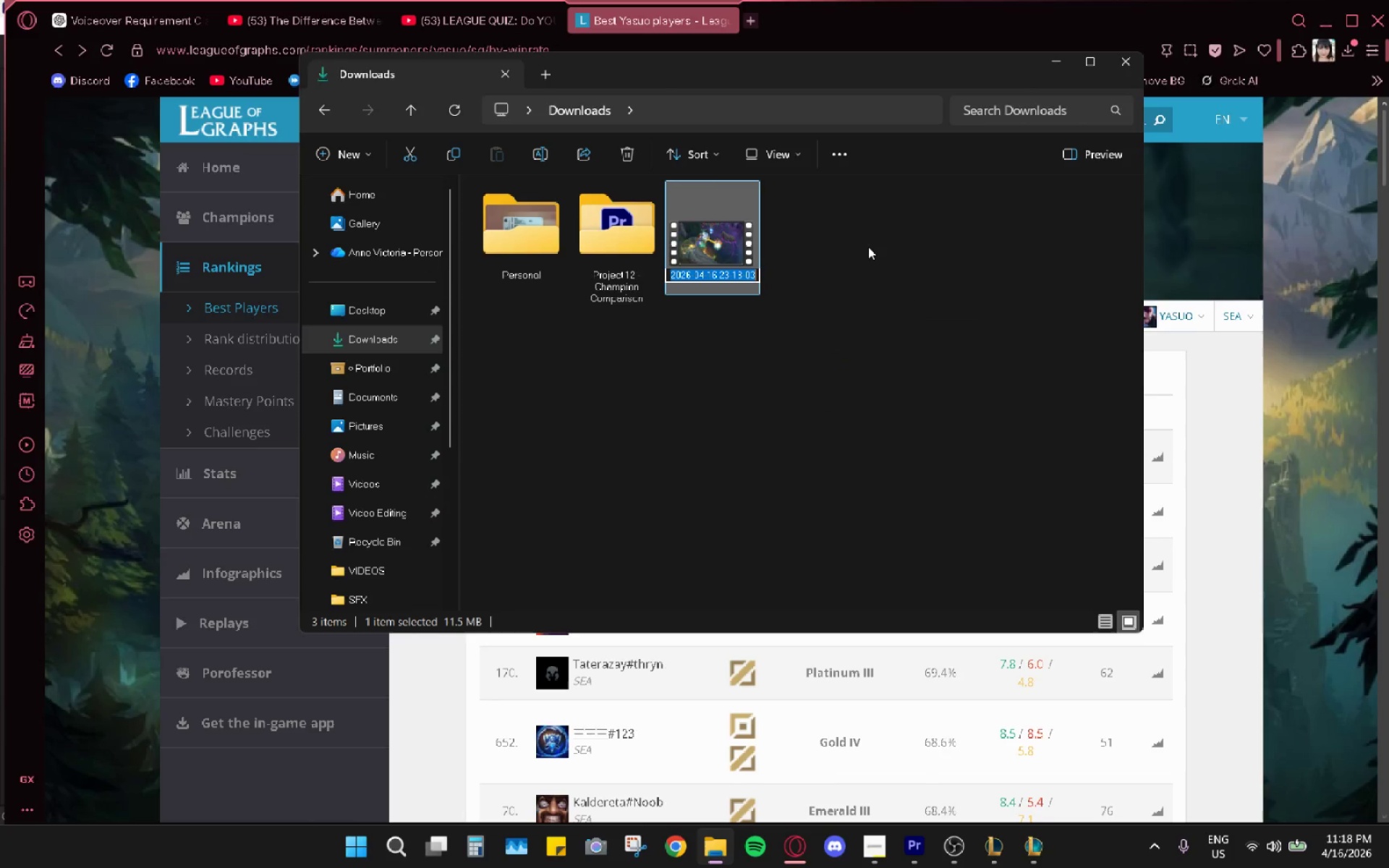 
type(yasuo clash)
 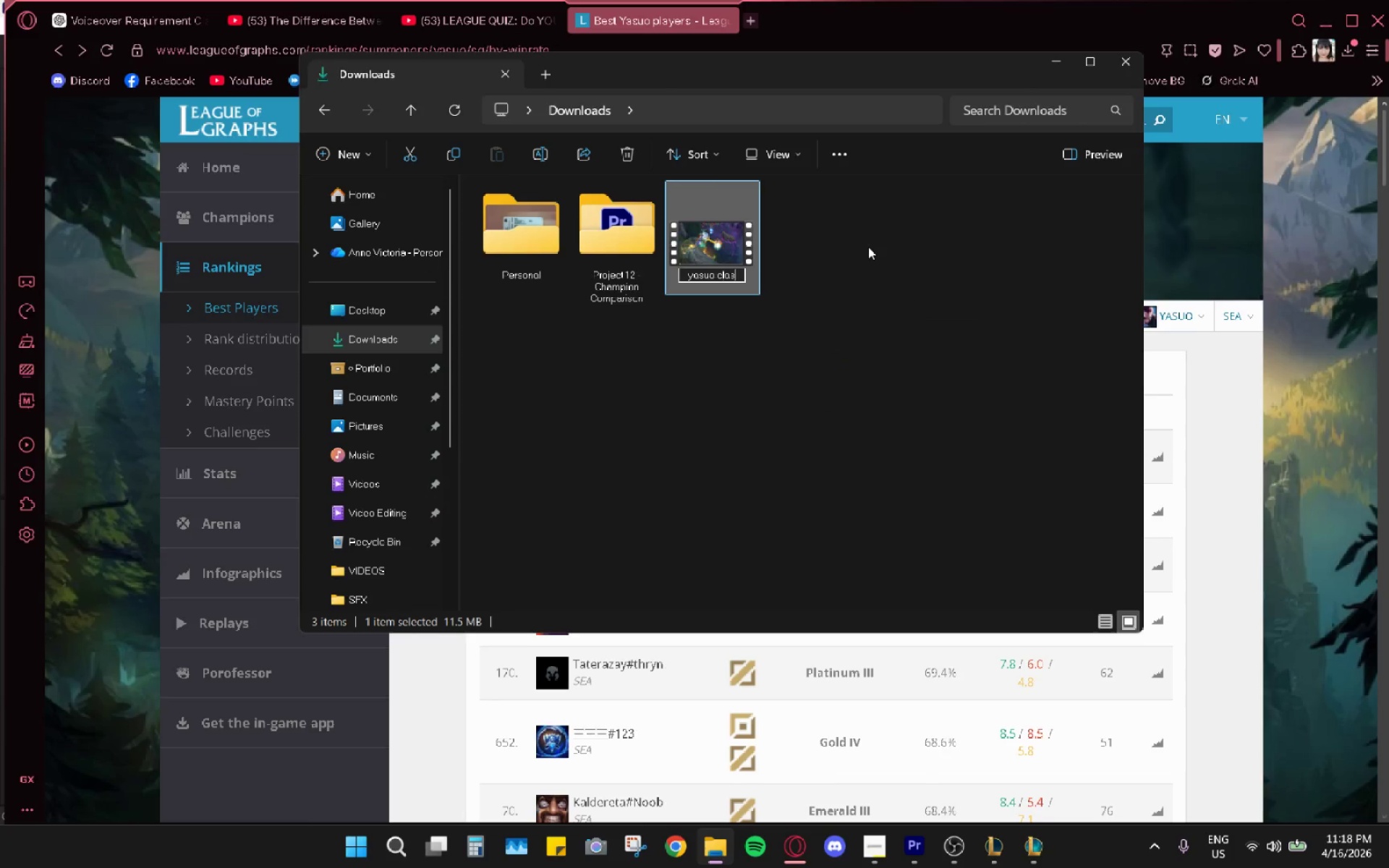 
key(Enter)
 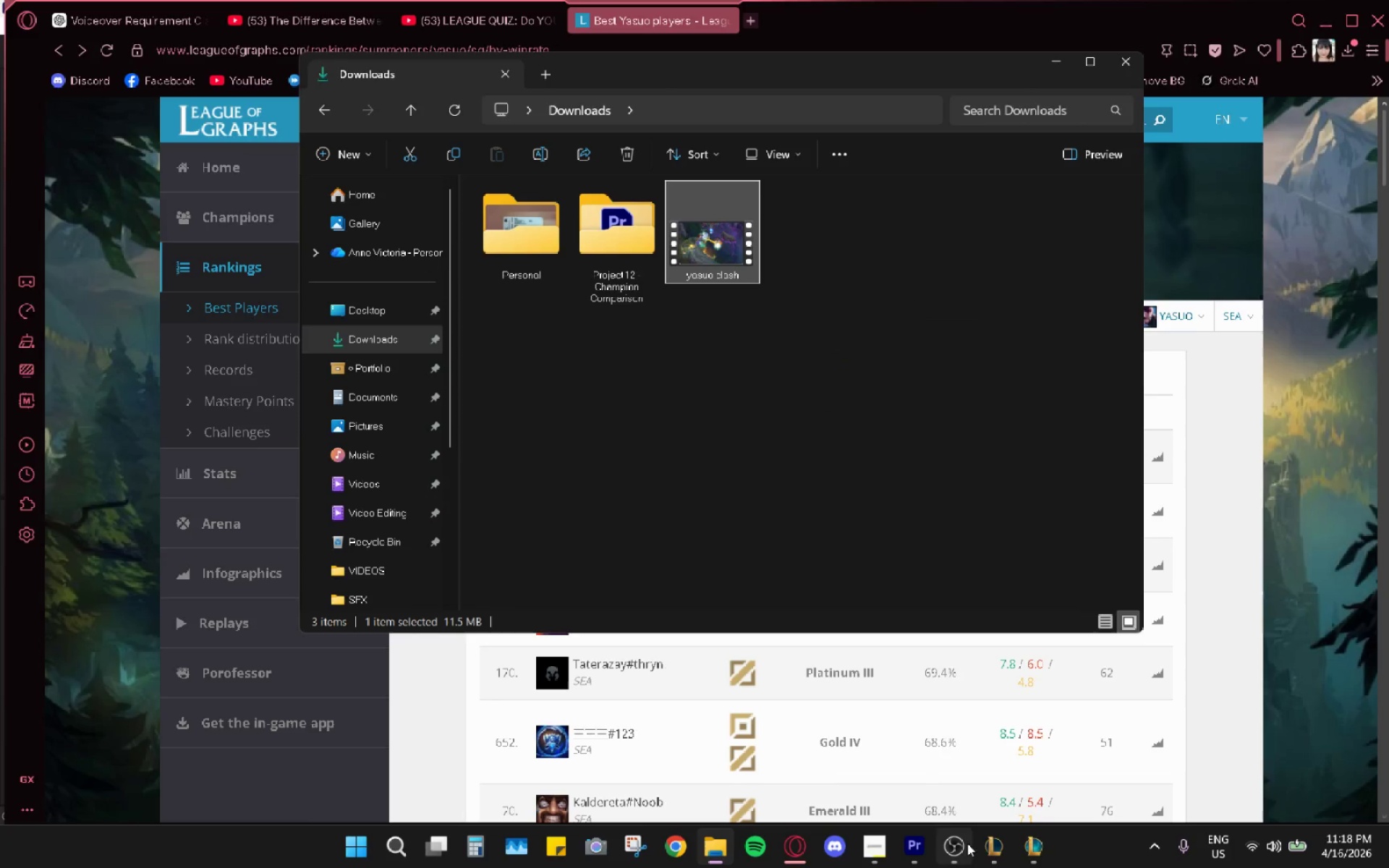 
double_click([1024, 844])
 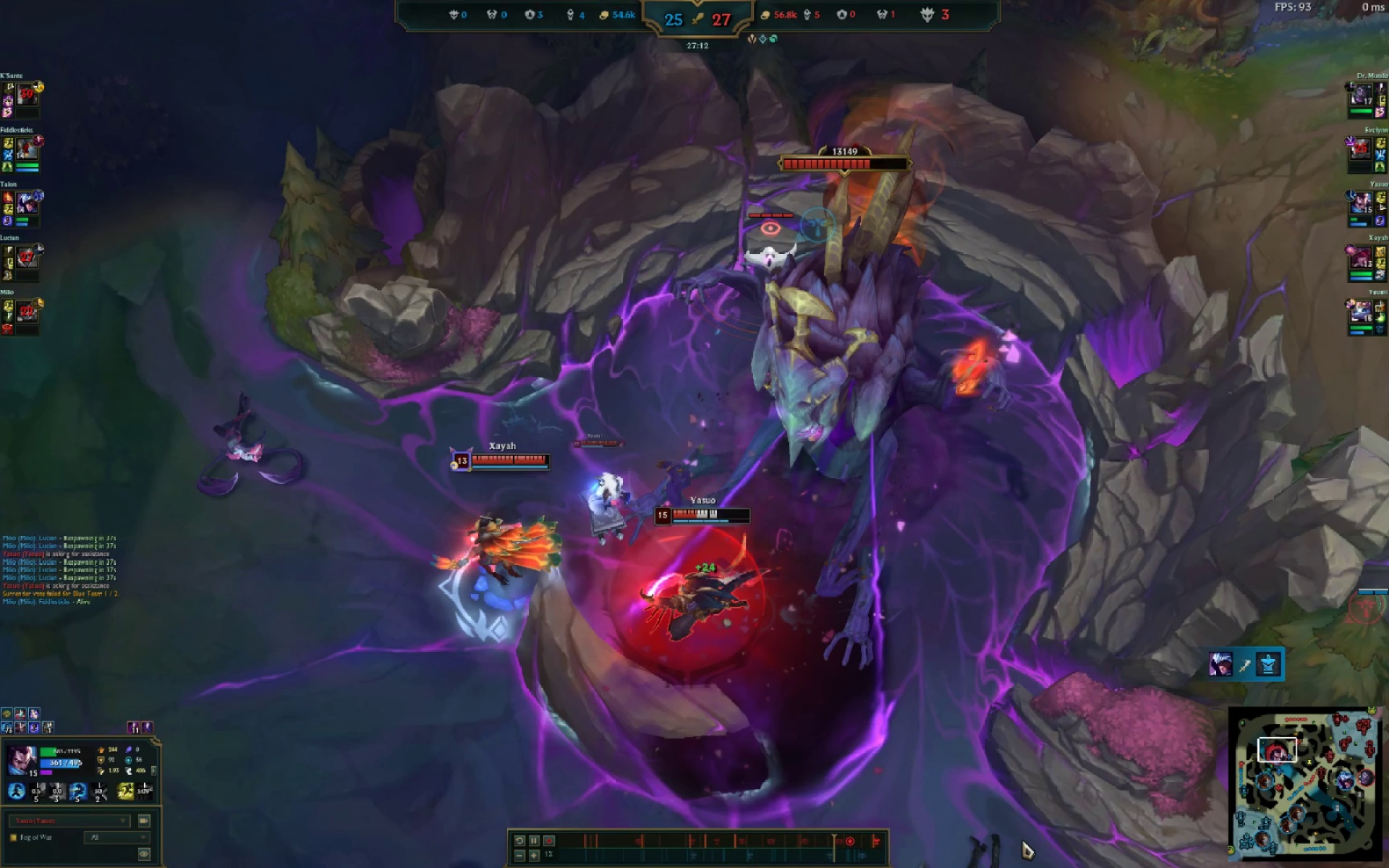 
key(Escape)
 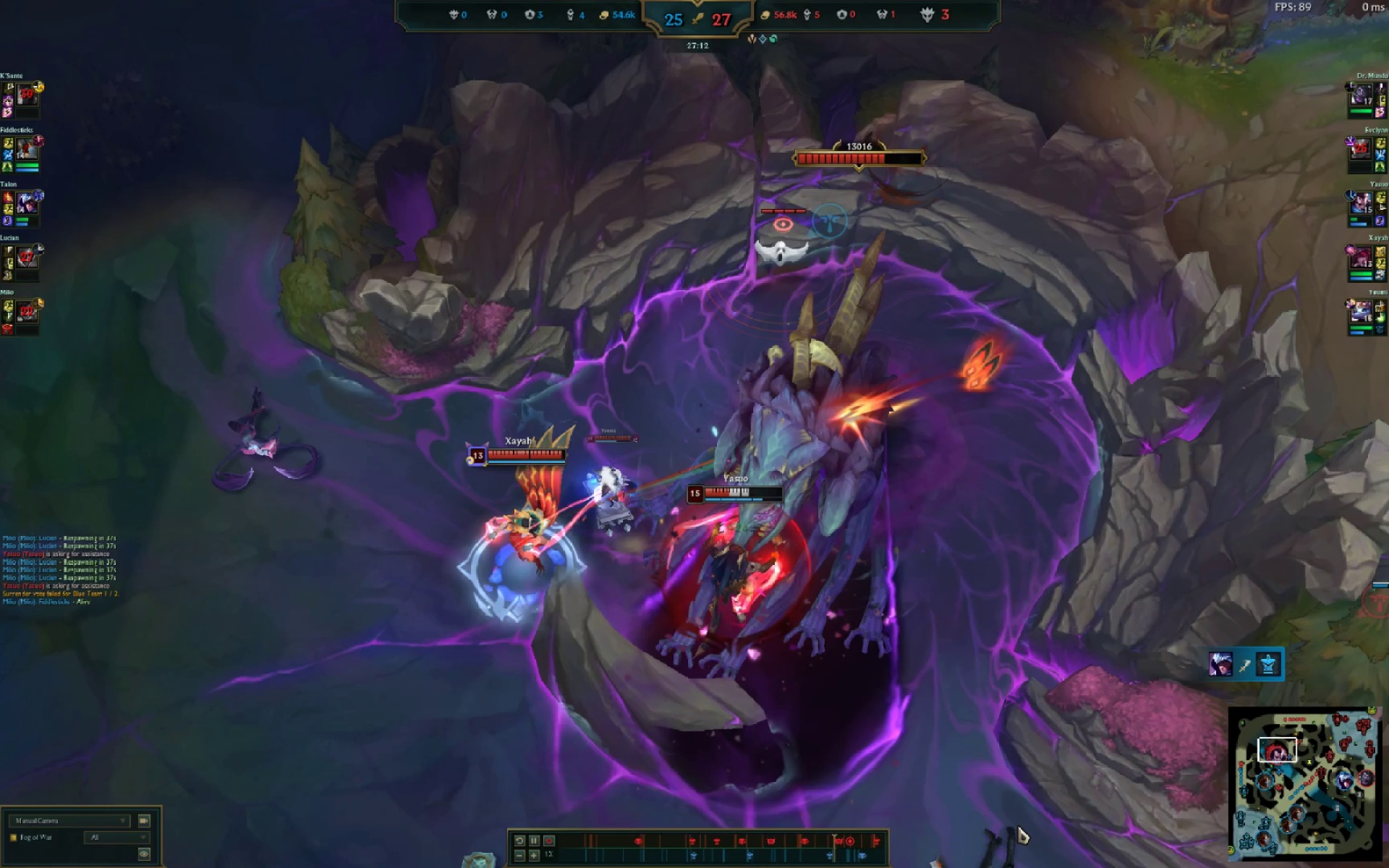 
key(Escape)
 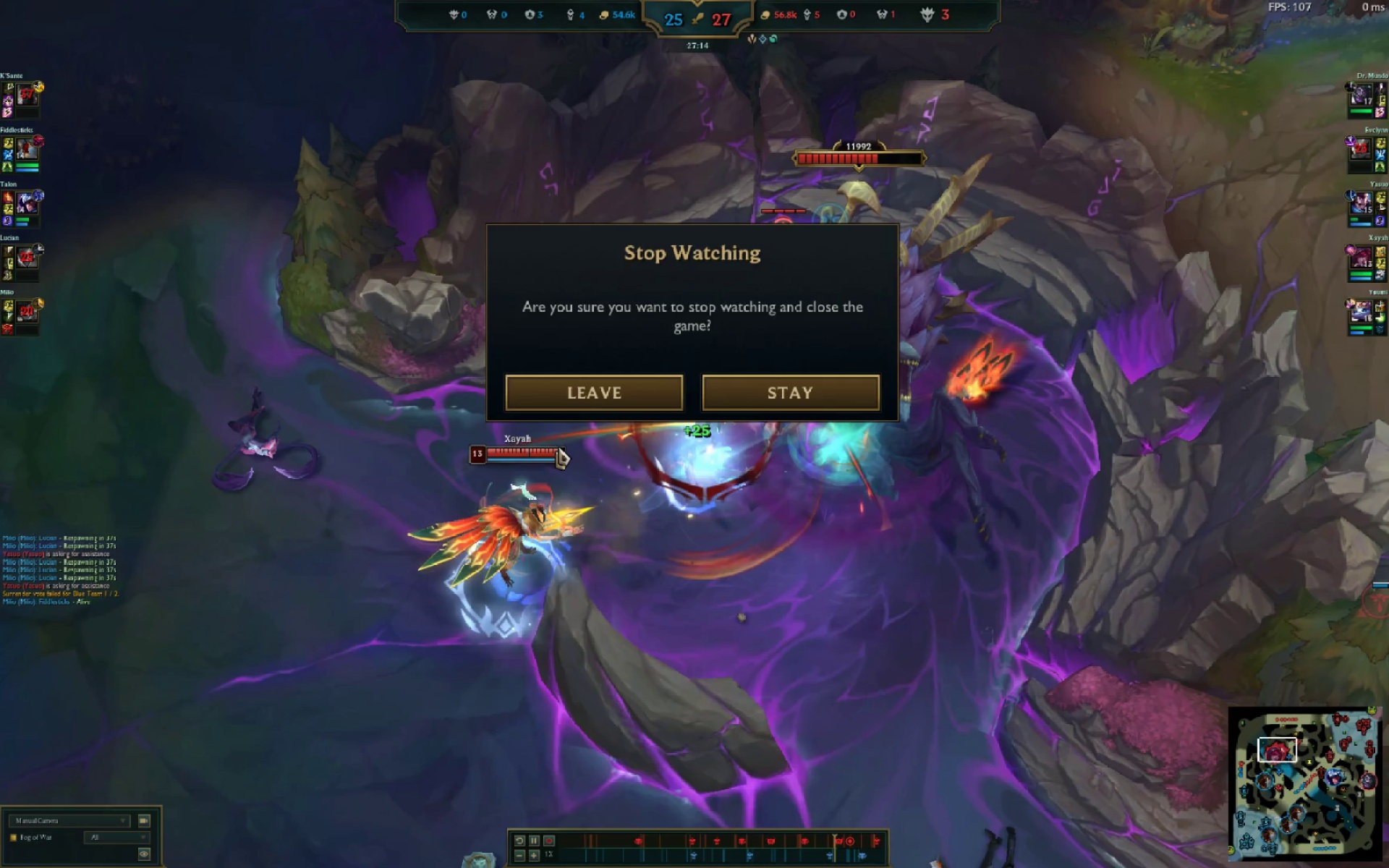 
double_click([594, 397])
 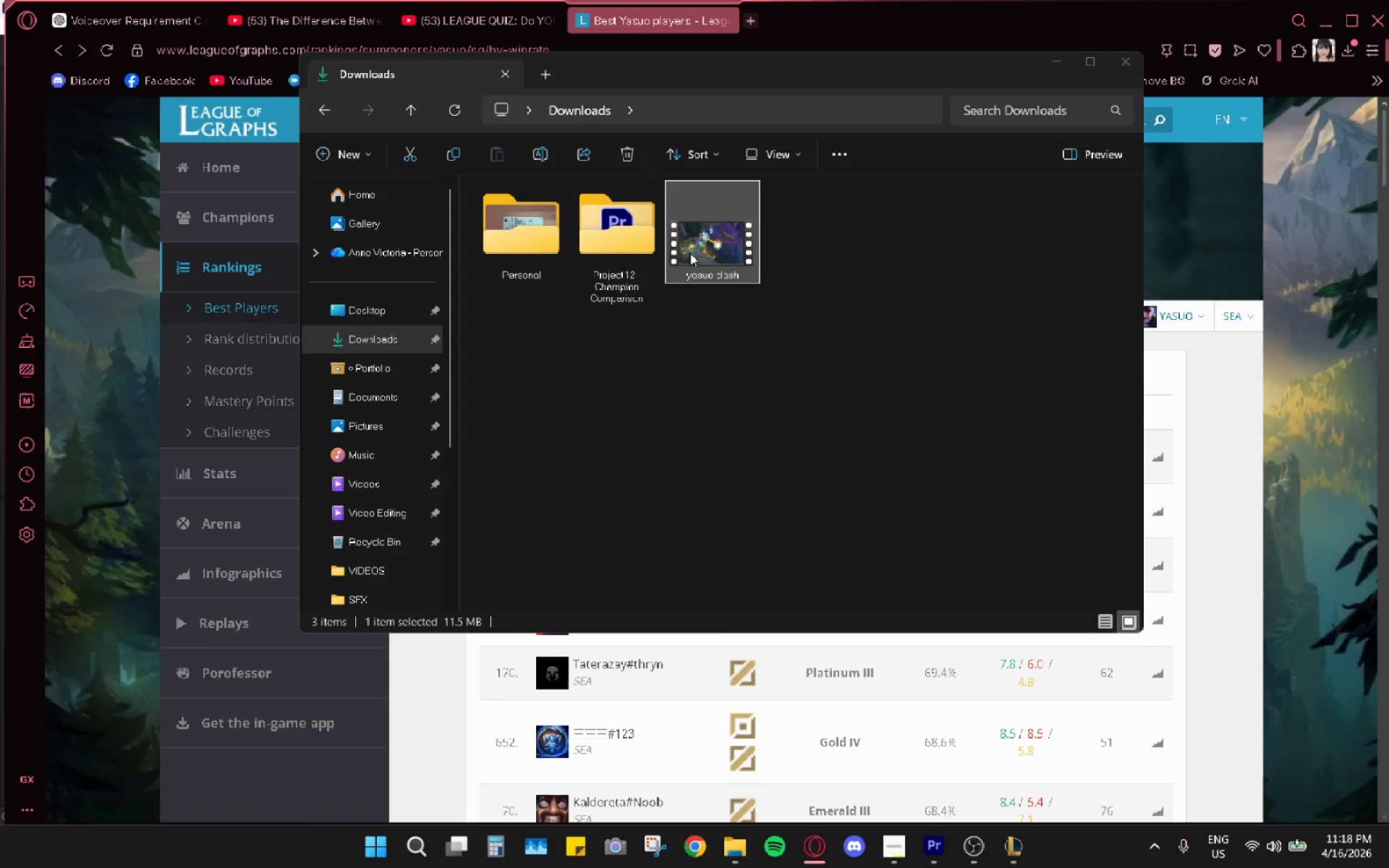 
double_click([692, 255])
 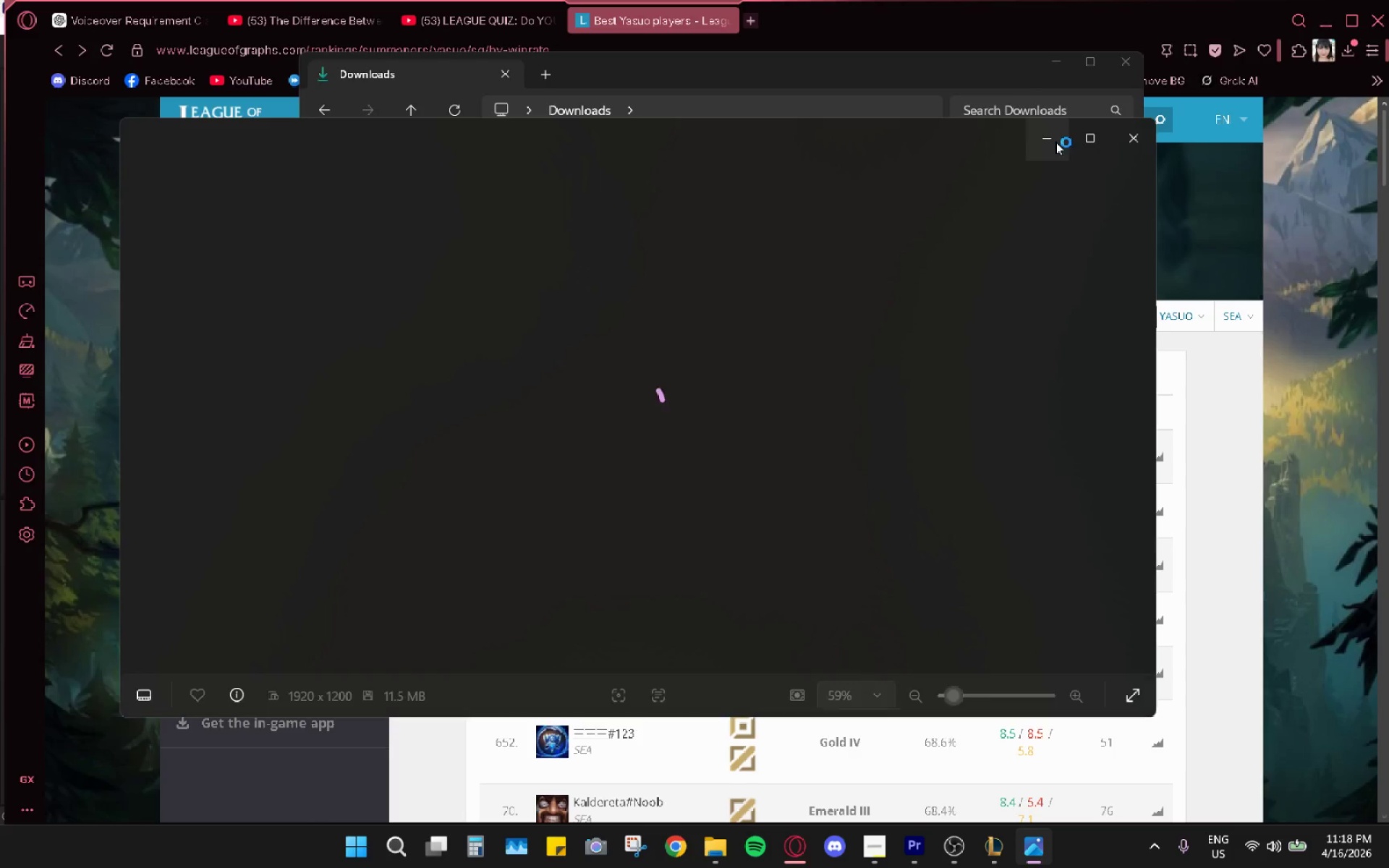 
left_click([1079, 142])
 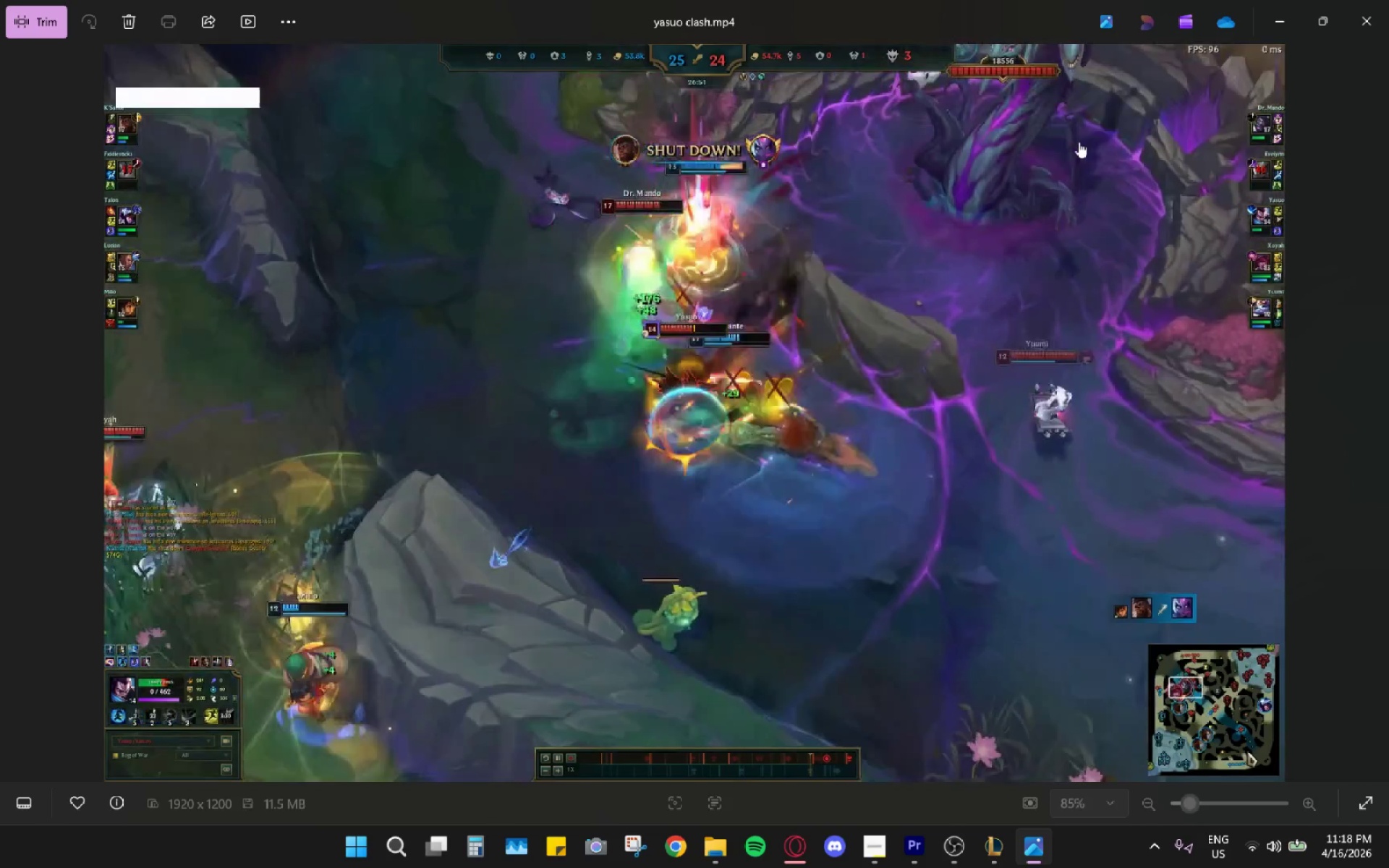 
wait(7.03)
 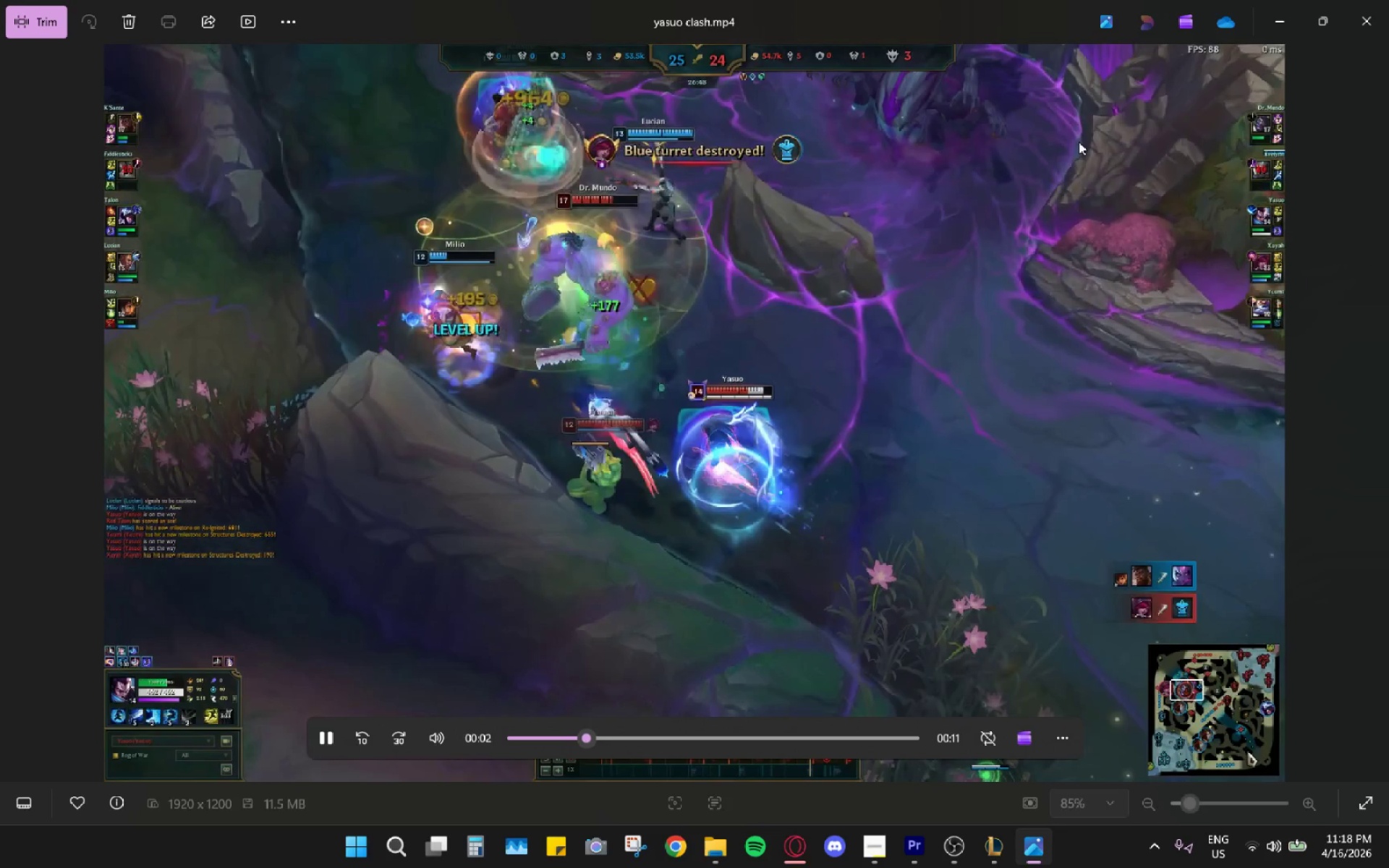 
left_click([684, 21])
 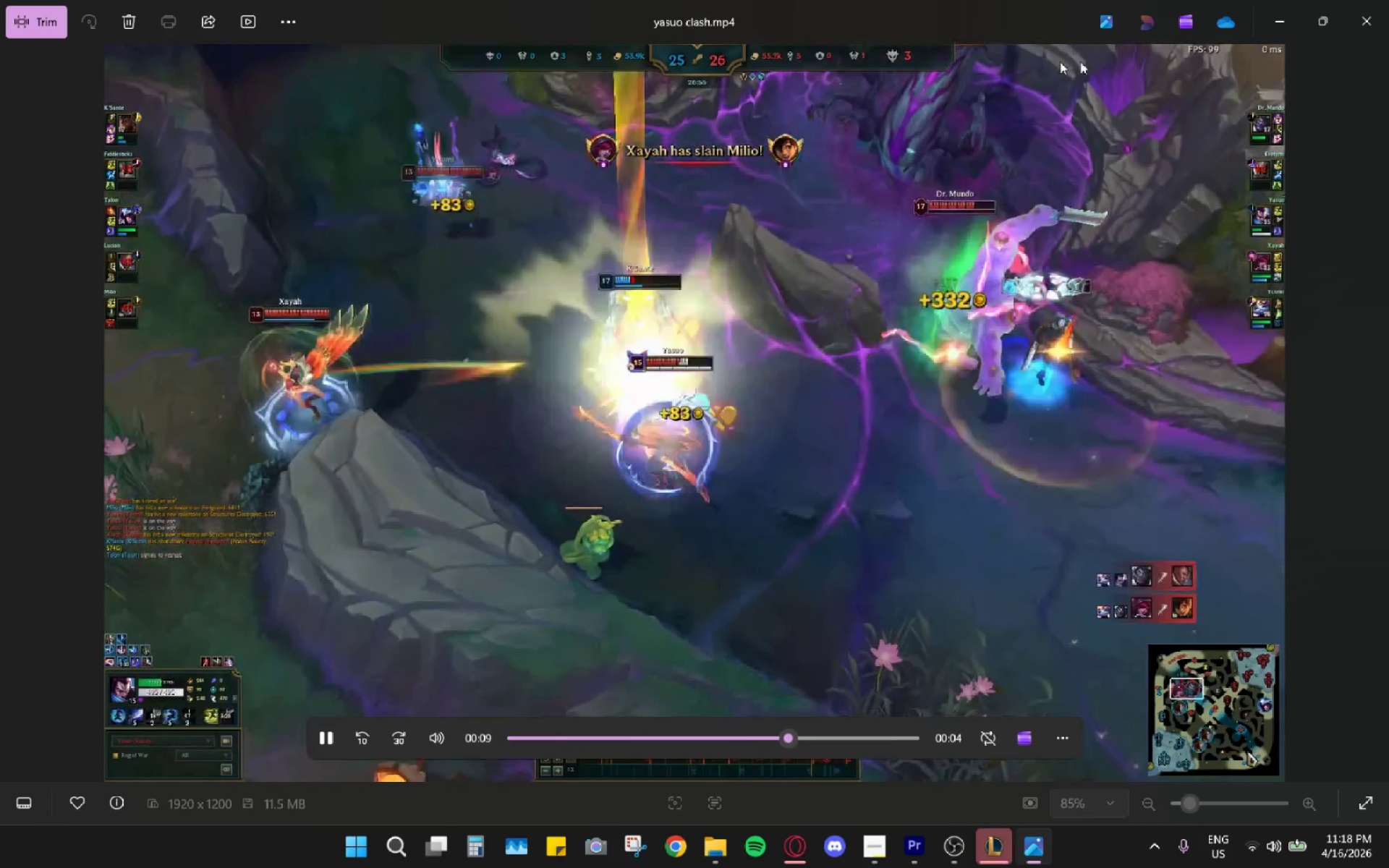 
left_click([1375, 35])
 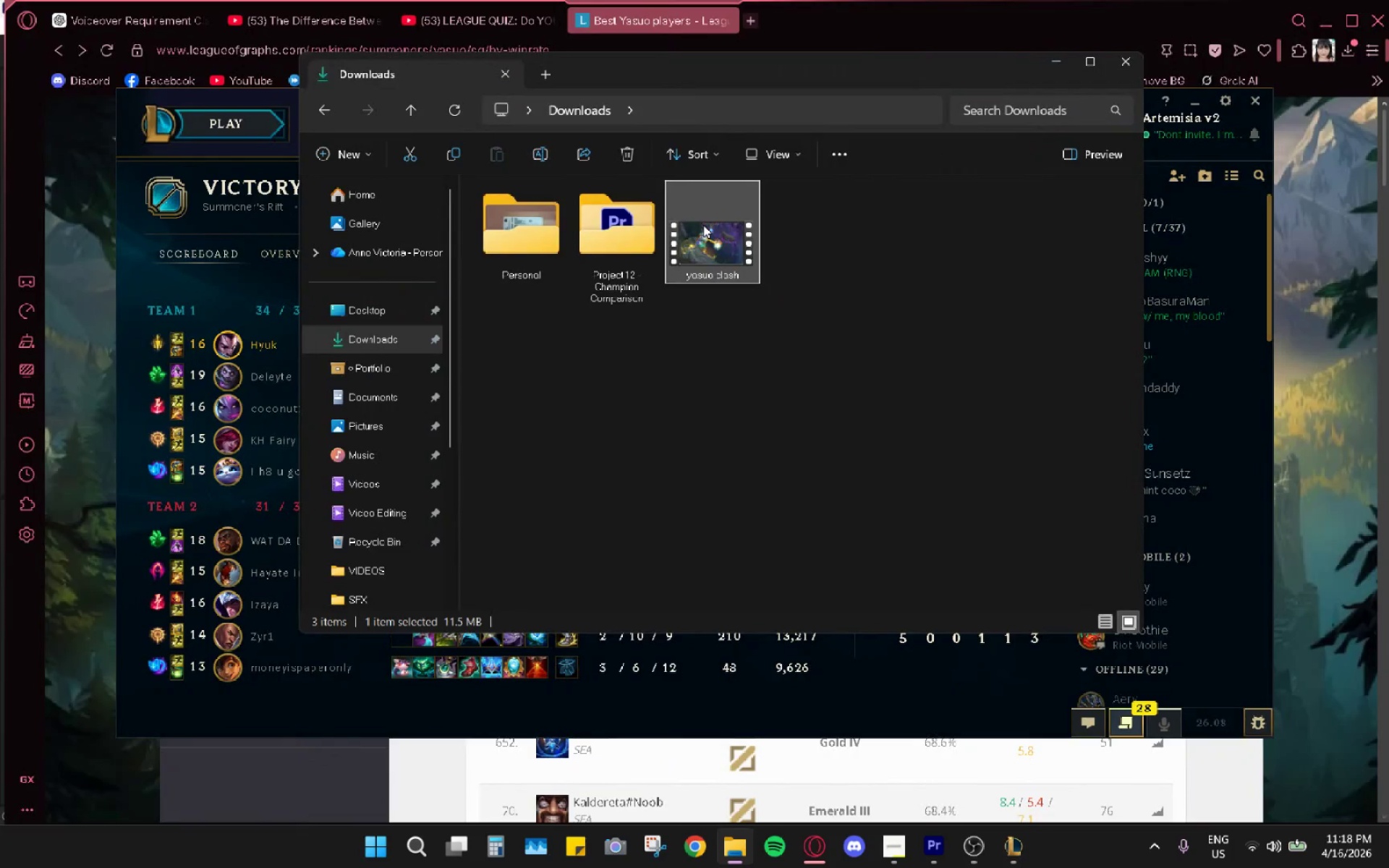 
key(Control+X)
 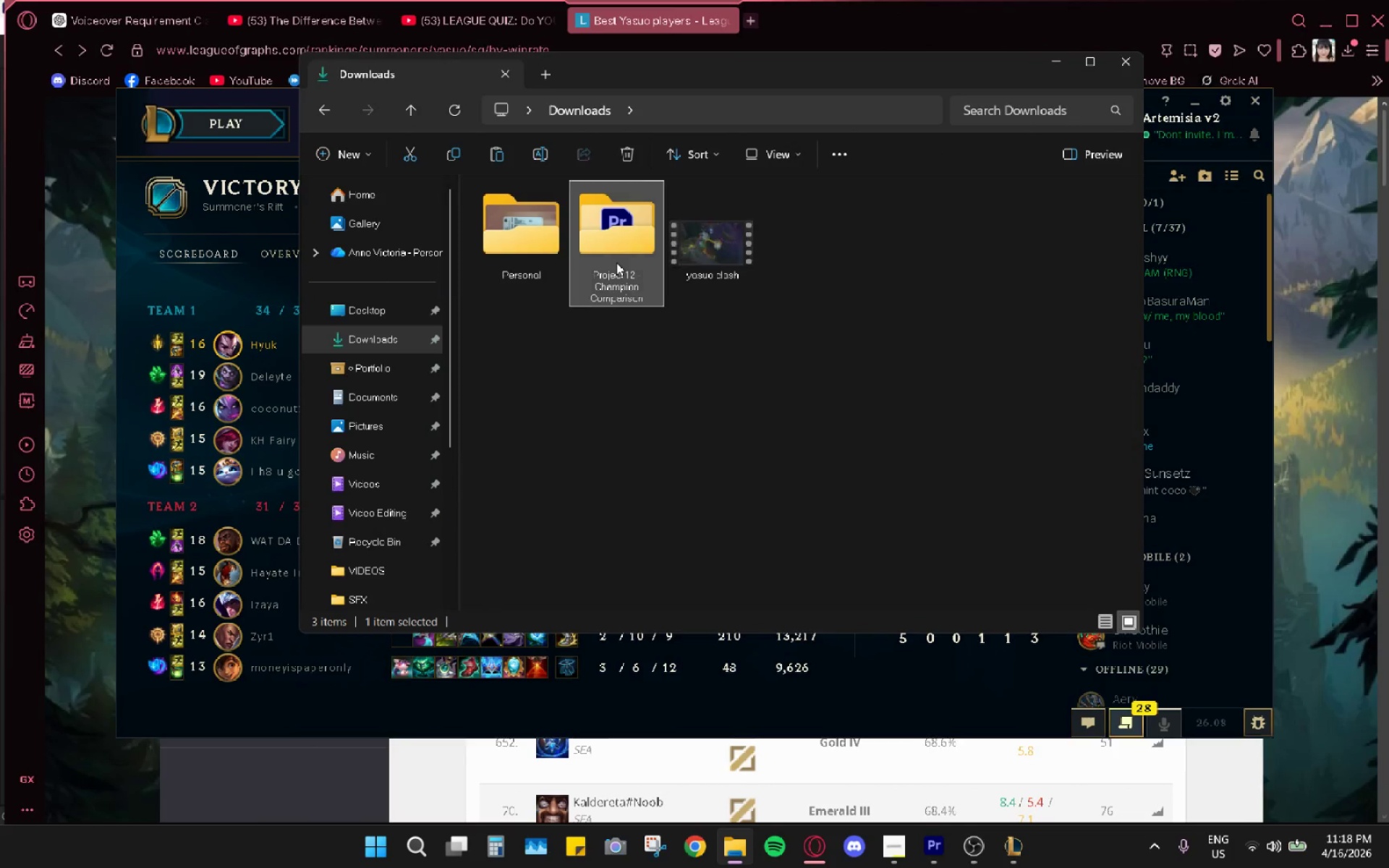 
double_click([616, 263])
 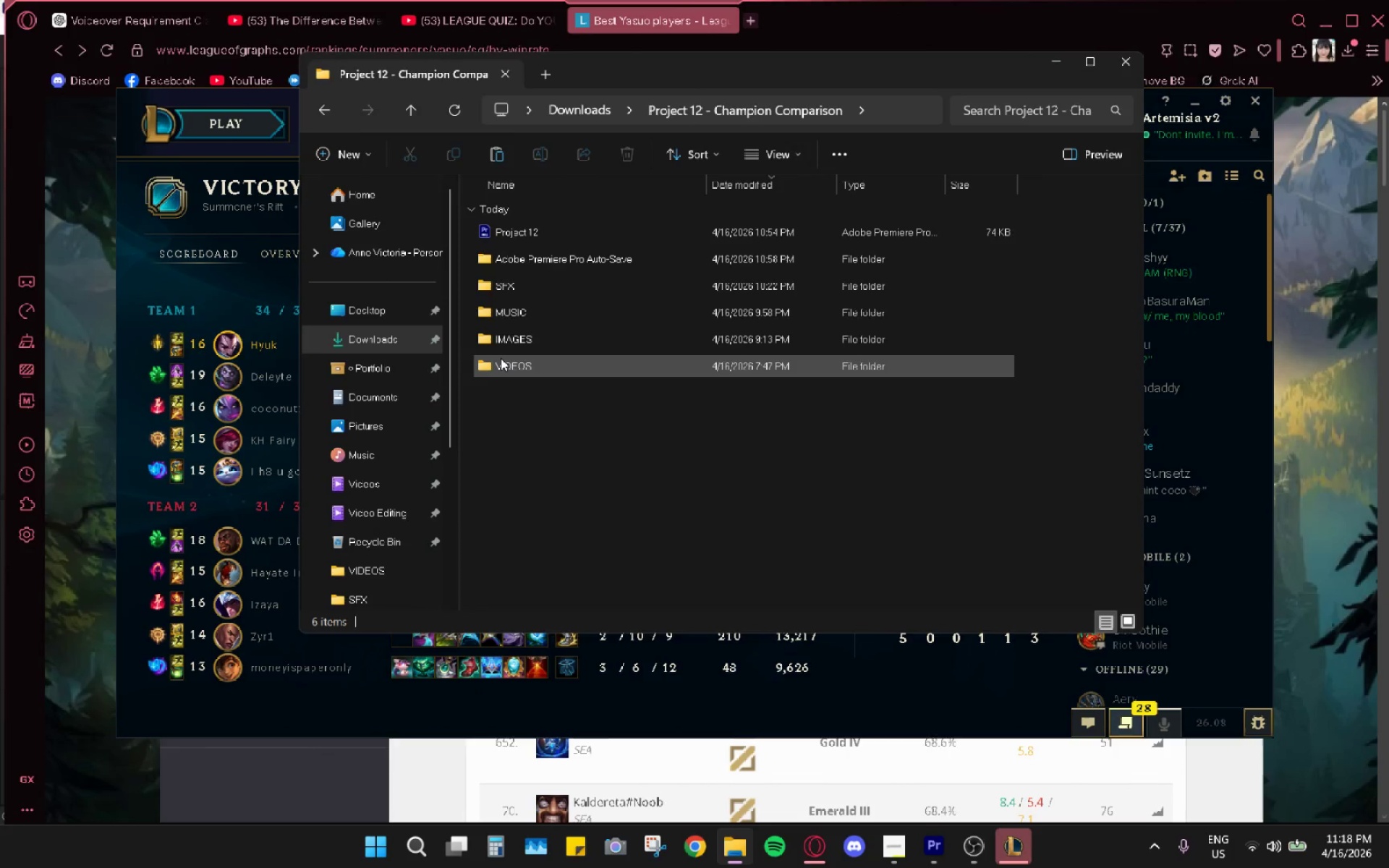 
double_click([502, 359])
 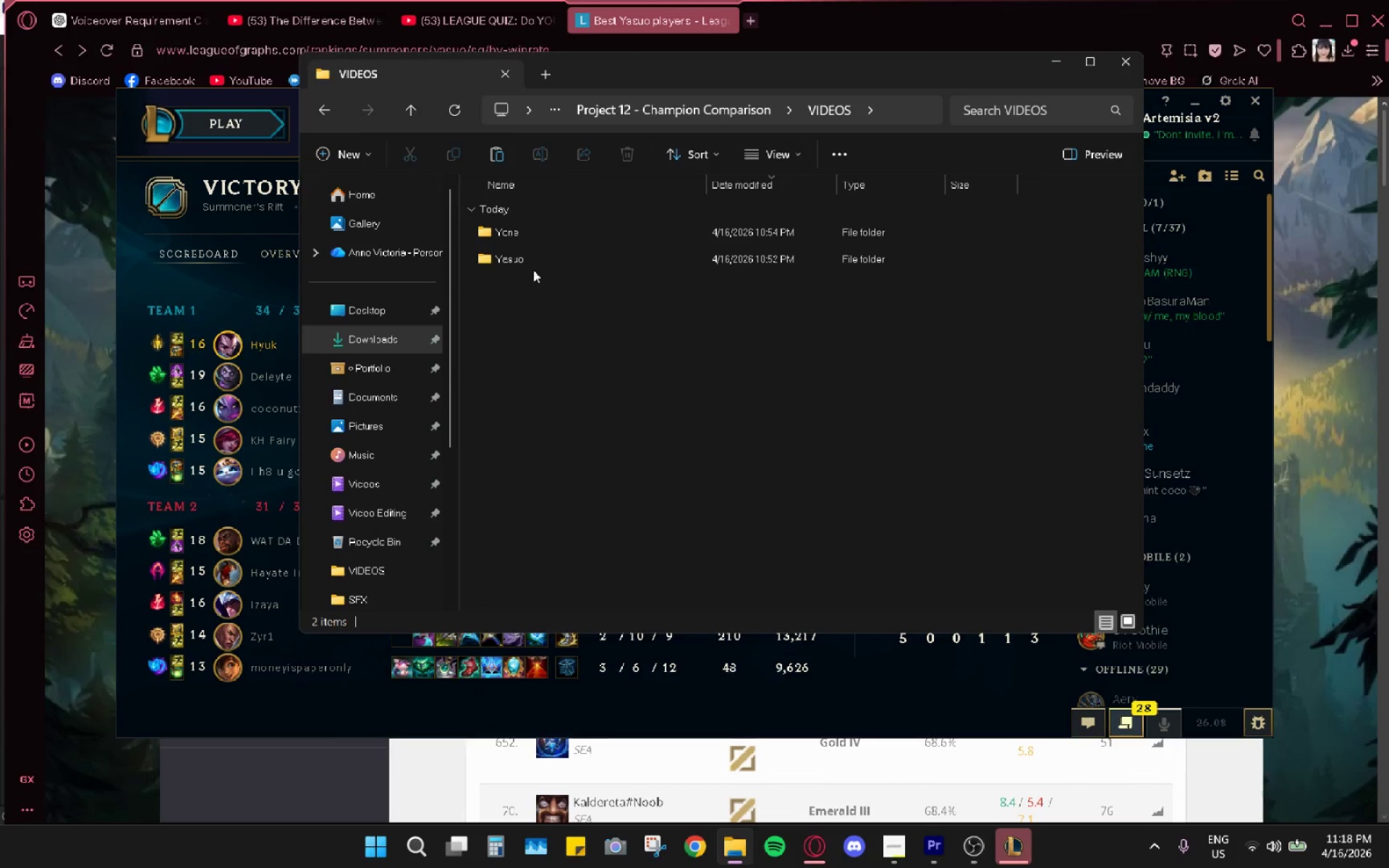 
left_click([533, 269])
 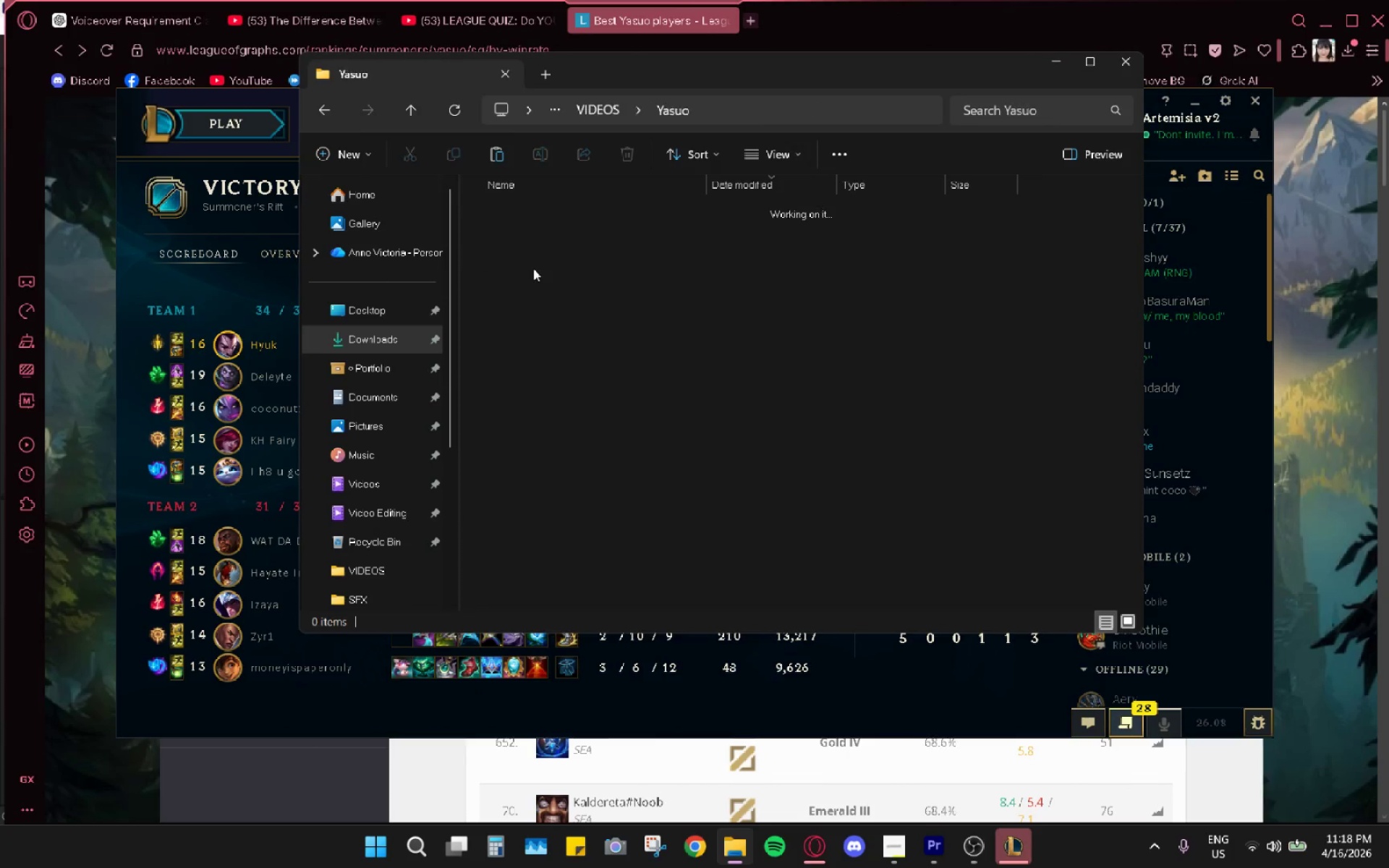 
key(Control+ControlLeft)
 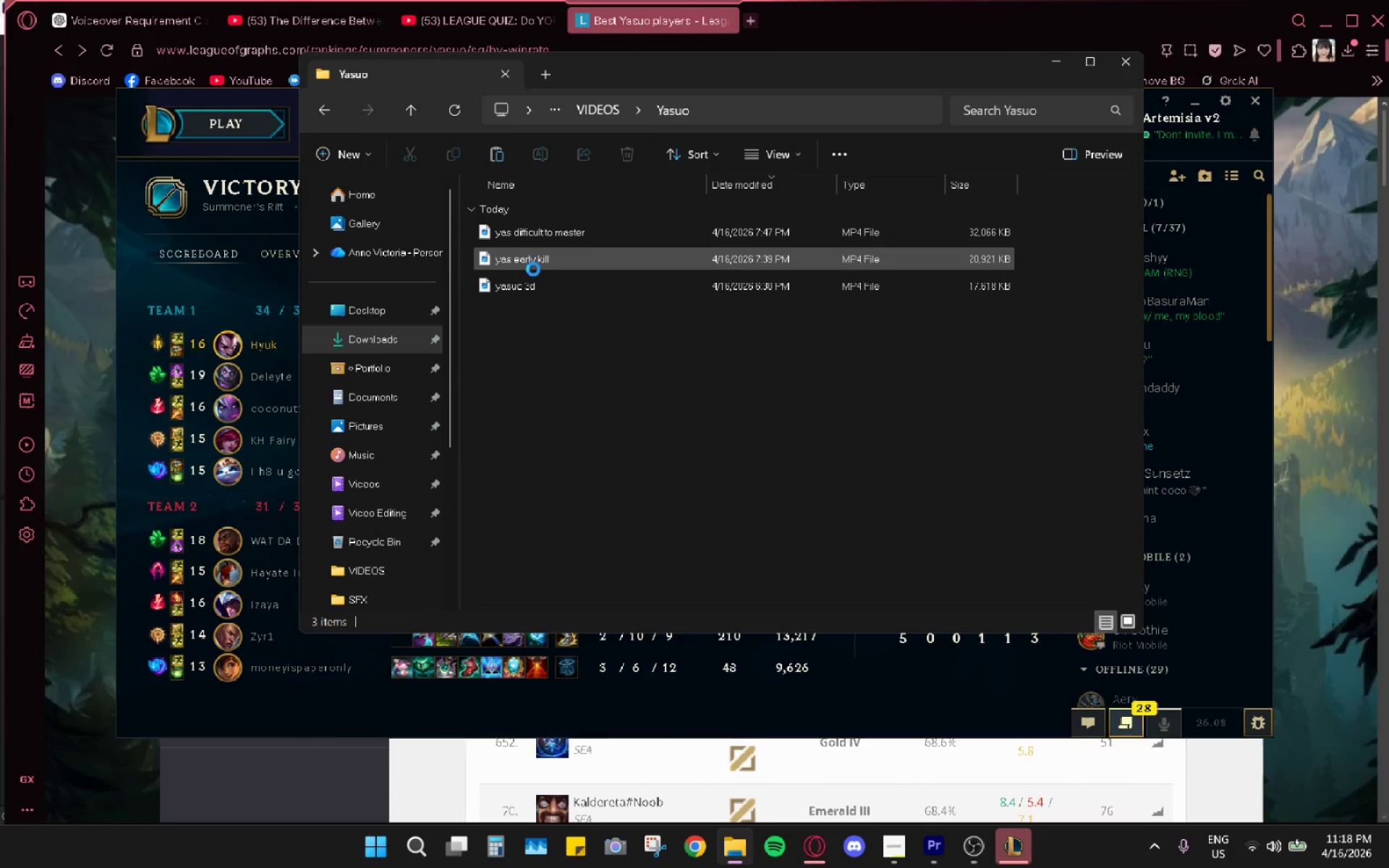 
key(Control+V)
 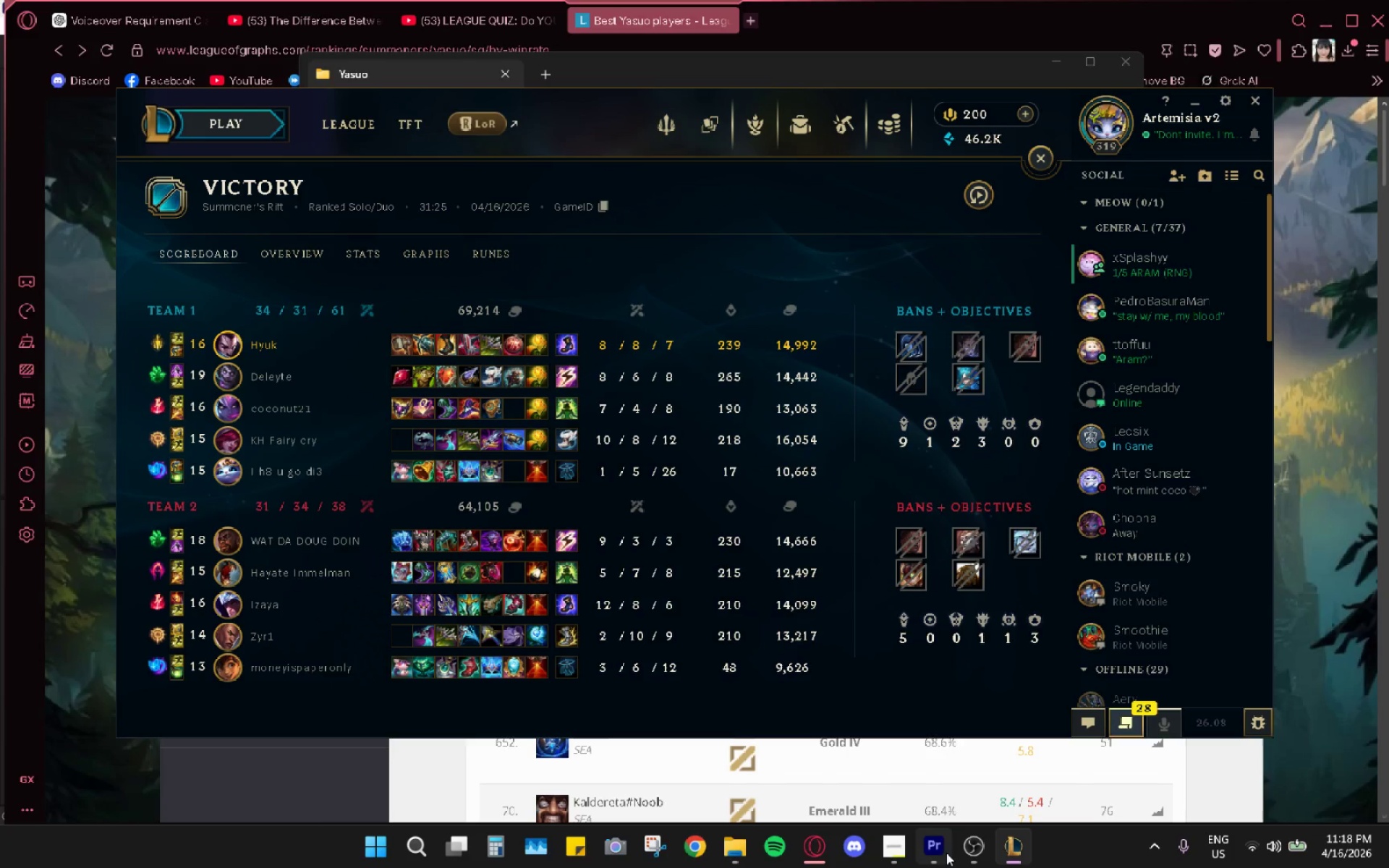 
left_click([886, 0])
 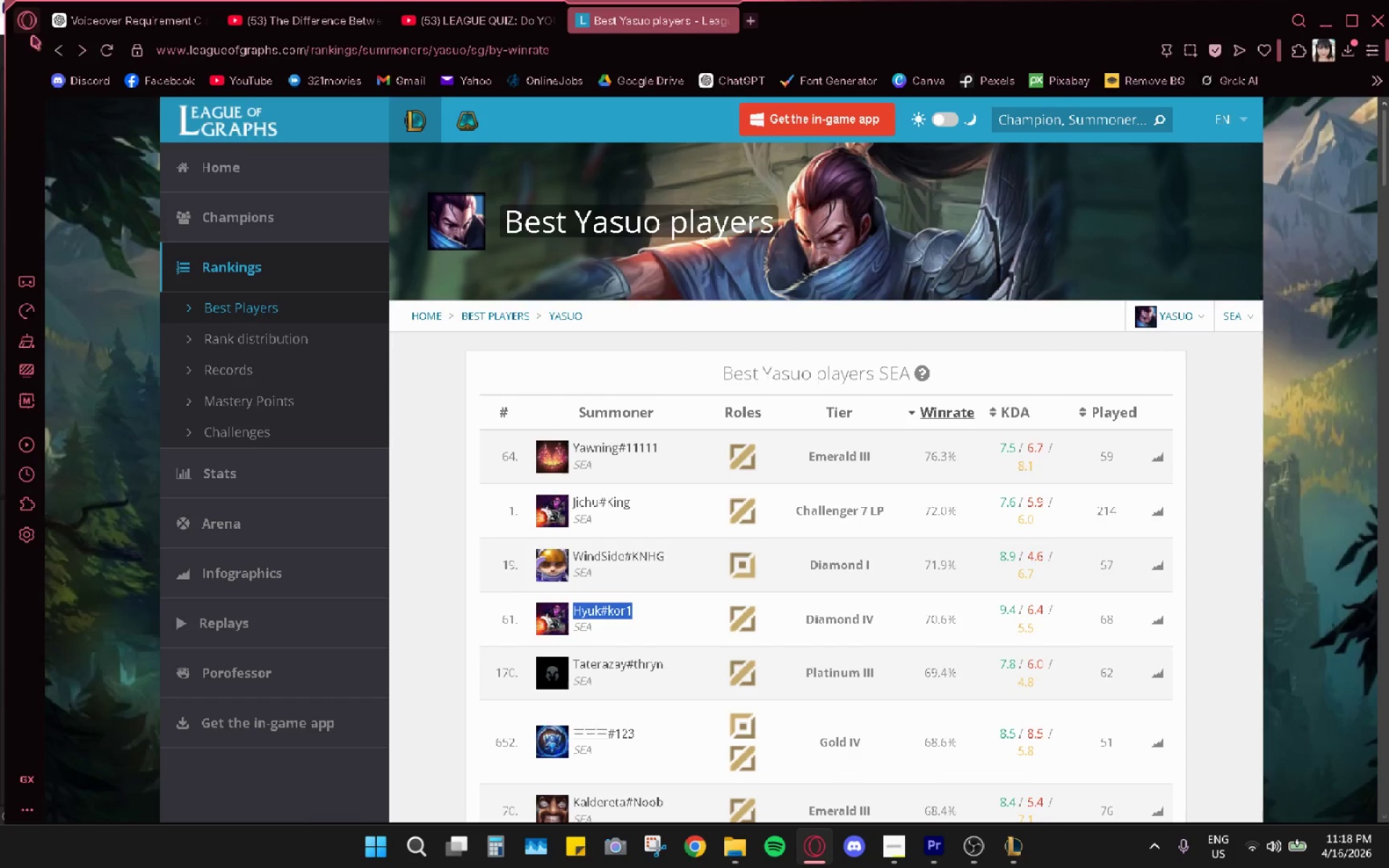 
left_click([60, 48])
 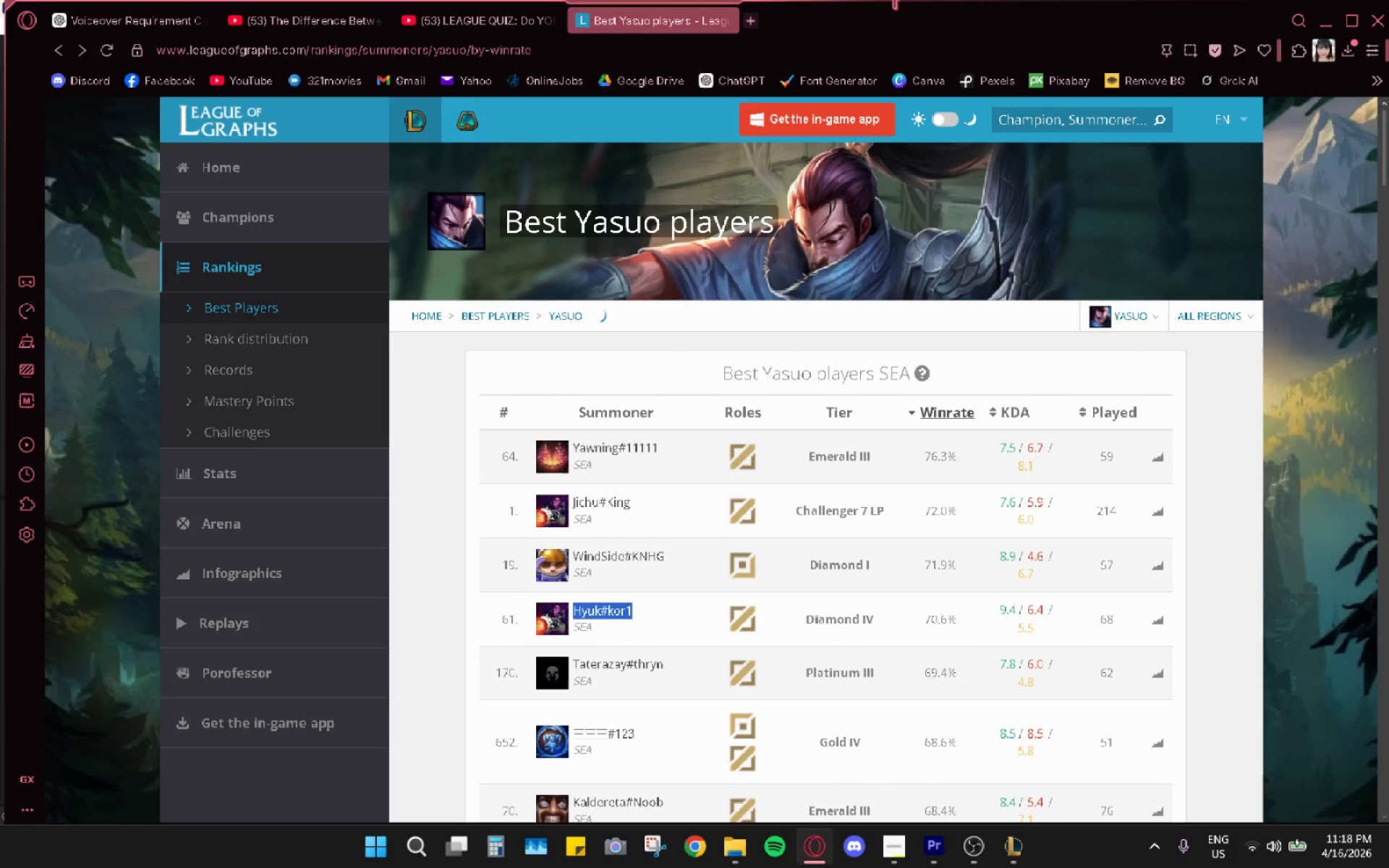 
double_click([888, 12])
 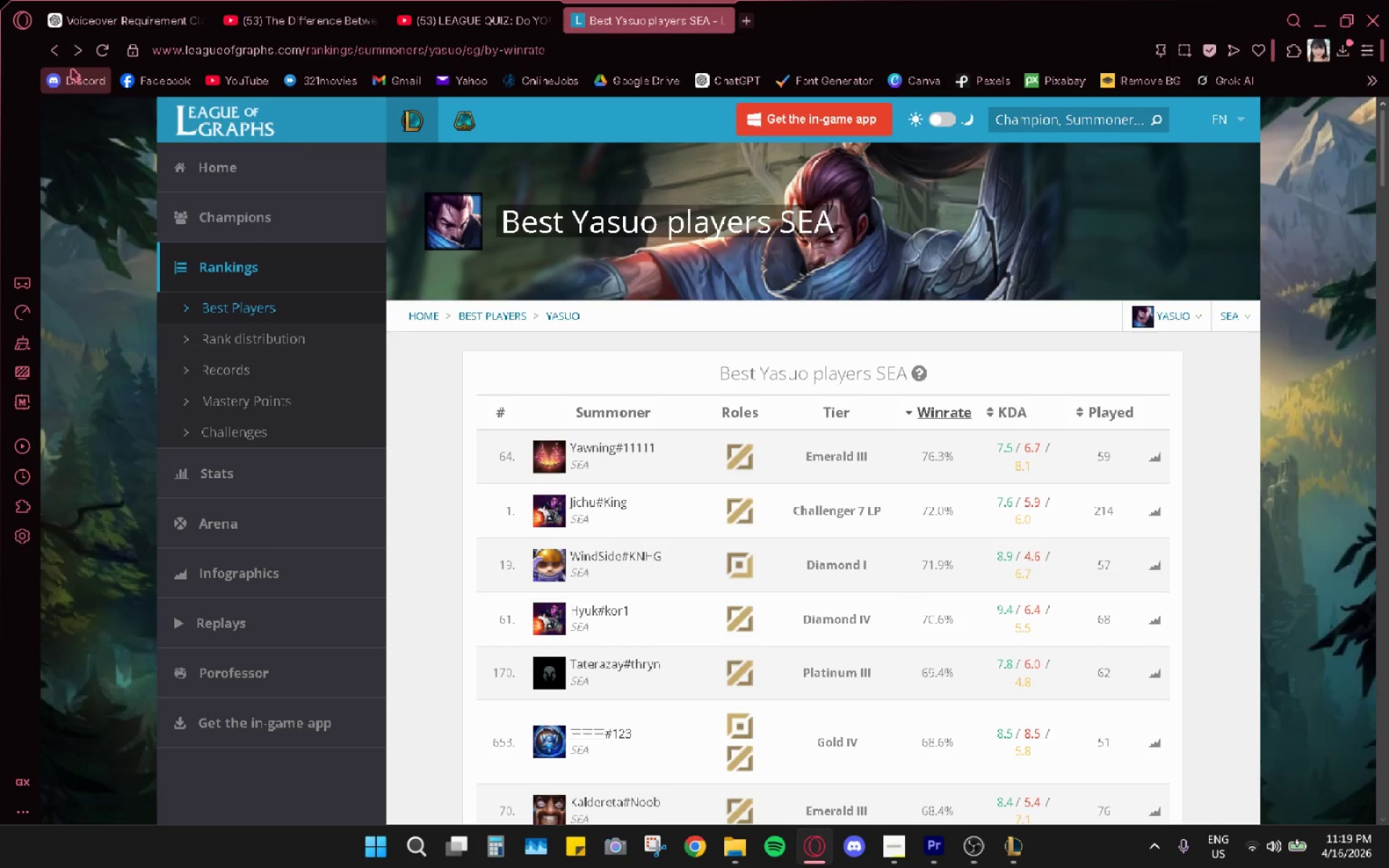 
wait(5.97)
 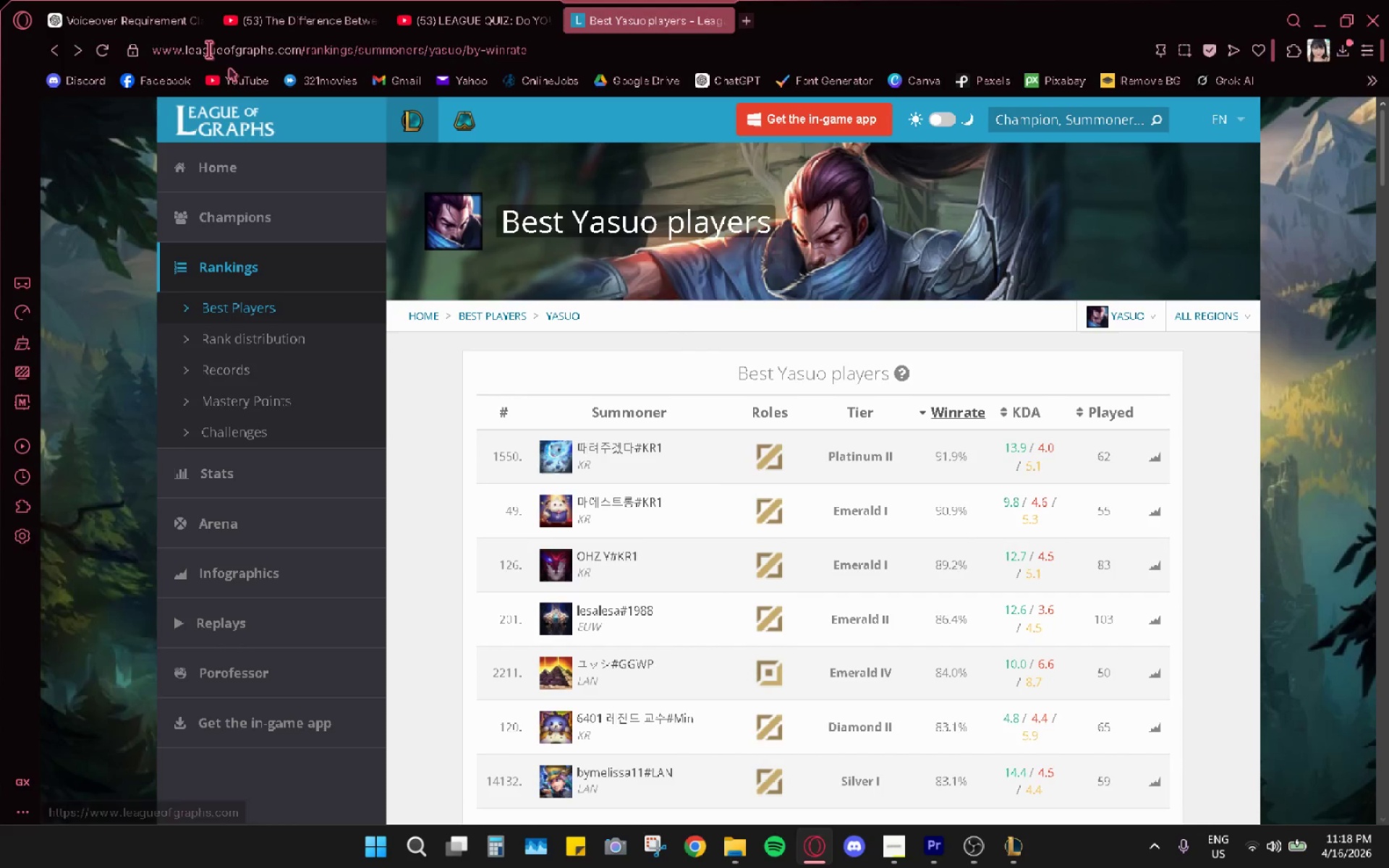 
left_click([59, 58])
 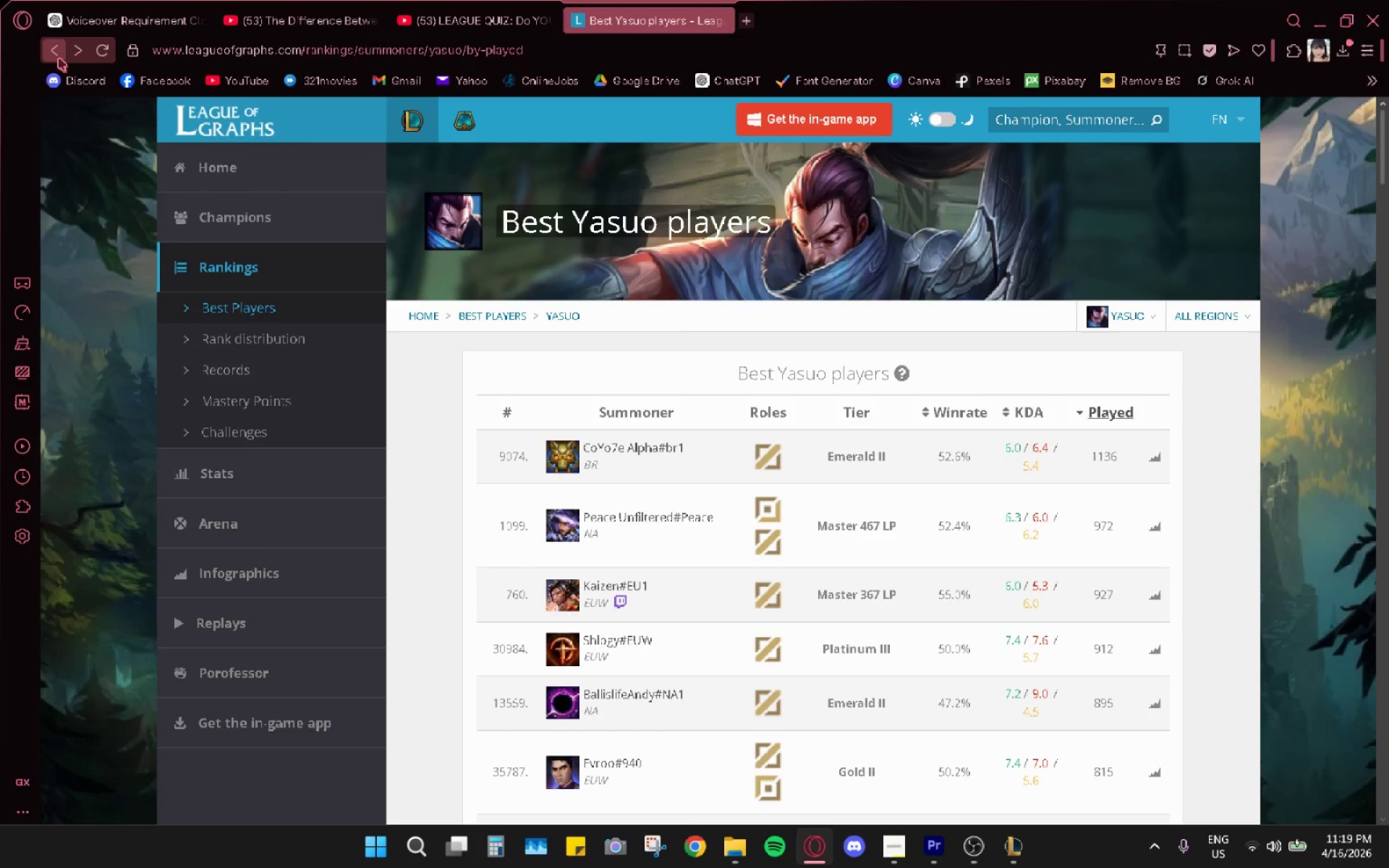 
left_click([59, 58])
 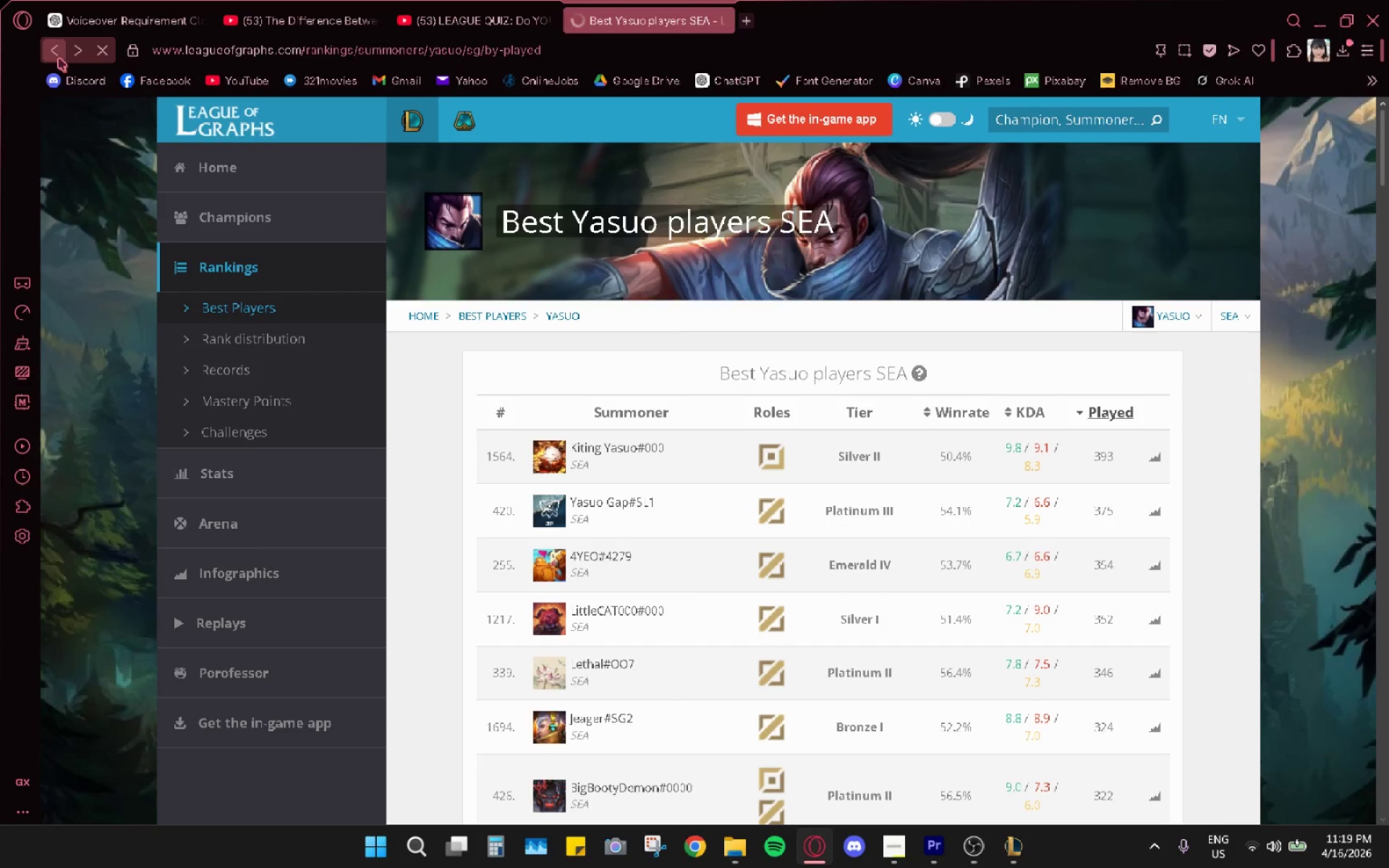 
left_click([59, 58])
 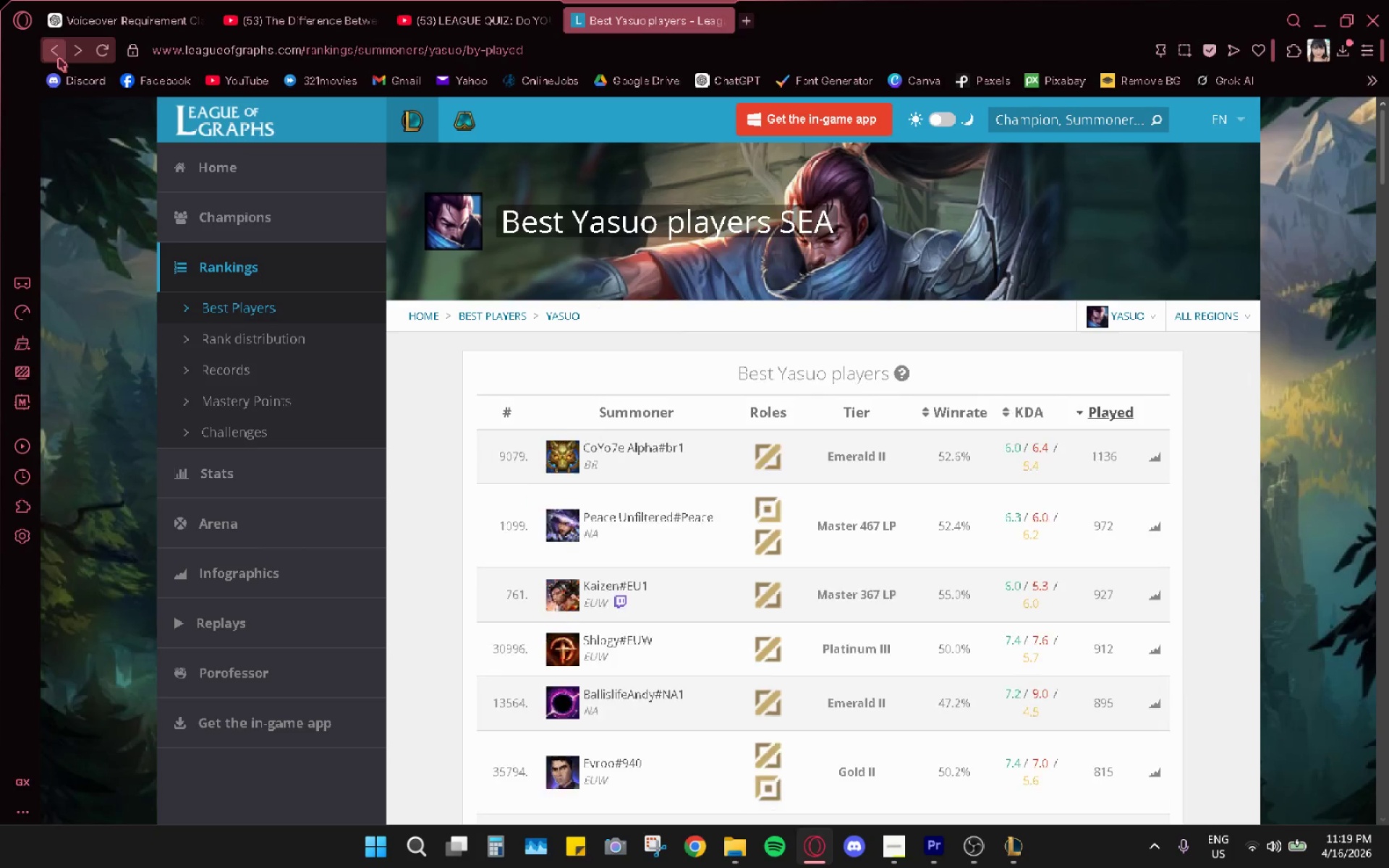 
left_click([59, 58])
 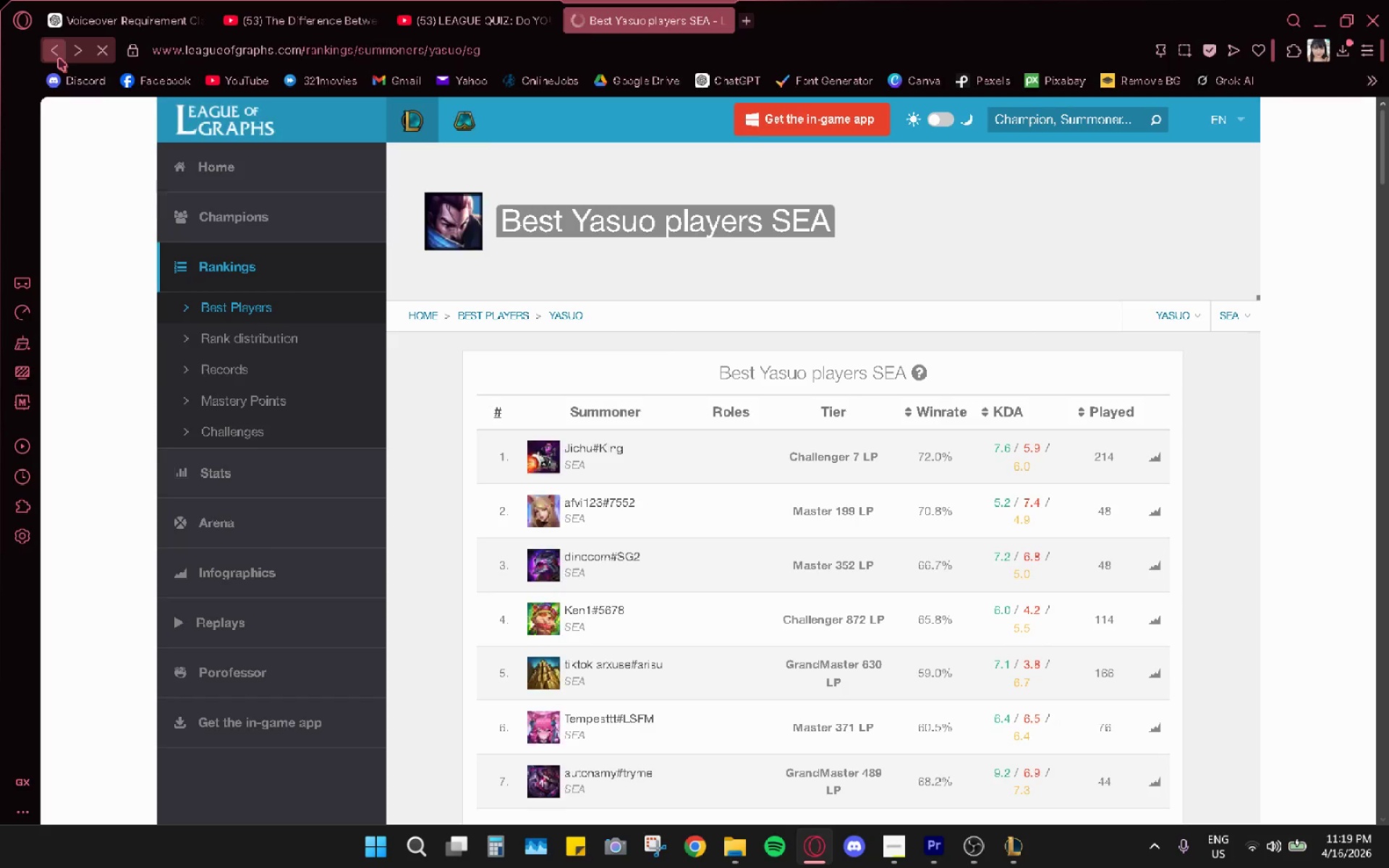 
left_click([59, 58])
 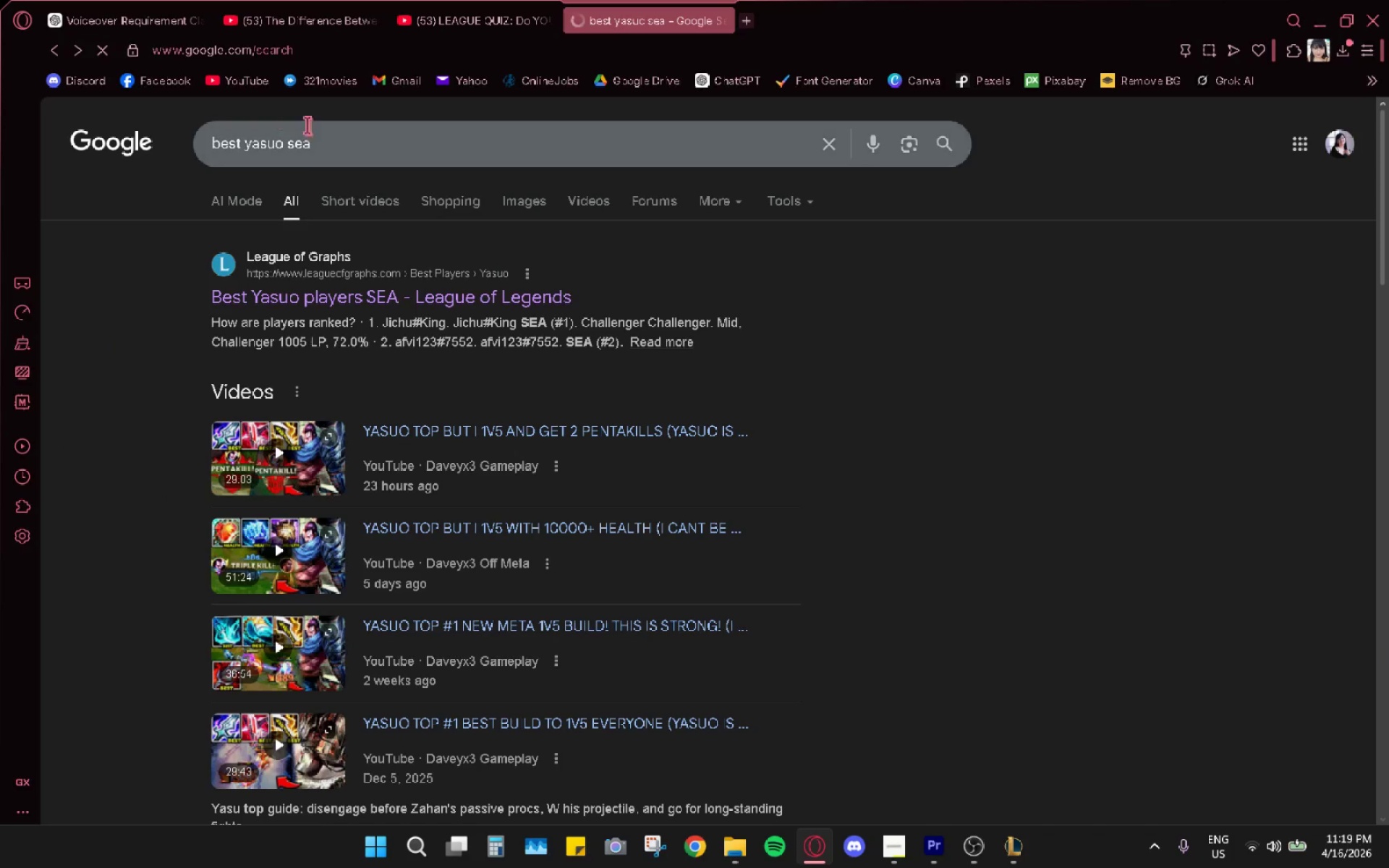 
left_click([260, 142])
 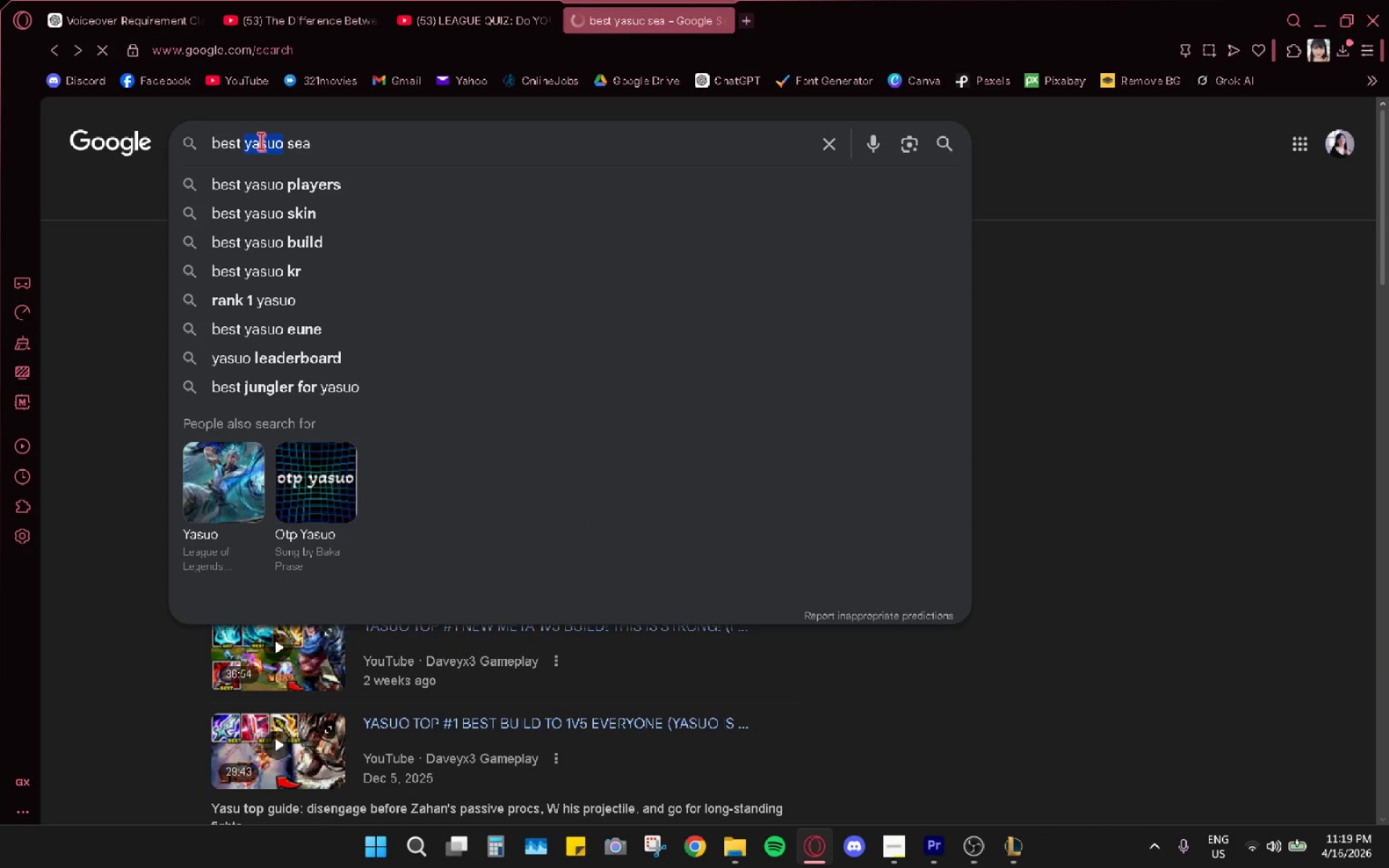 
type(yone )
key(Backspace)
 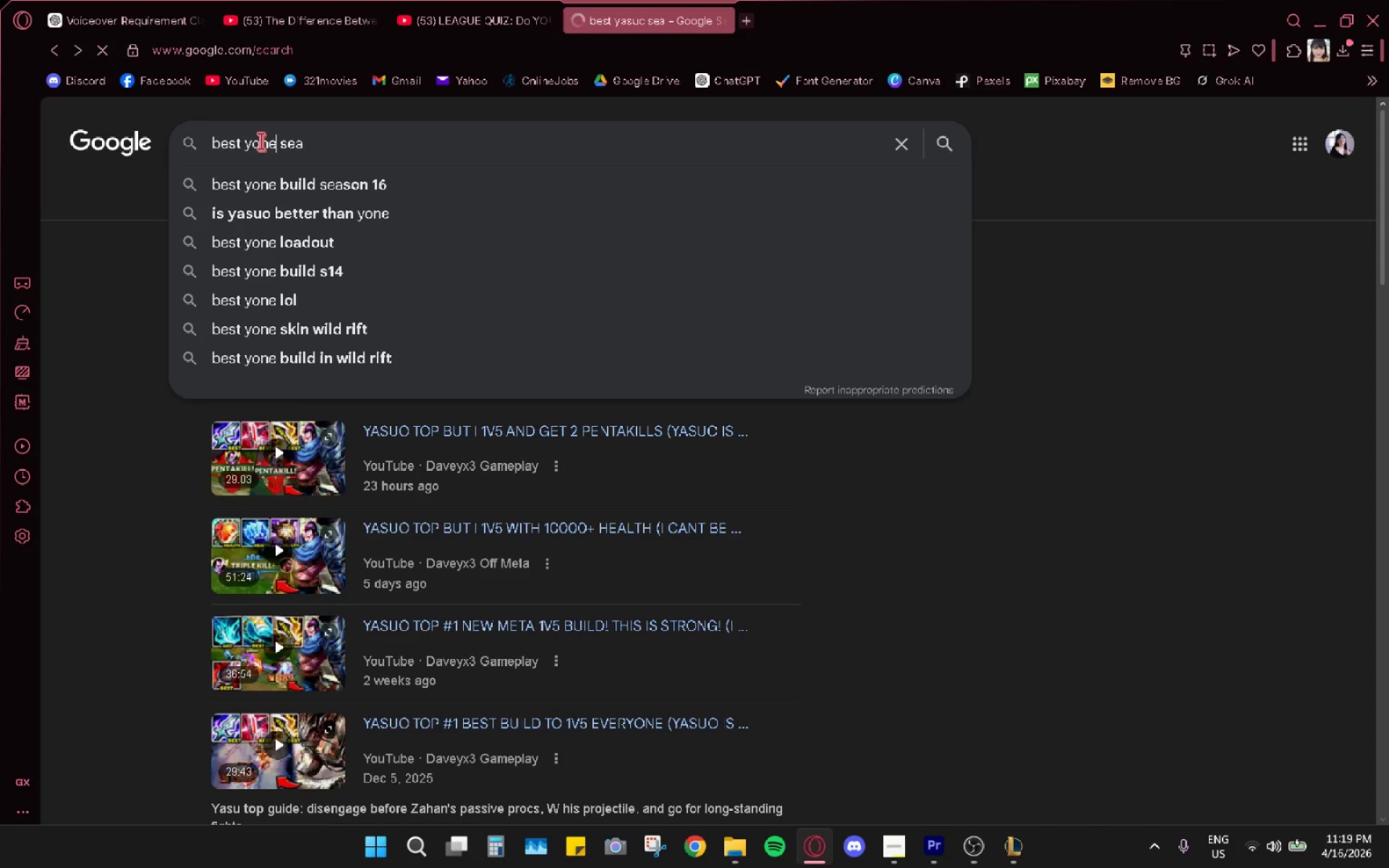 
key(Enter)
 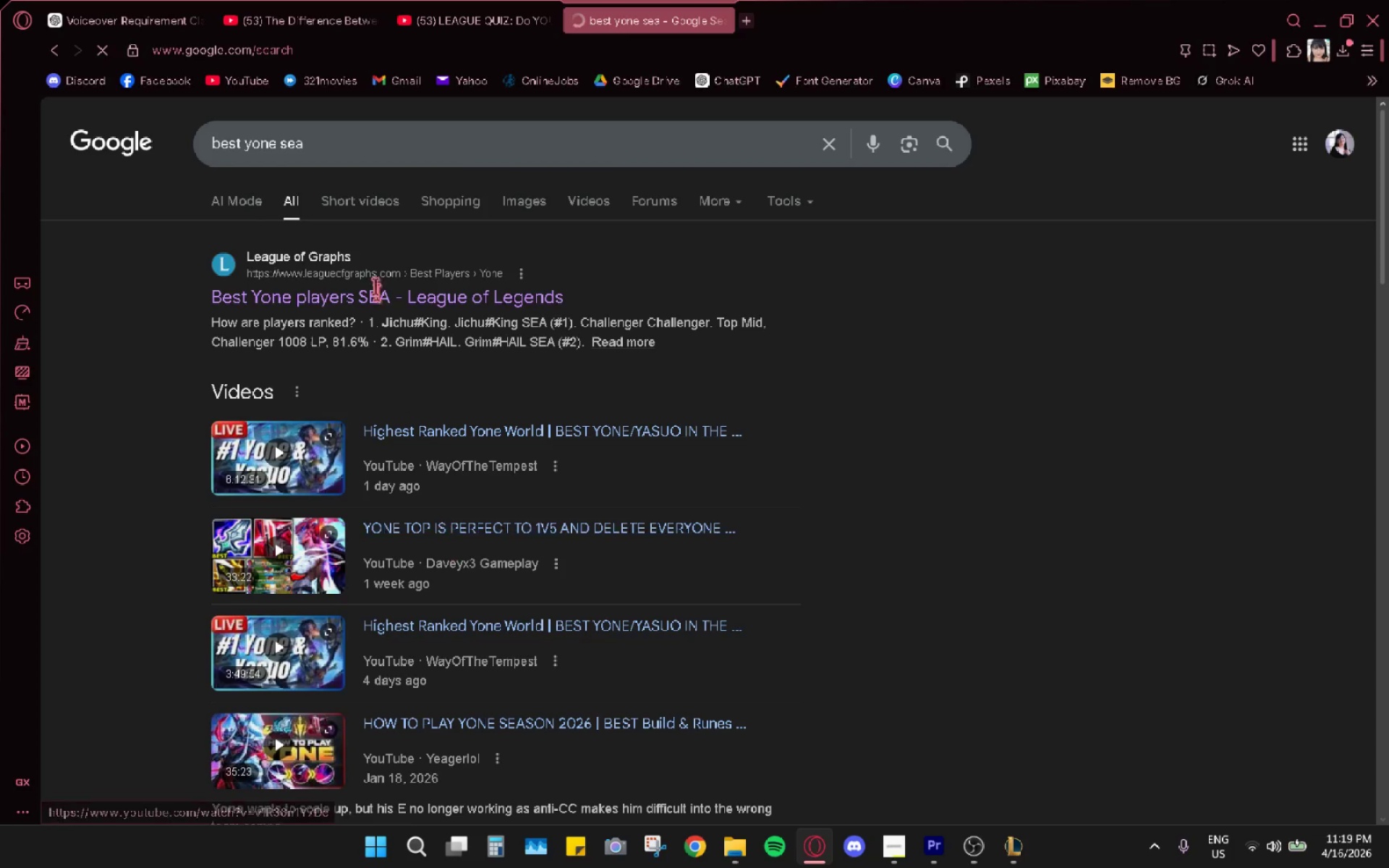 
left_click([403, 293])
 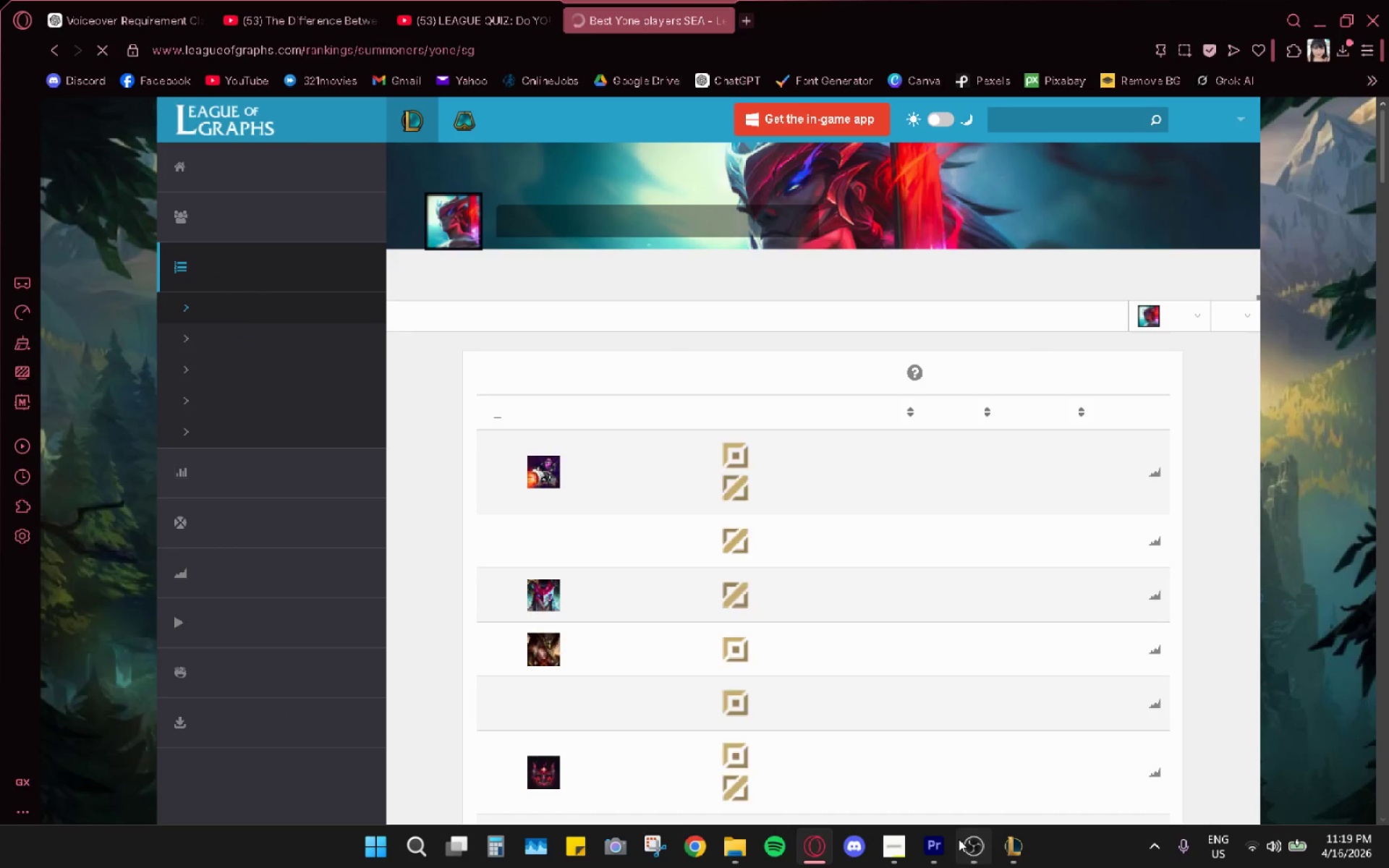 
left_click([752, 835])
 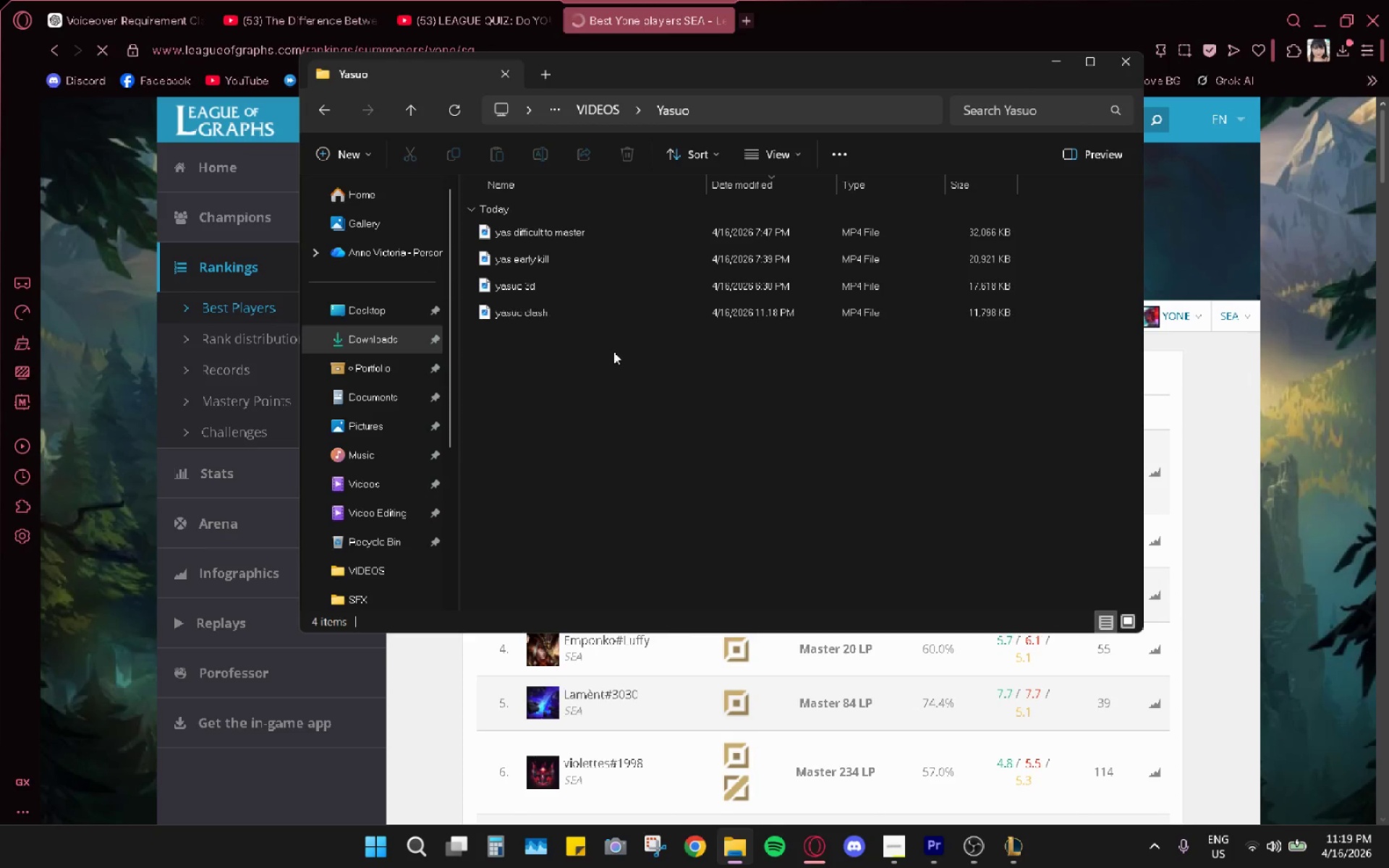 
left_click([572, 373])
 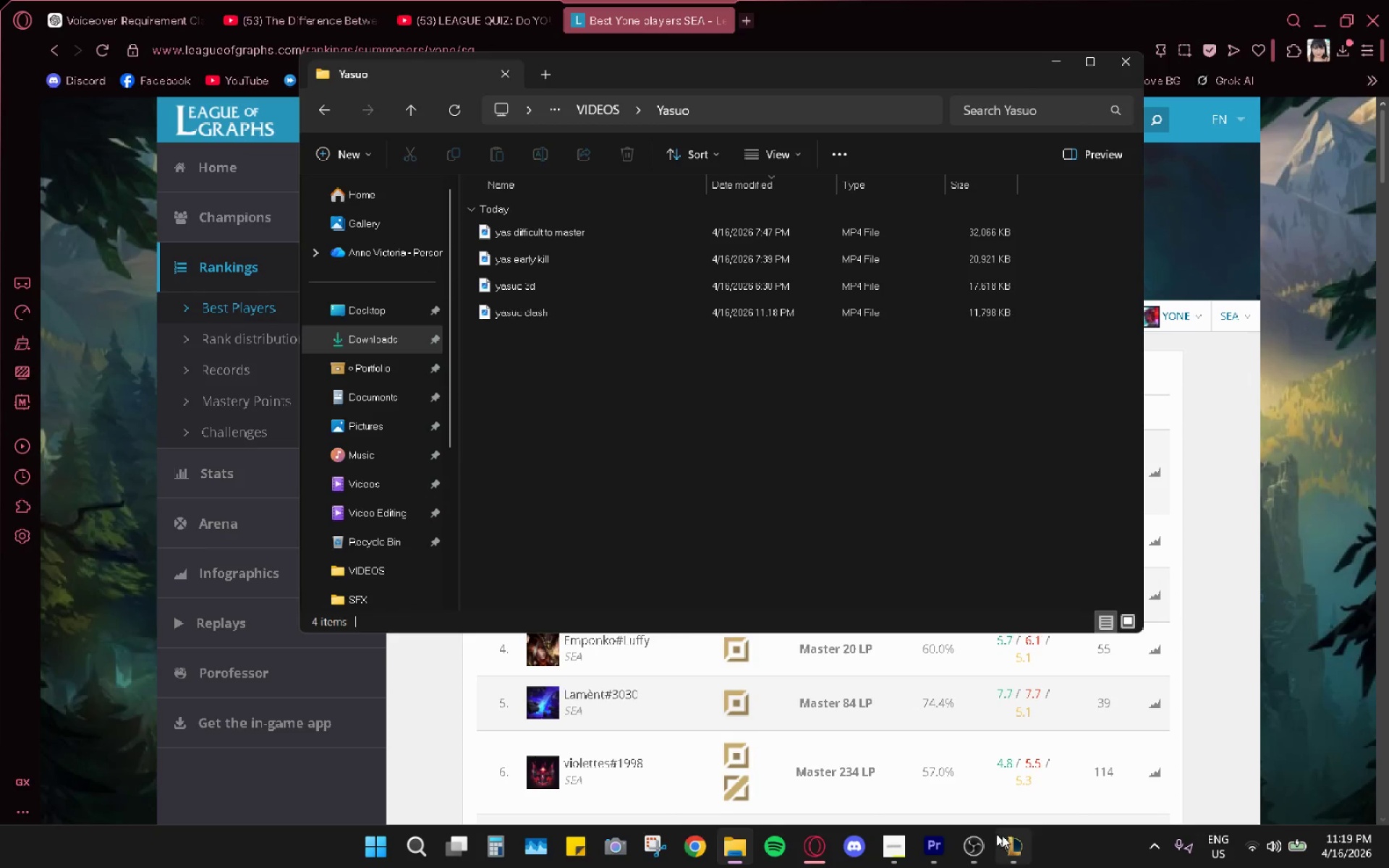 
left_click([936, 835])
 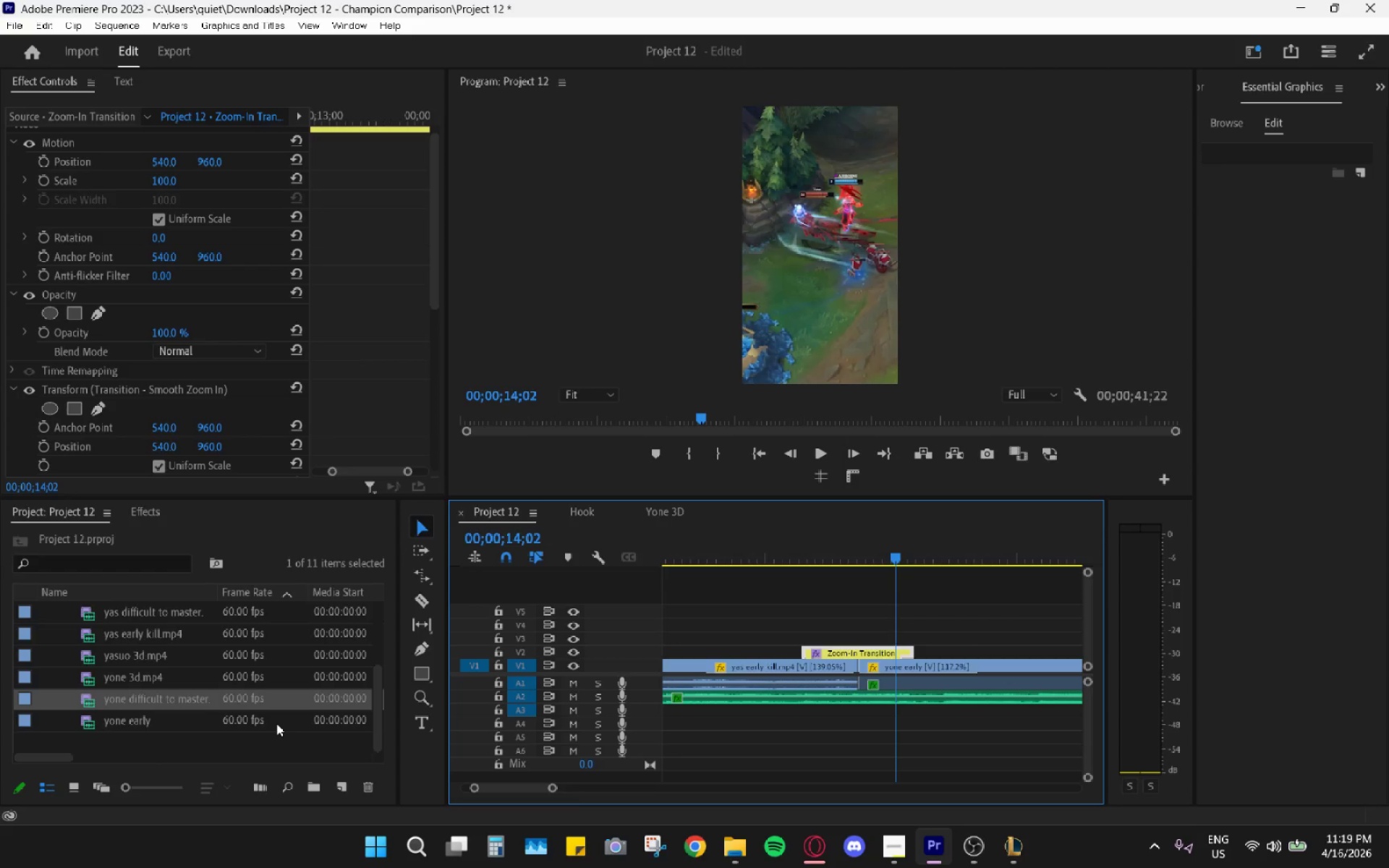 
scroll: coordinate [200, 696], scroll_direction: up, amount: 3.0
 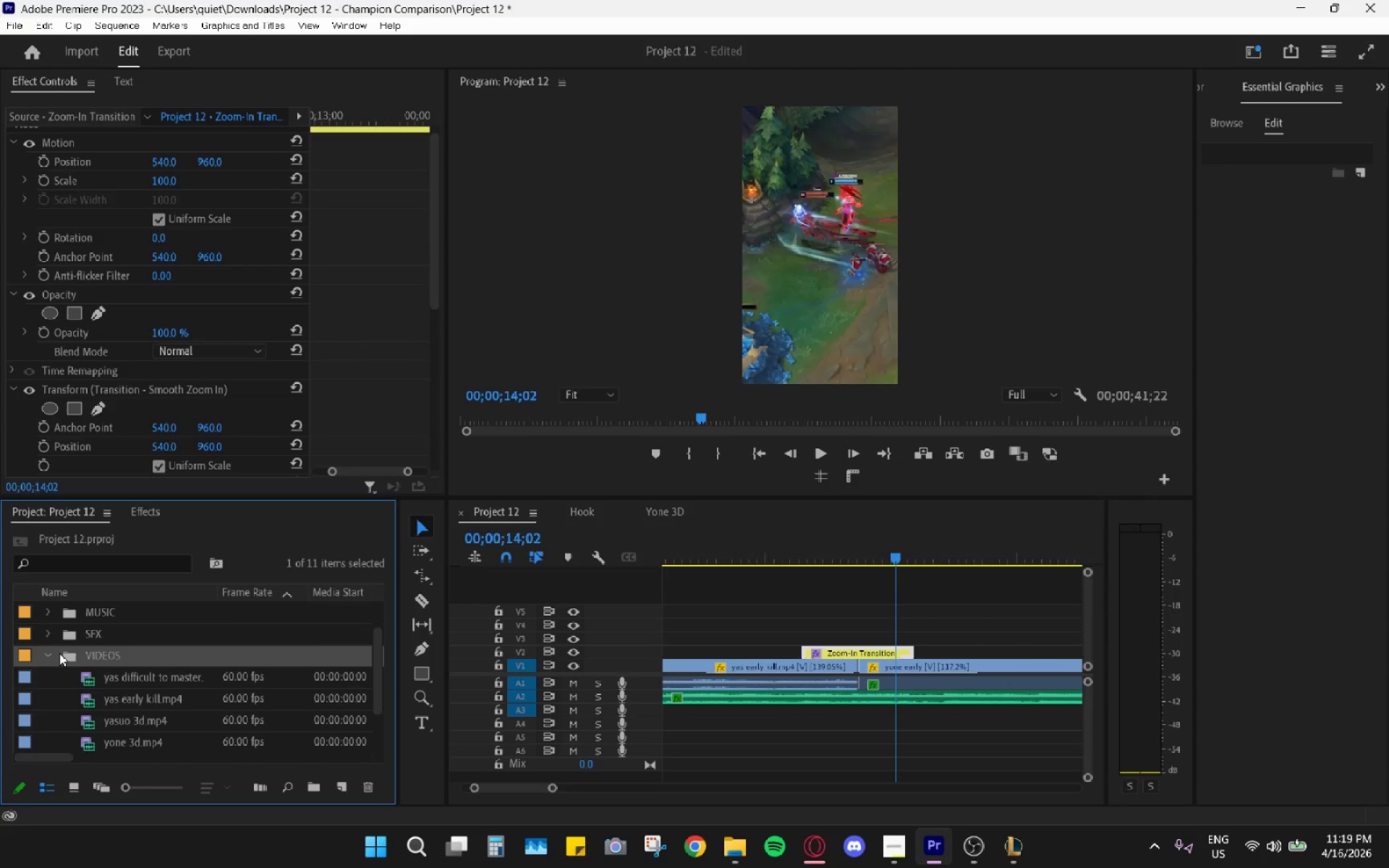 
double_click([52, 650])
 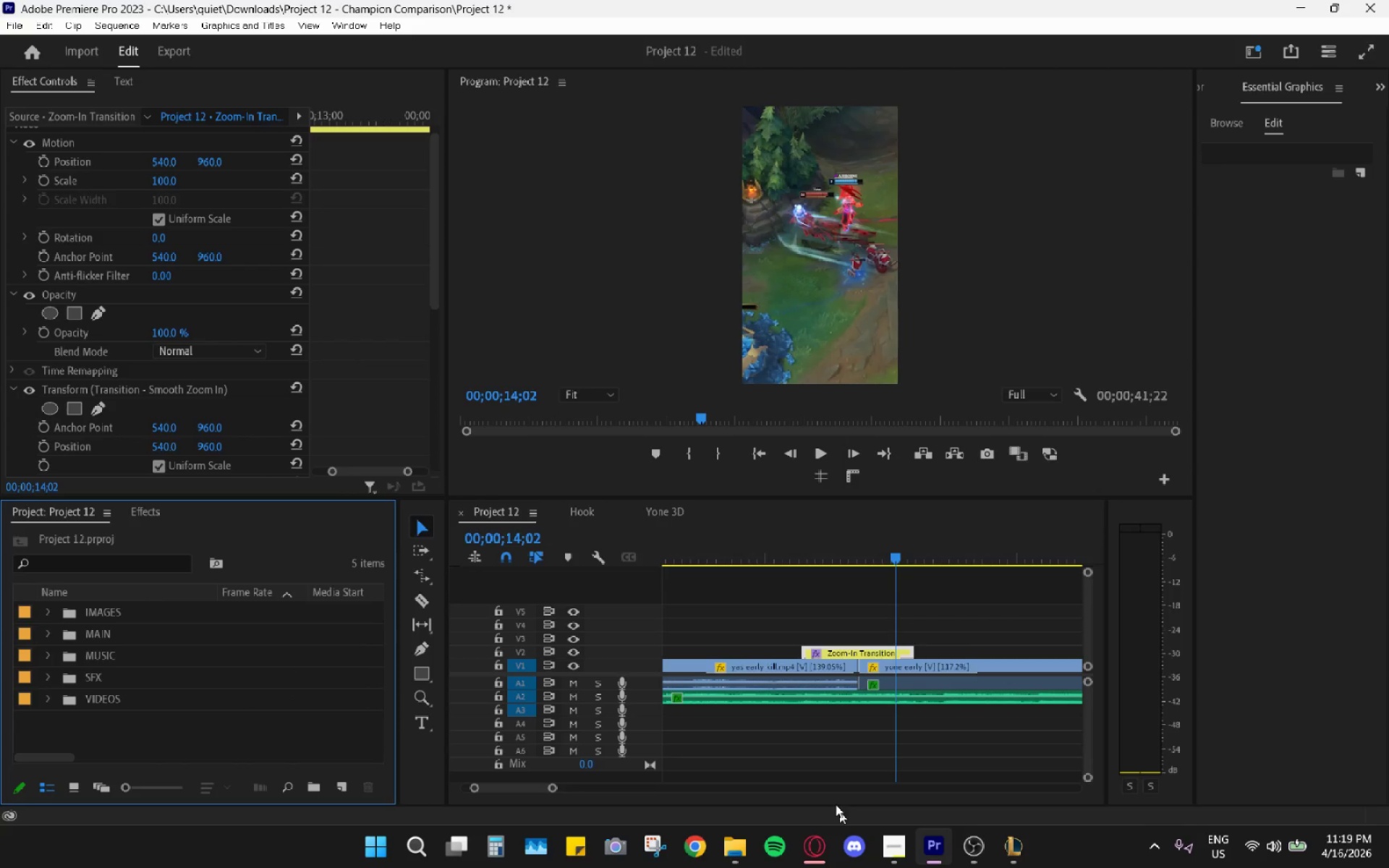 
scroll: coordinate [229, 715], scroll_direction: down, amount: 4.0
 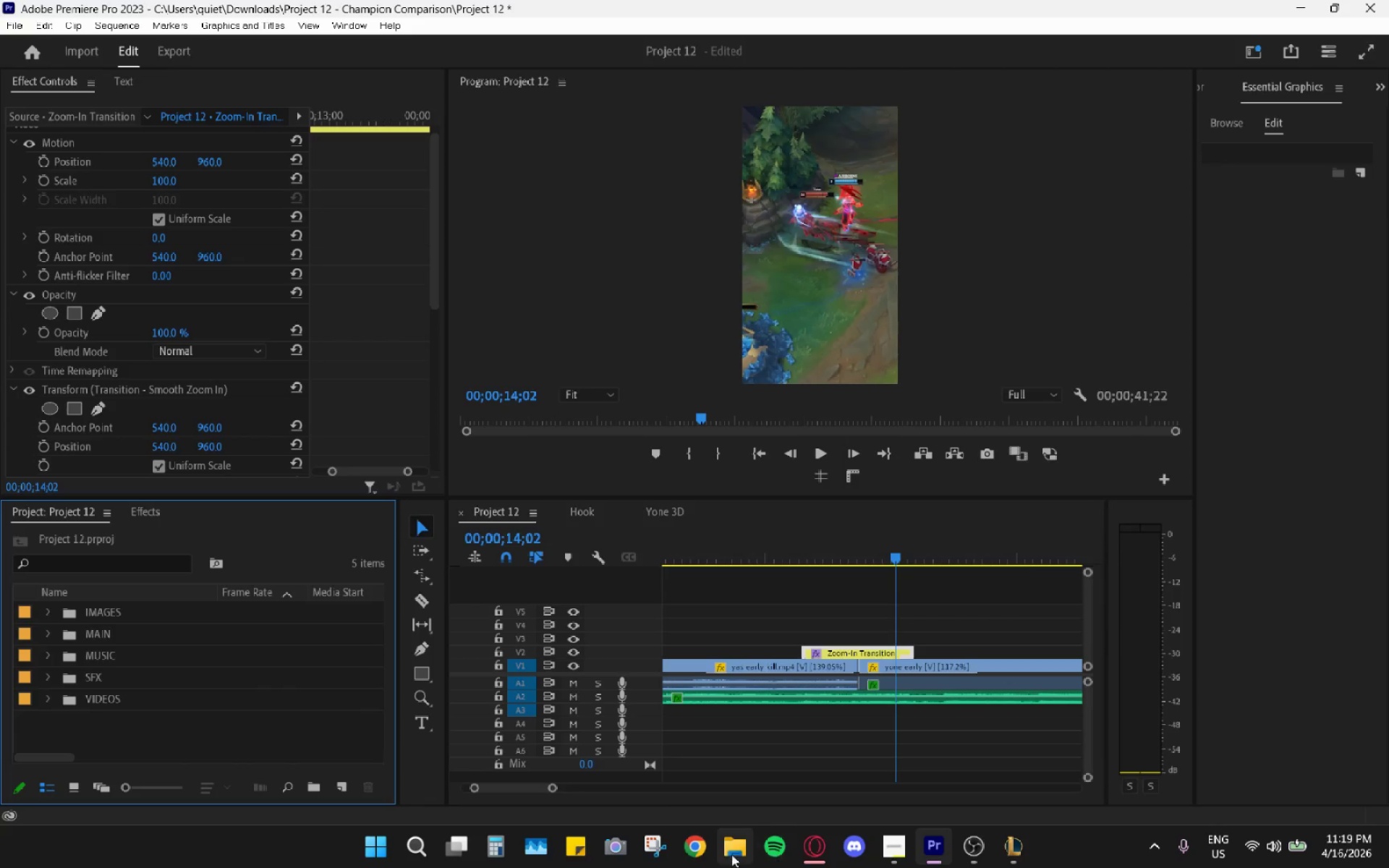 
left_click([729, 851])
 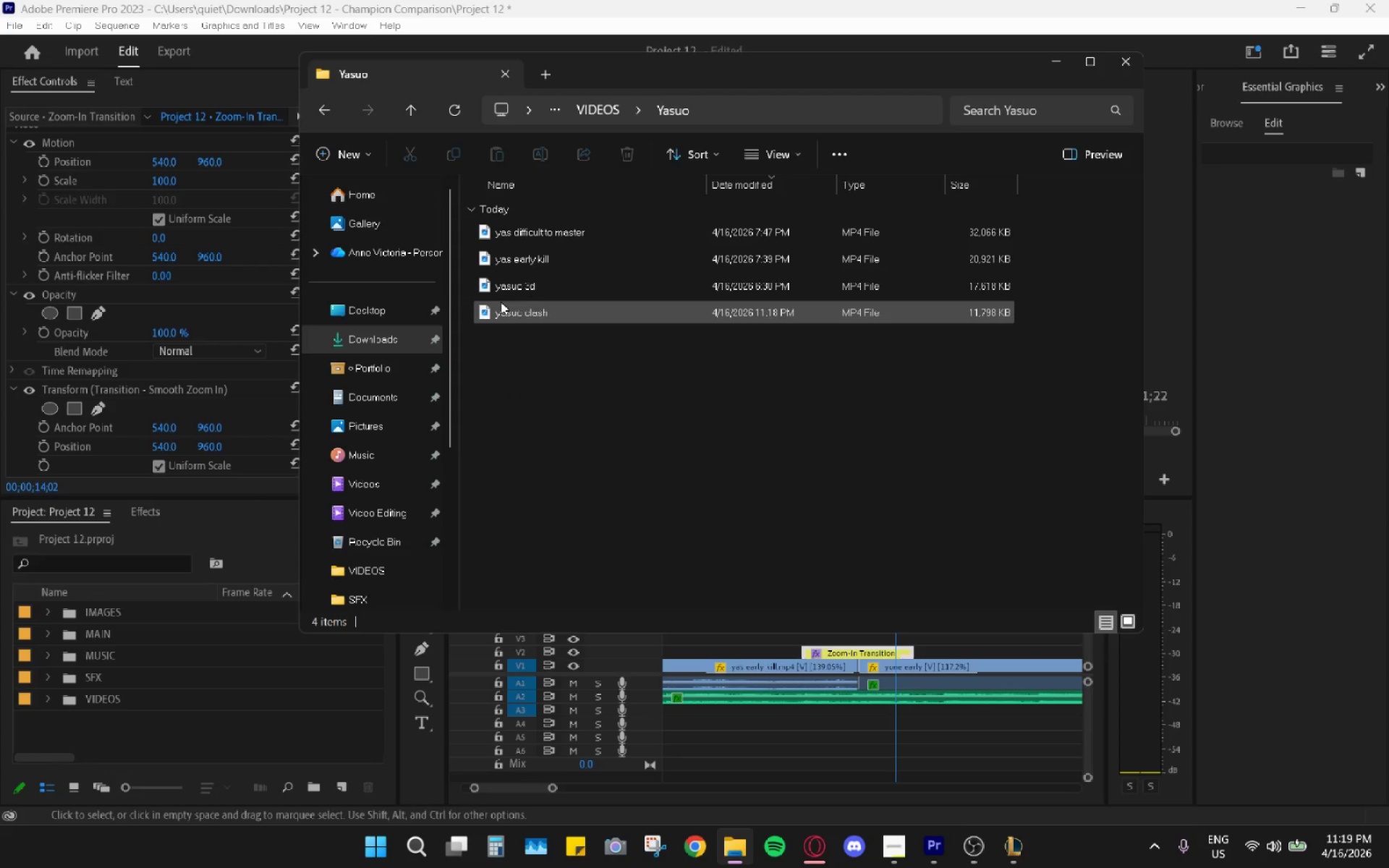 
left_click_drag(start_coordinate=[510, 307], to_coordinate=[95, 723])
 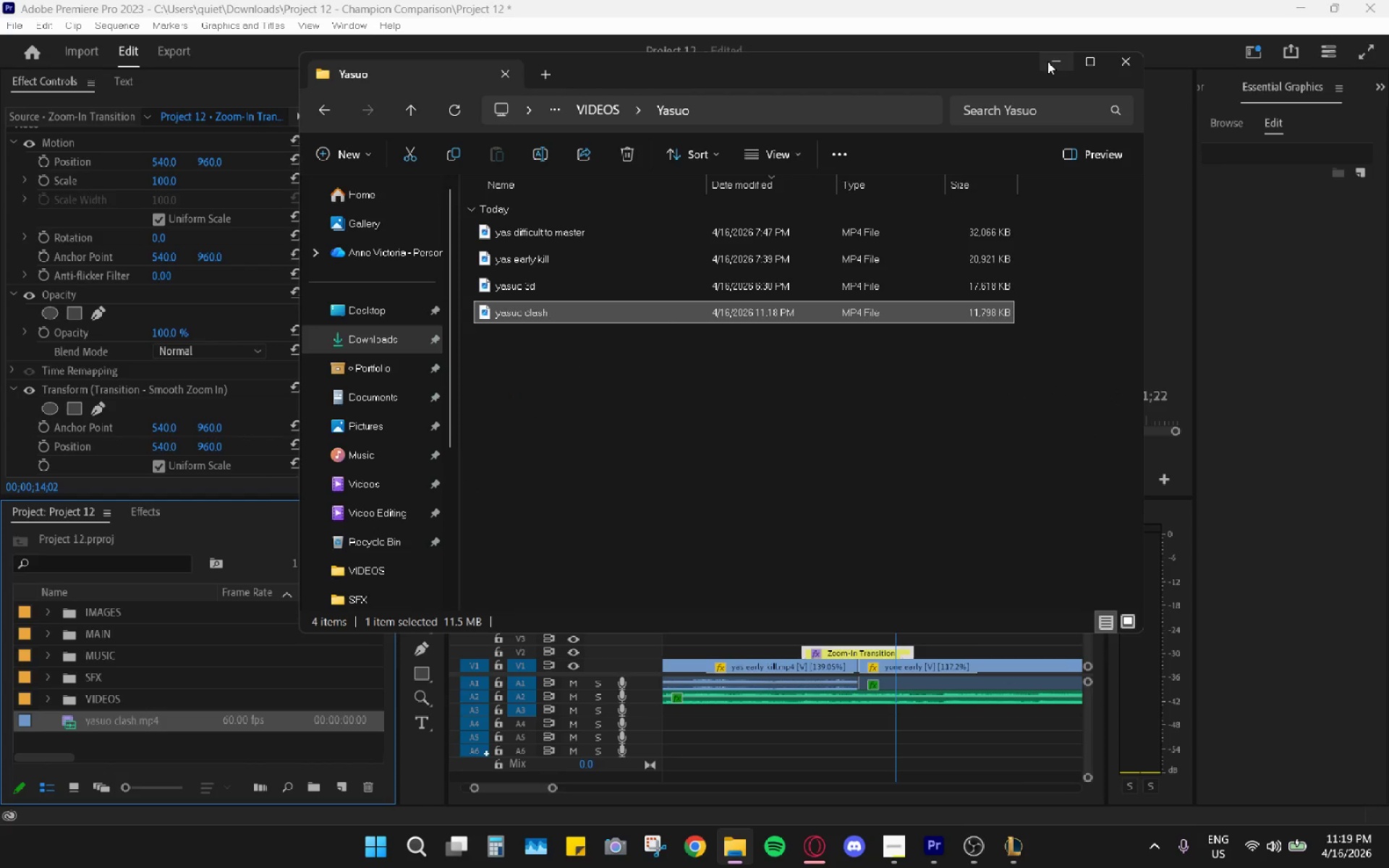 
left_click([1048, 61])
 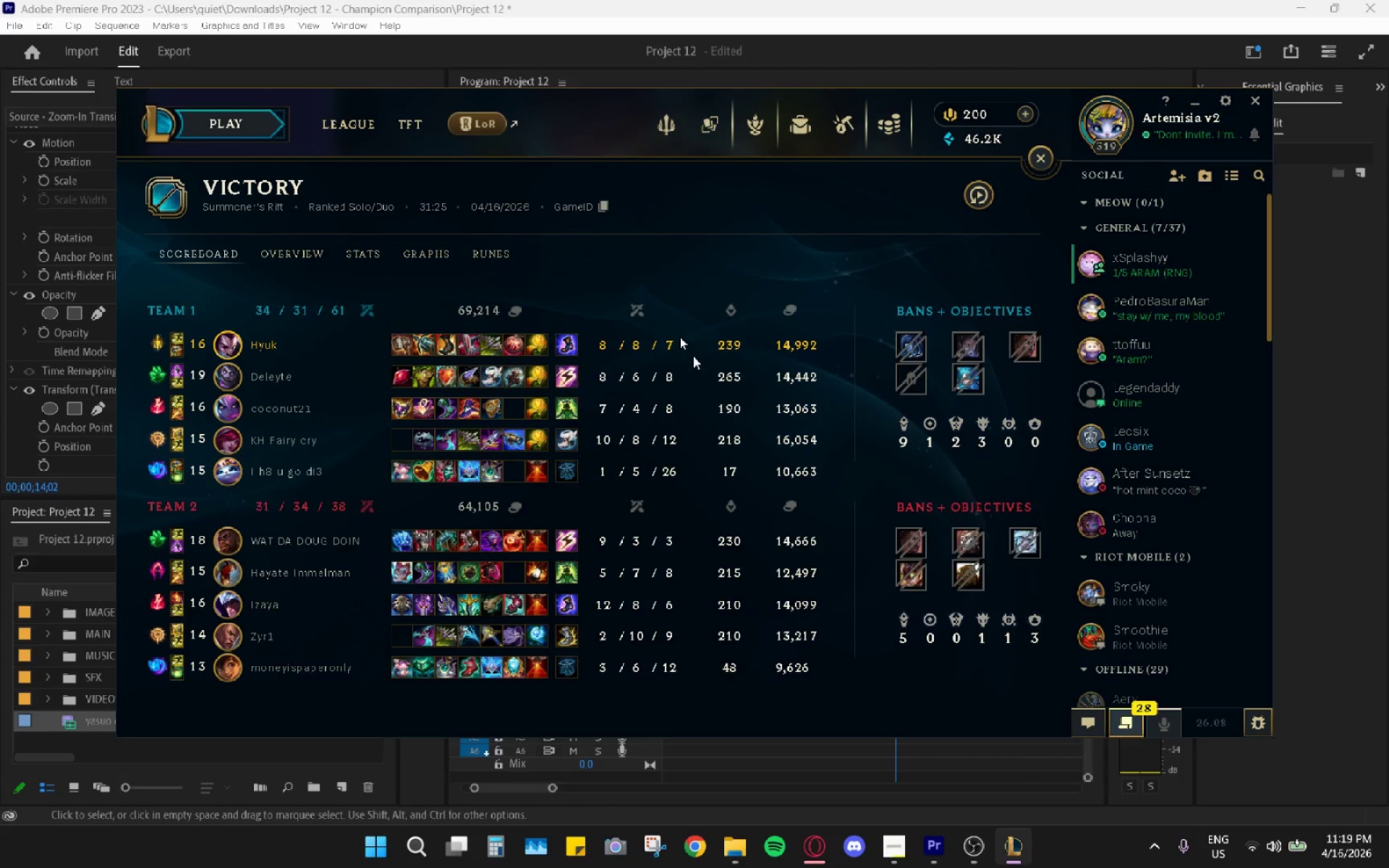 
left_click([1028, 151])
 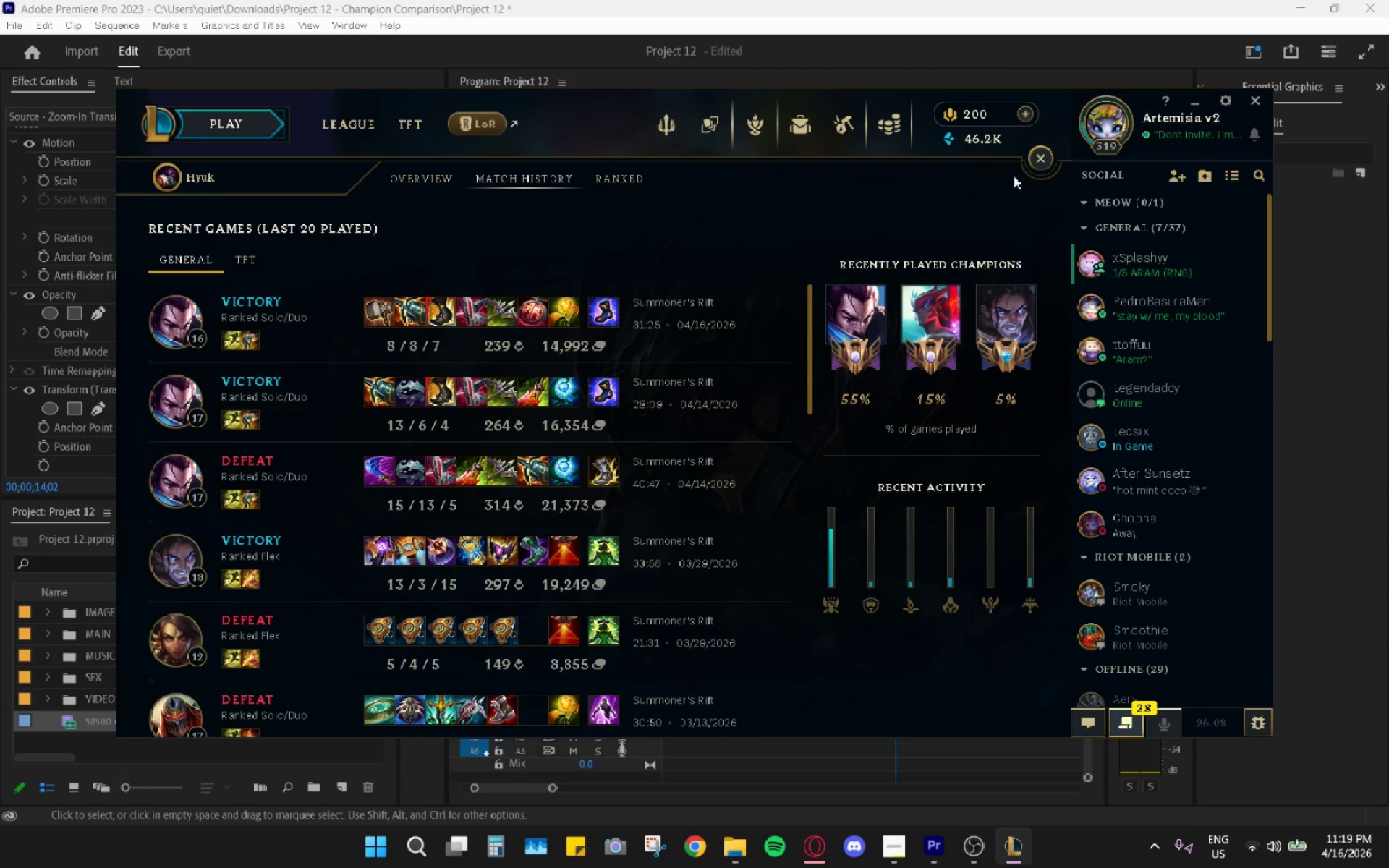 
left_click([1037, 148])
 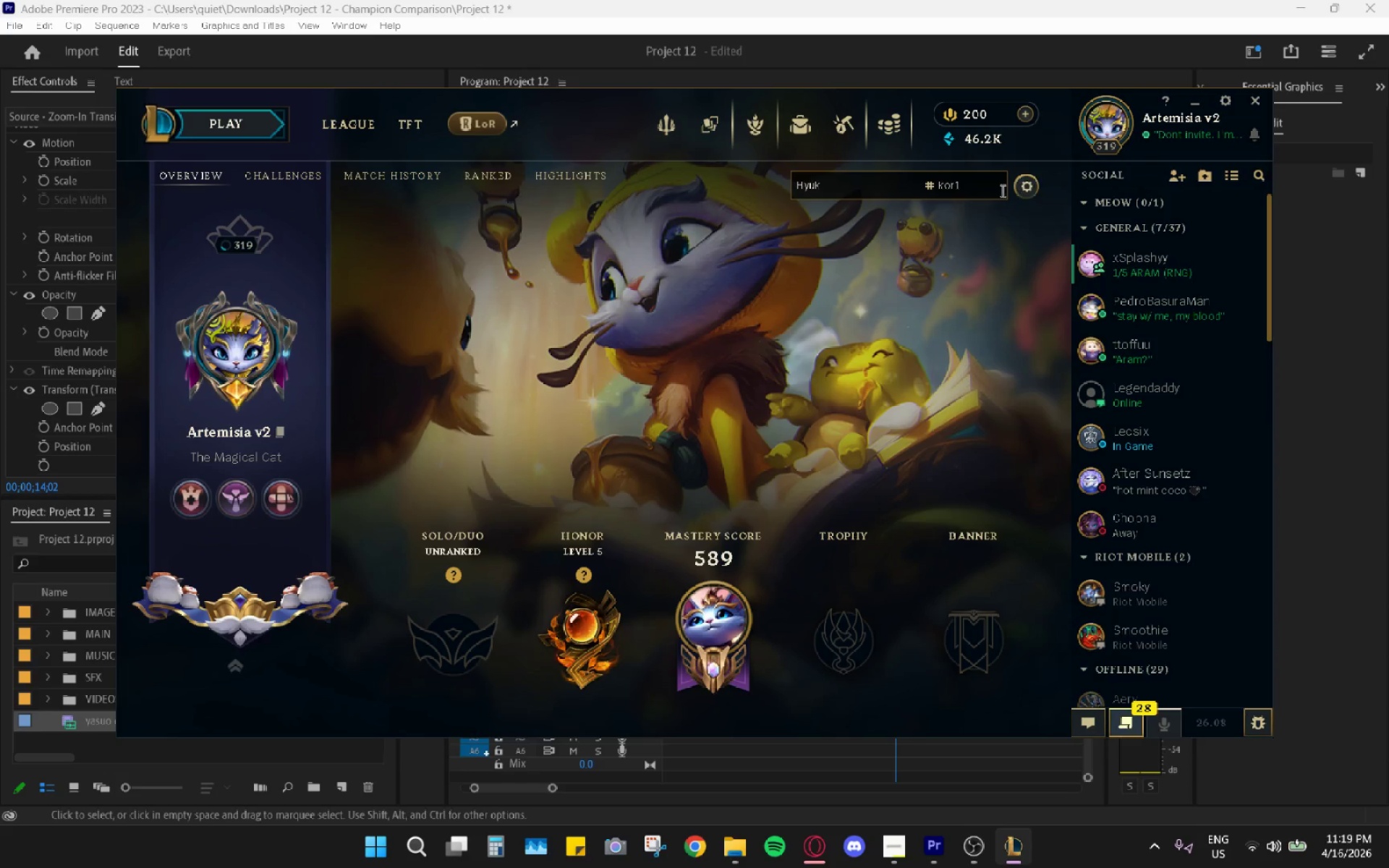 
left_click([998, 189])
 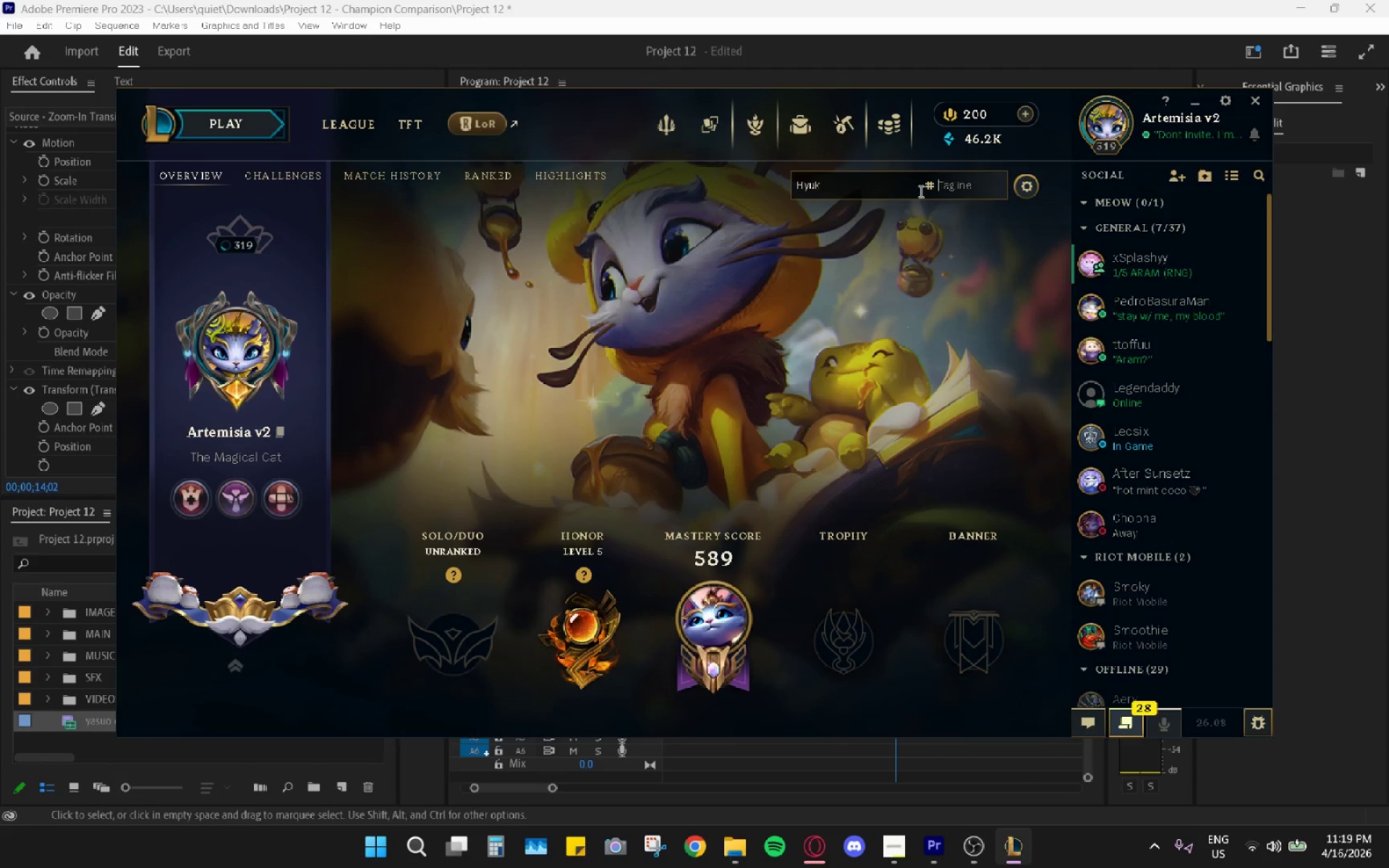 
left_click([914, 187])
 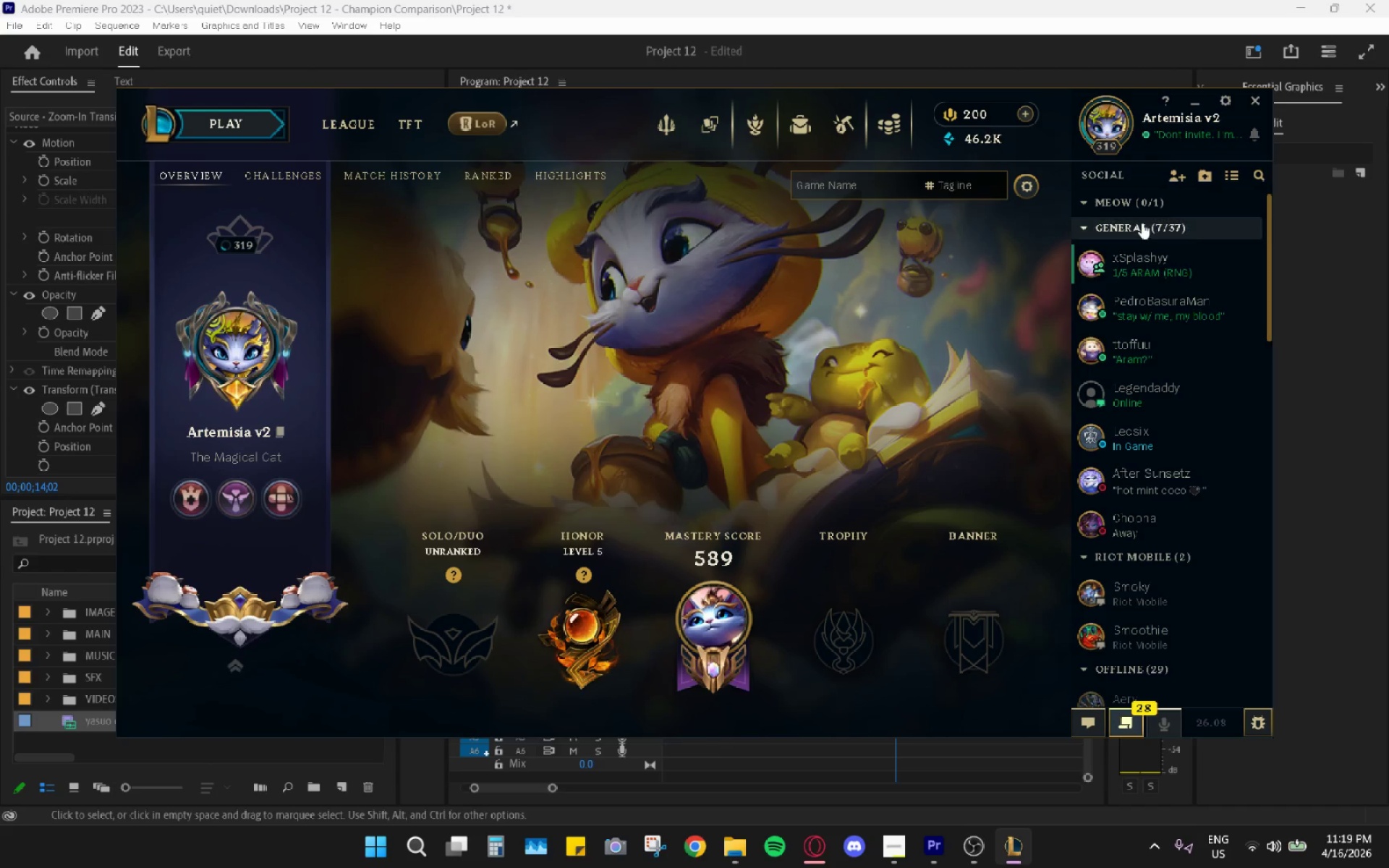 
key(Alt+AltLeft)
 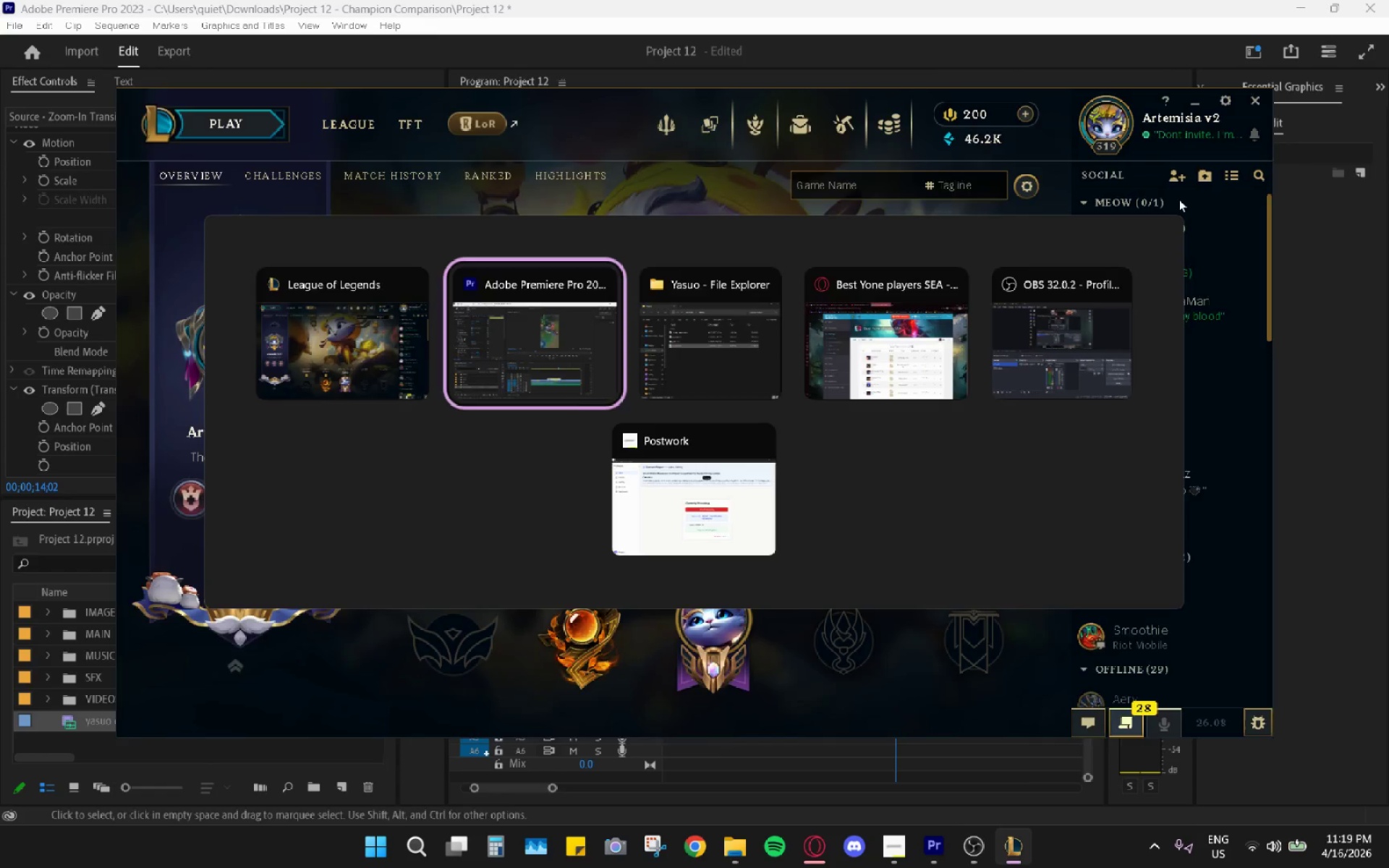 
key(Alt+Tab)
 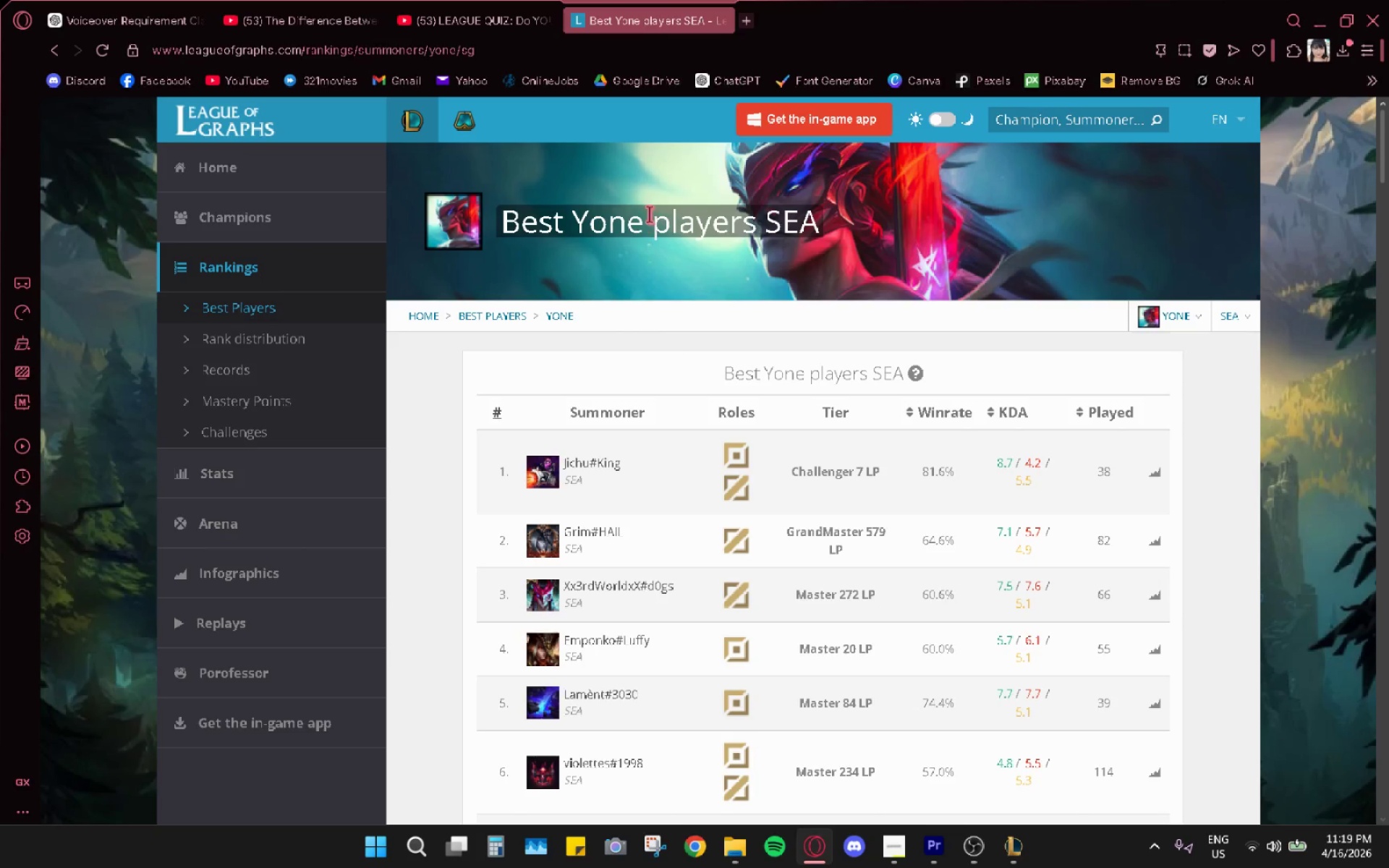 
scroll: coordinate [694, 585], scroll_direction: down, amount: 2.0
 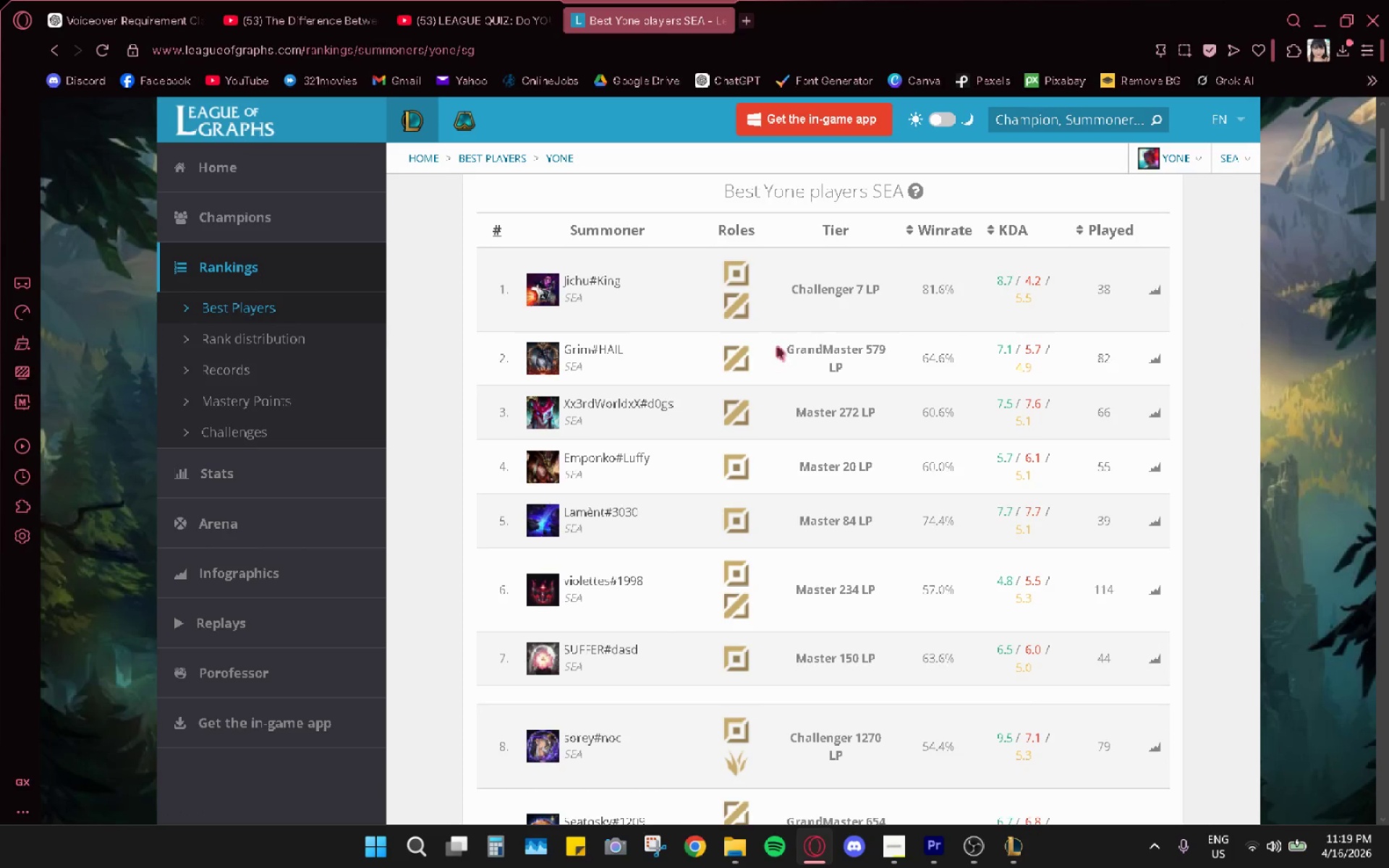 
wait(8.71)
 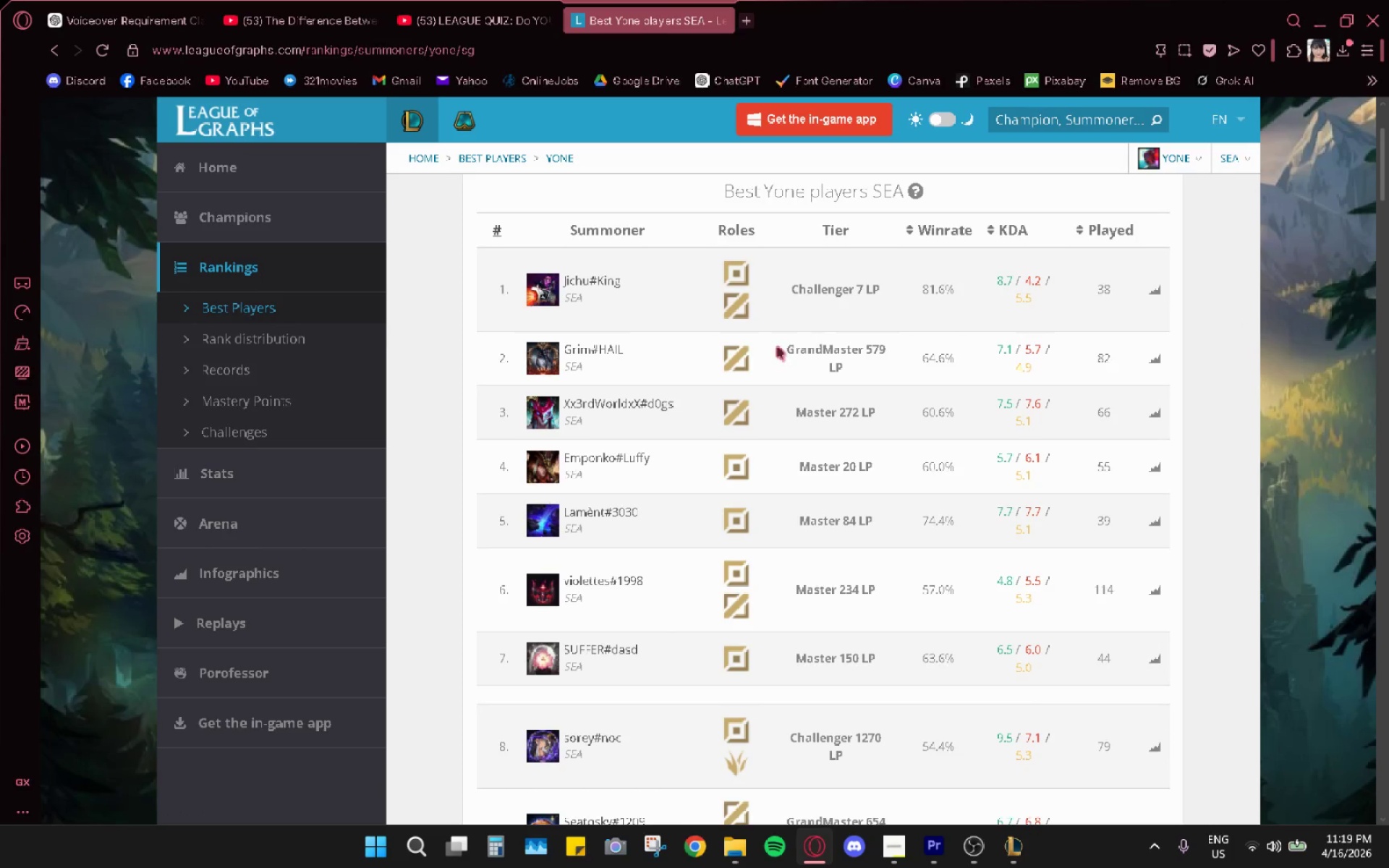 
key(Alt+AltLeft)
 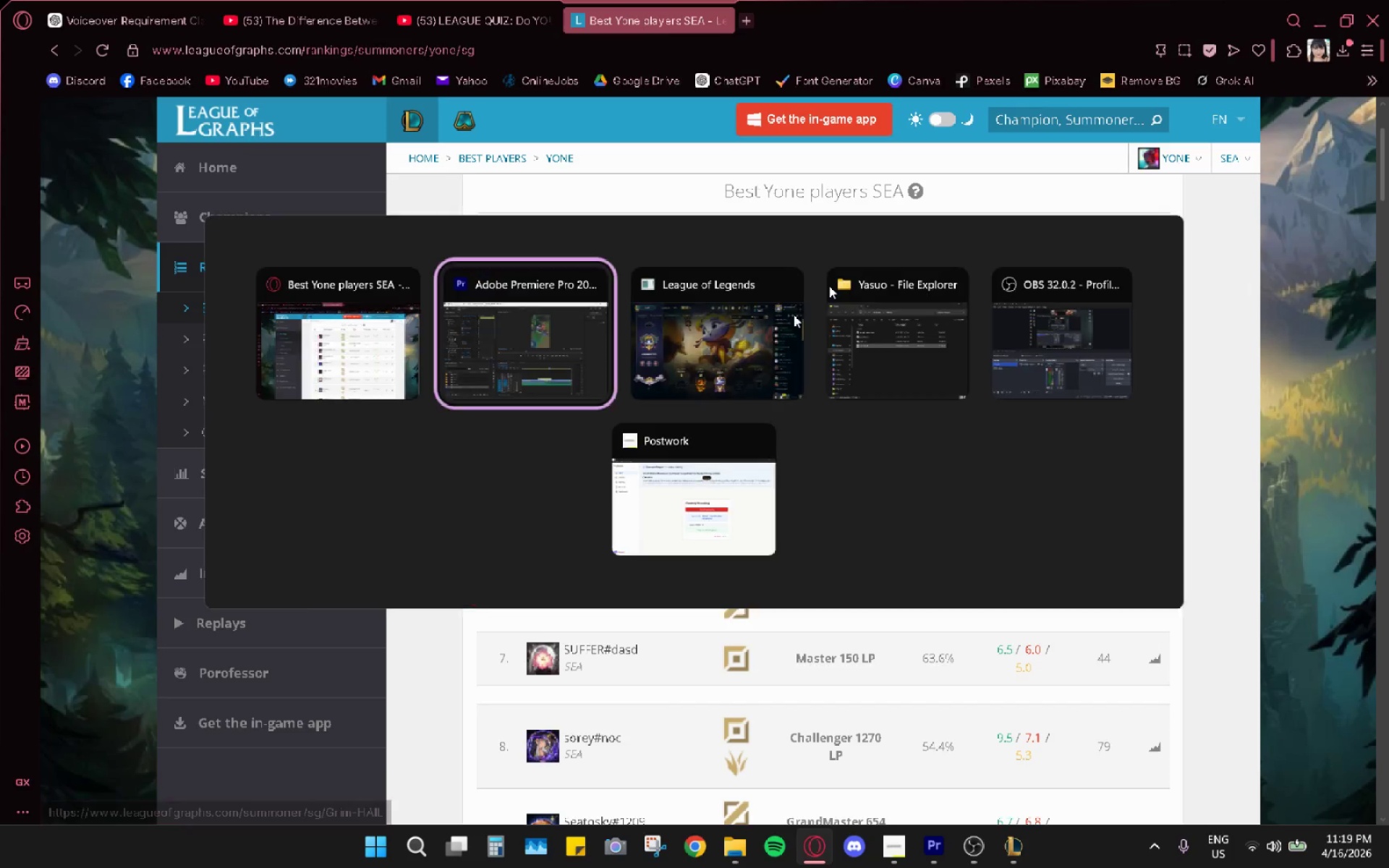 
key(Alt+Tab)
 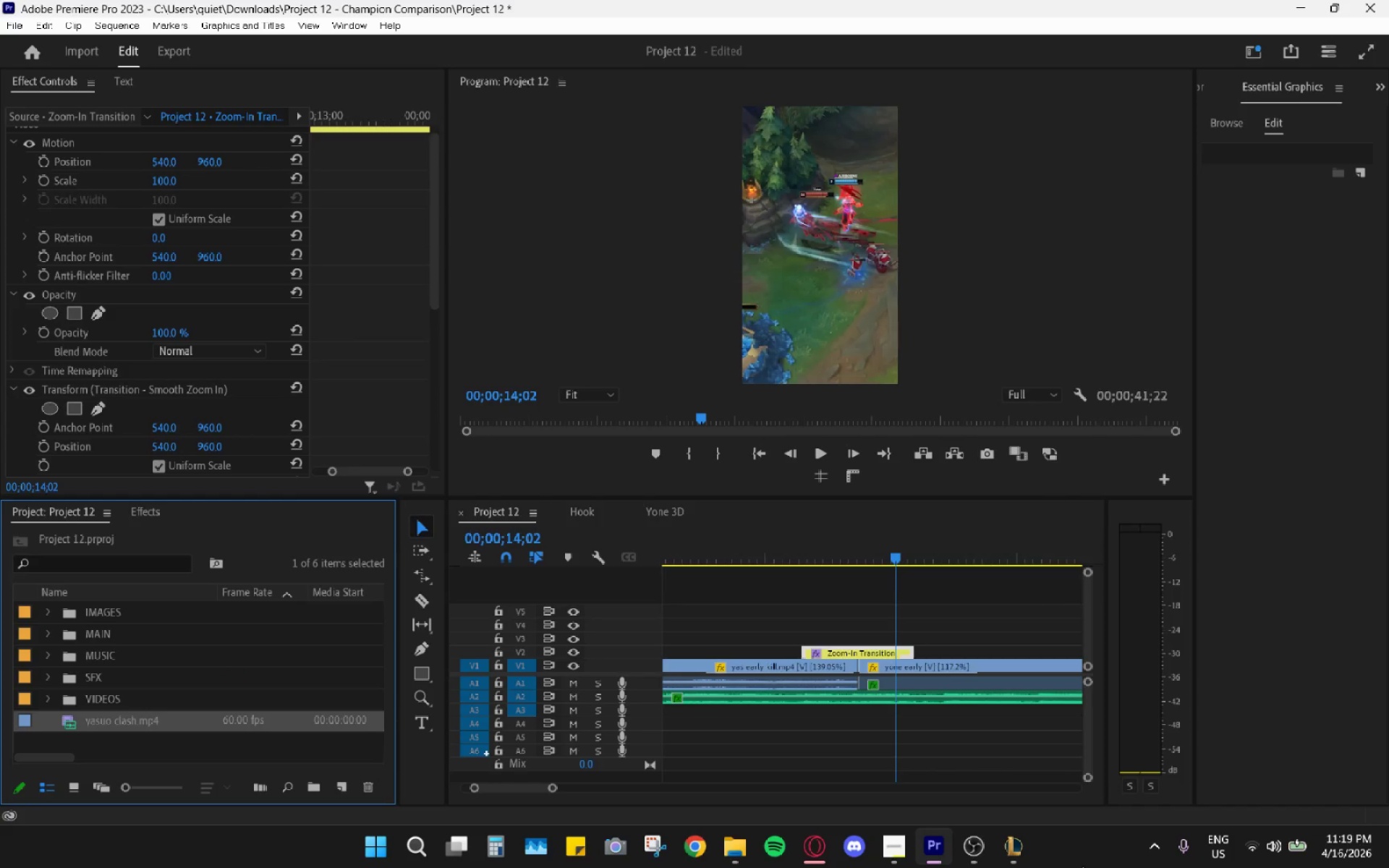 
left_click([1019, 854])
 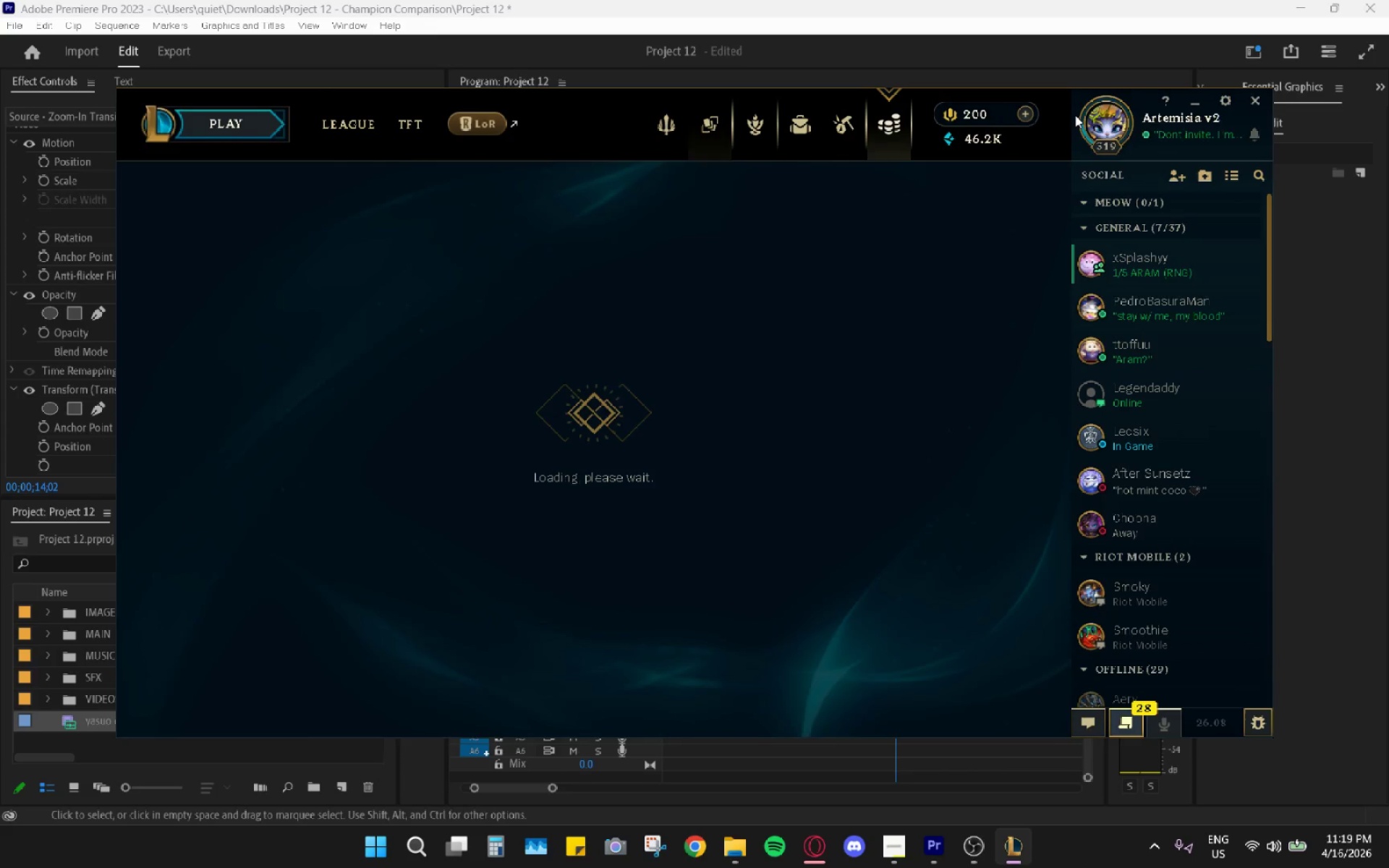 
left_click_drag(start_coordinate=[811, 170], to_coordinate=[815, 175])
 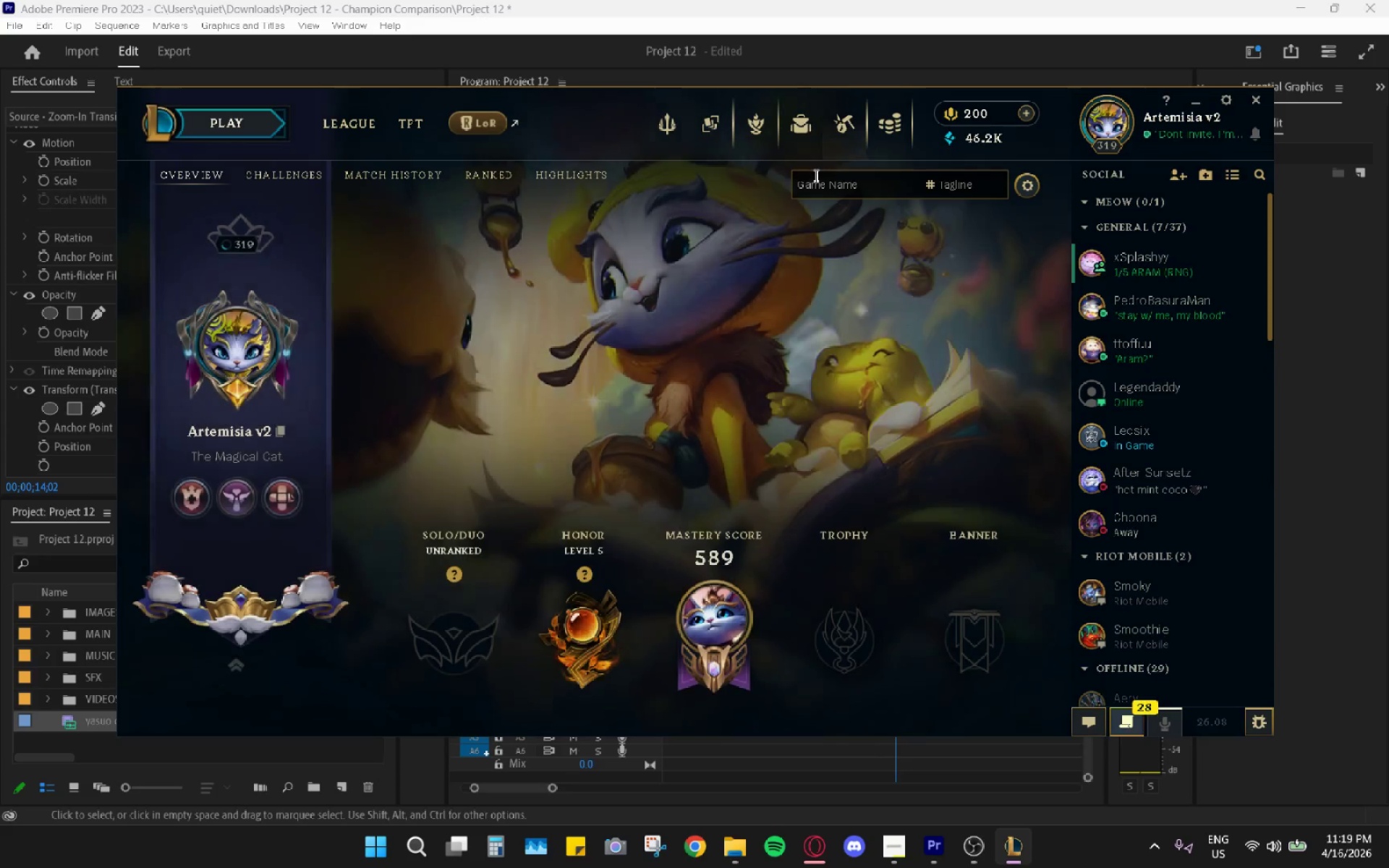 
left_click_drag(start_coordinate=[815, 176], to_coordinate=[815, 181])
 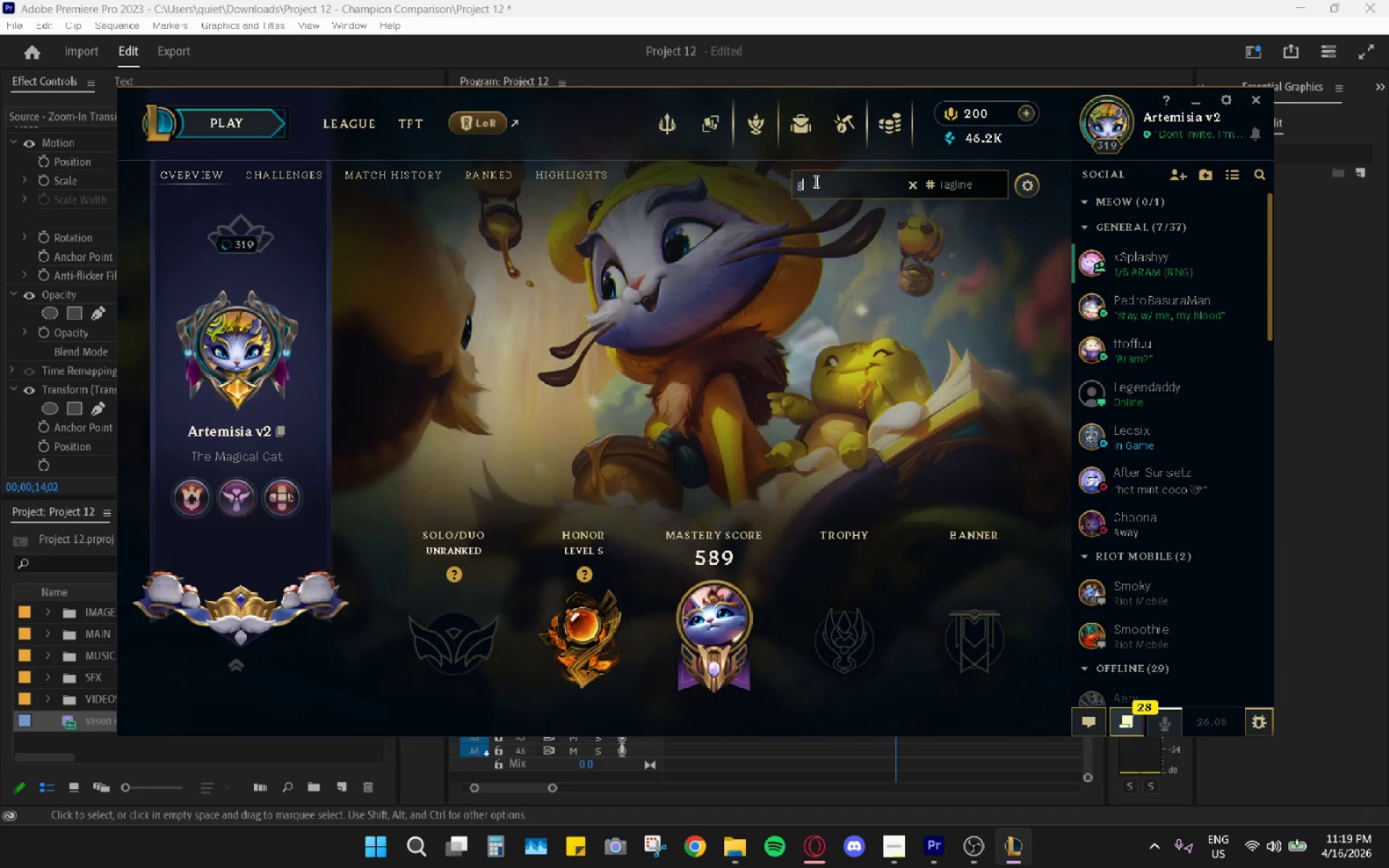 
type(grim)
key(Tab)
type(k)
key(Backspace)
type(hail)
 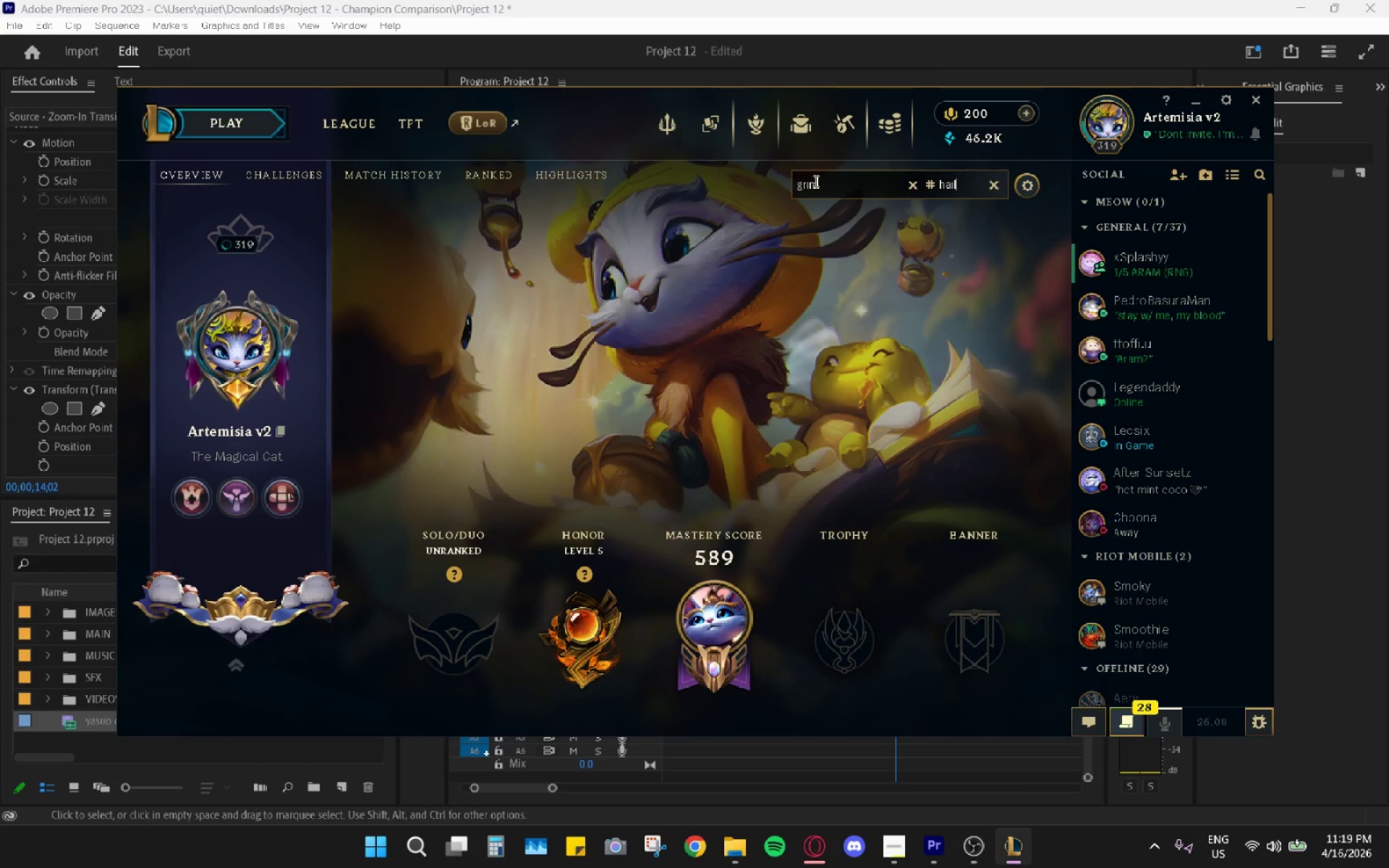 
key(Enter)
 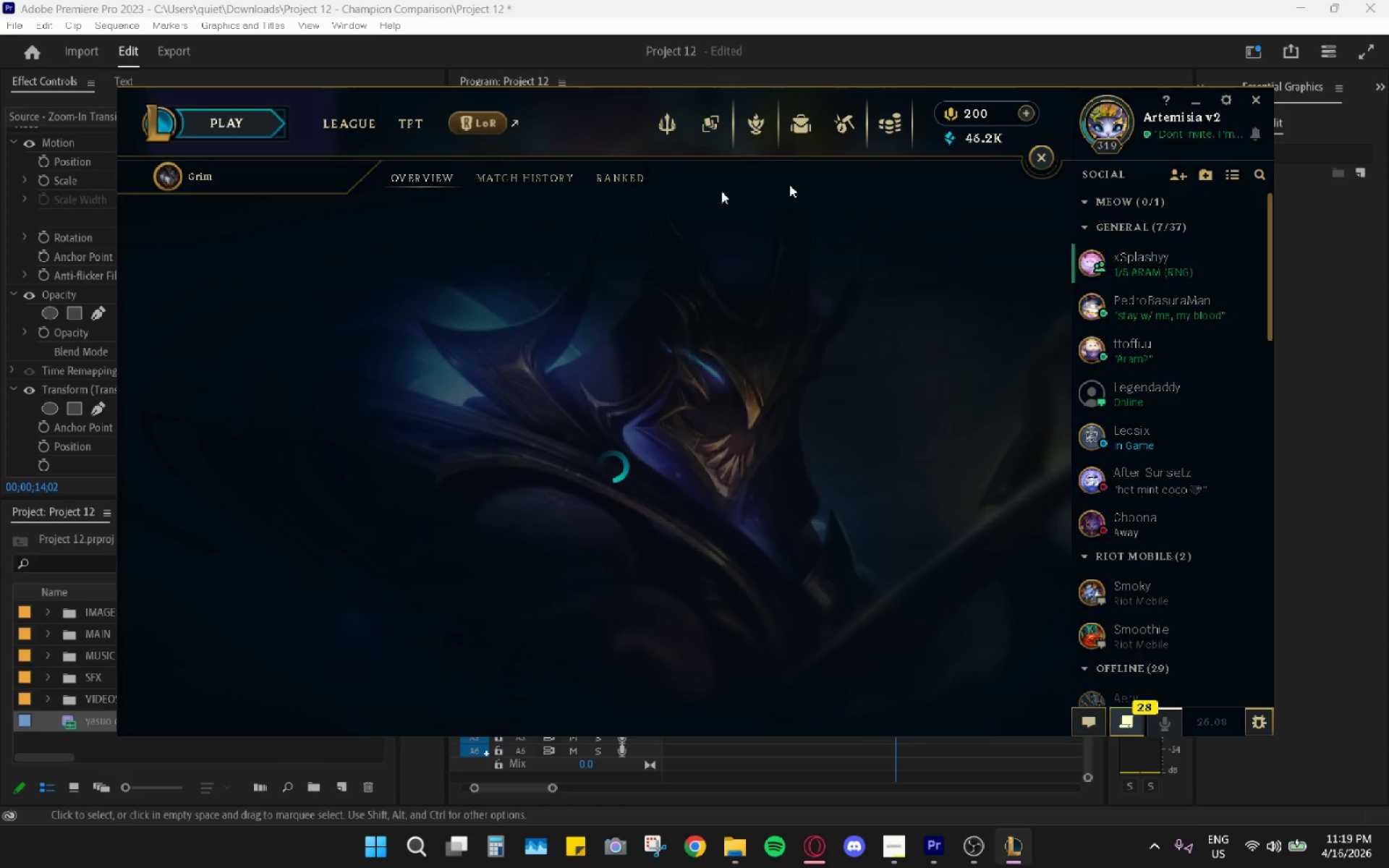 
left_click([528, 167])
 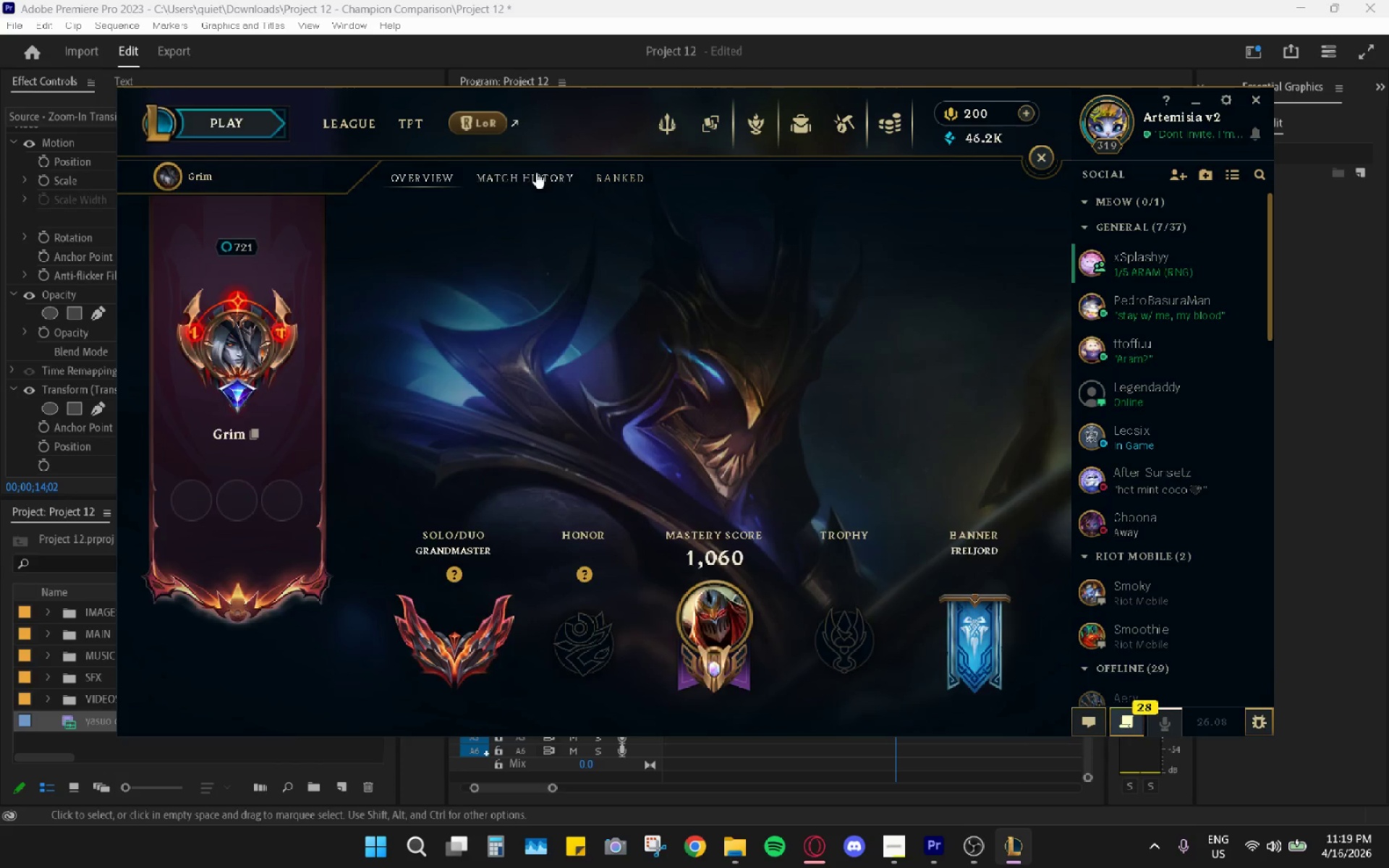 
double_click([537, 172])
 